 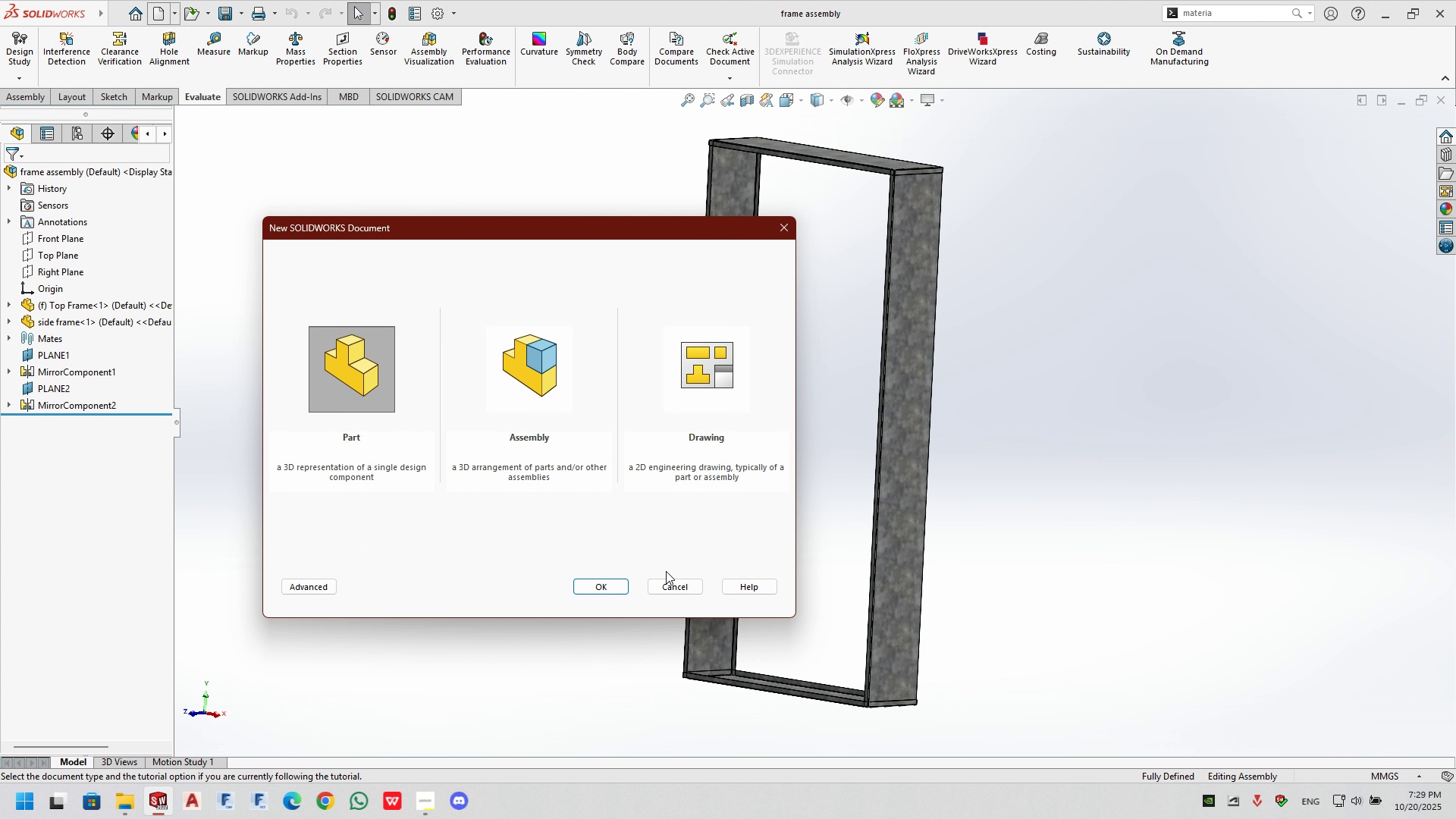 
left_click([622, 582])
 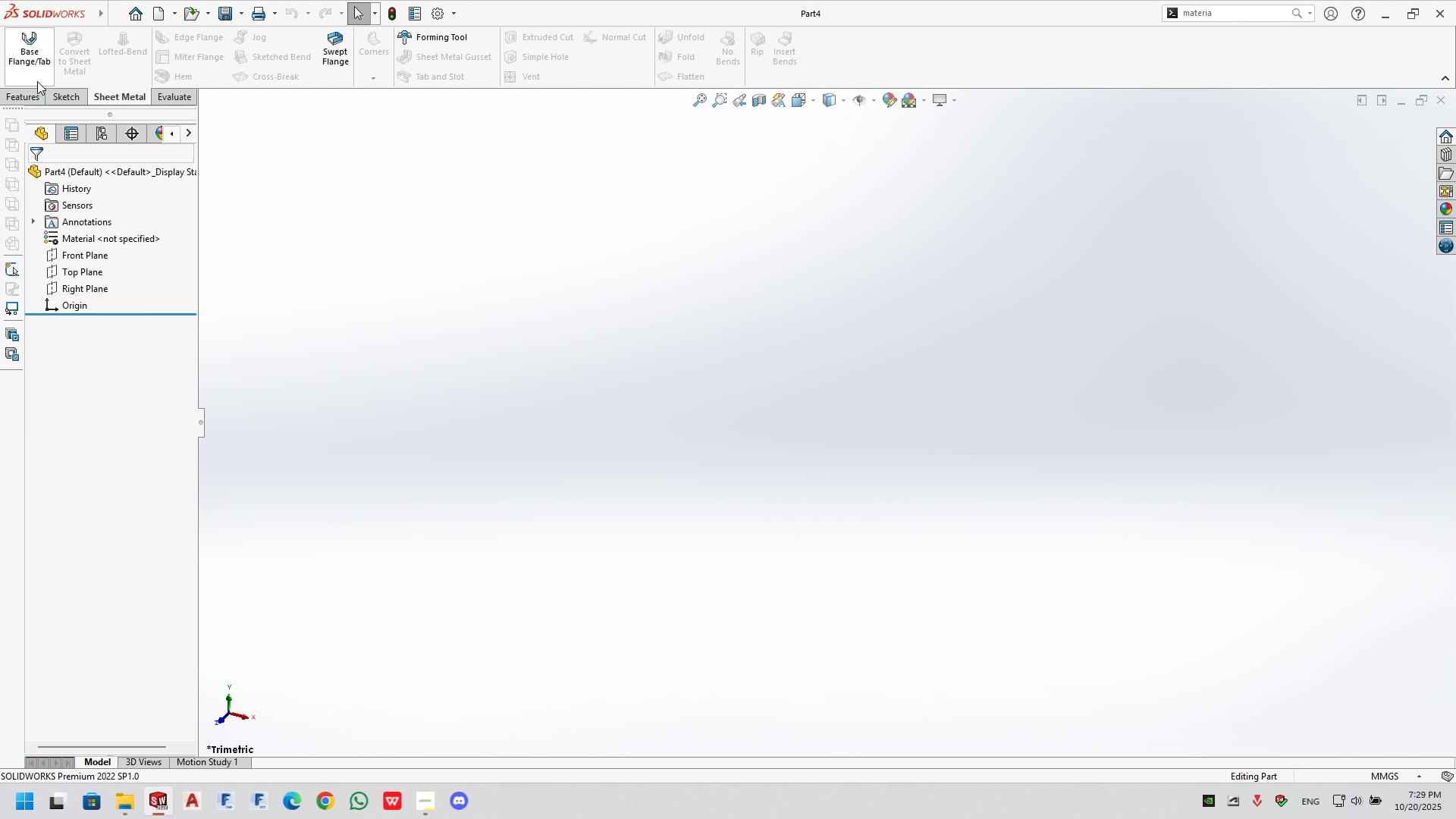 
left_click([26, 41])
 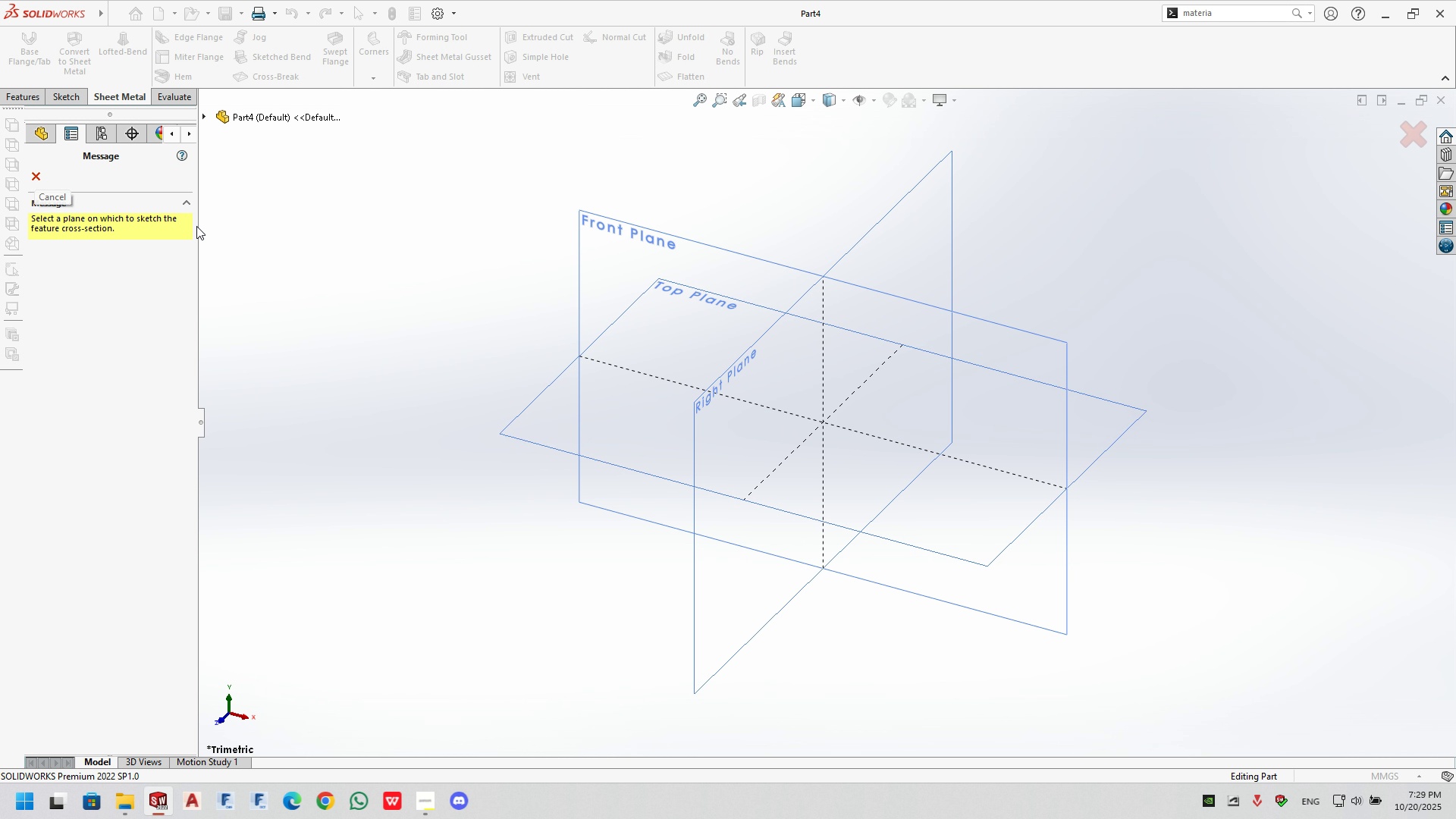 
wait(7.43)
 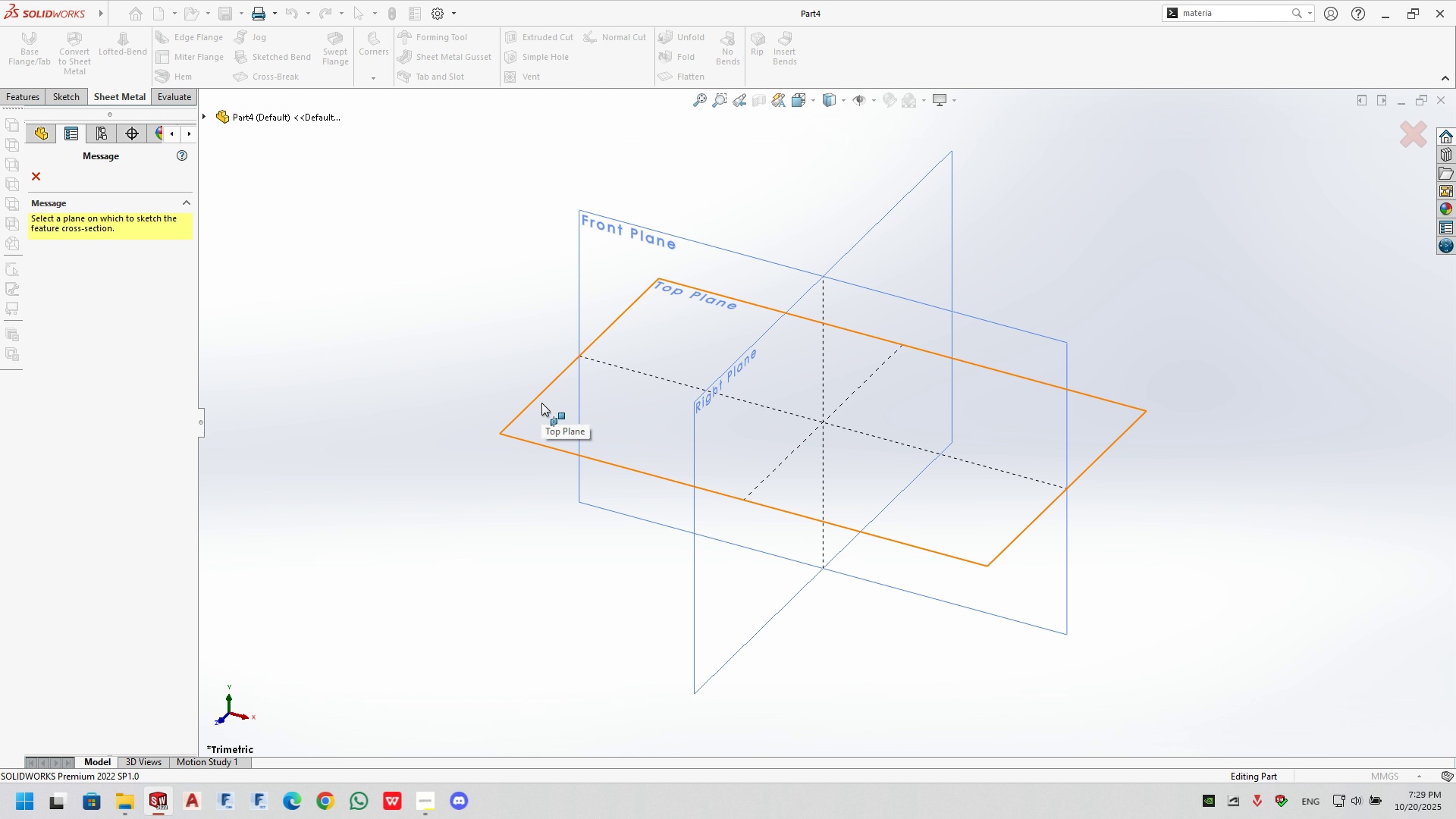 
left_click([709, 401])
 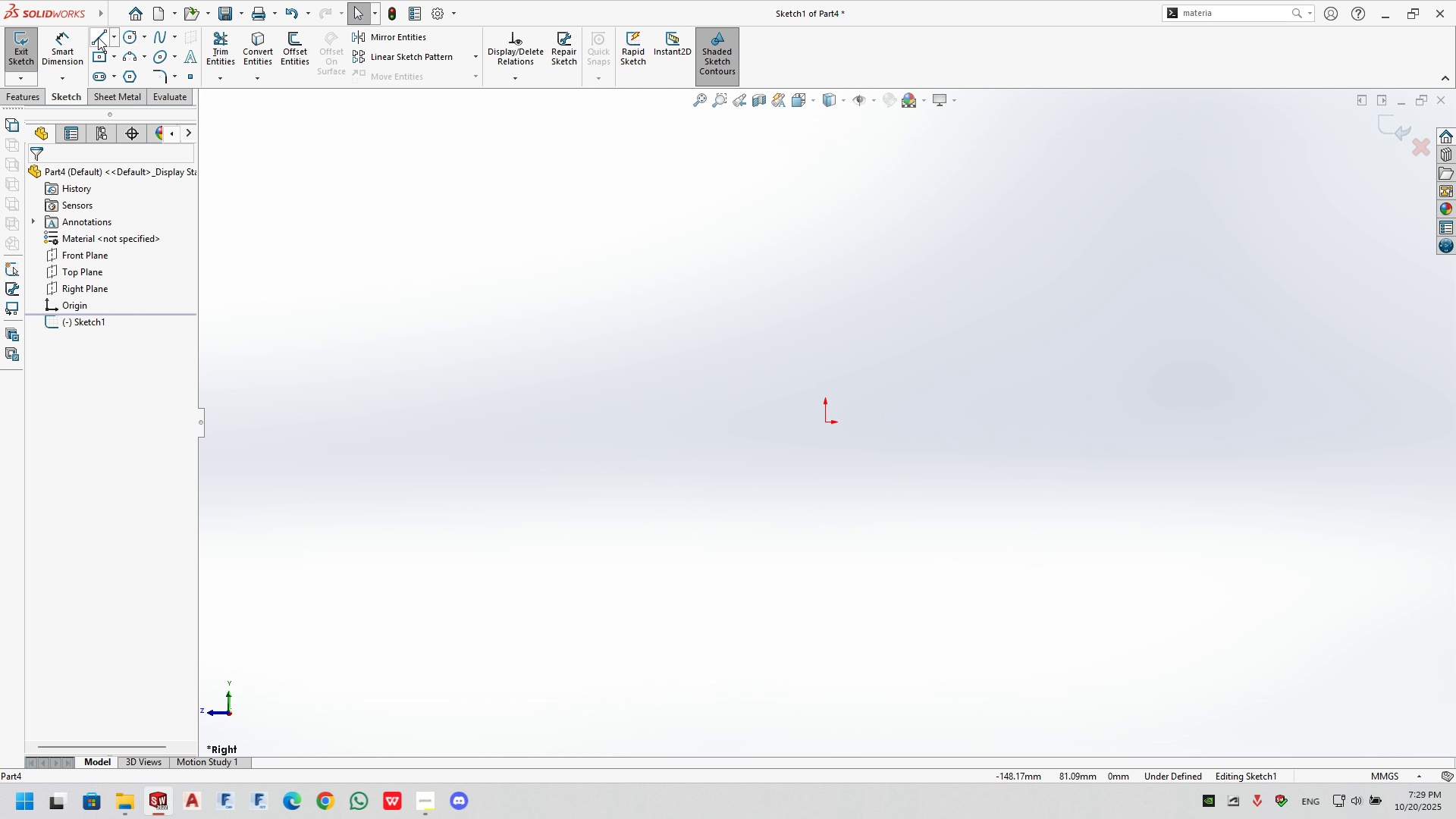 
left_click([98, 36])
 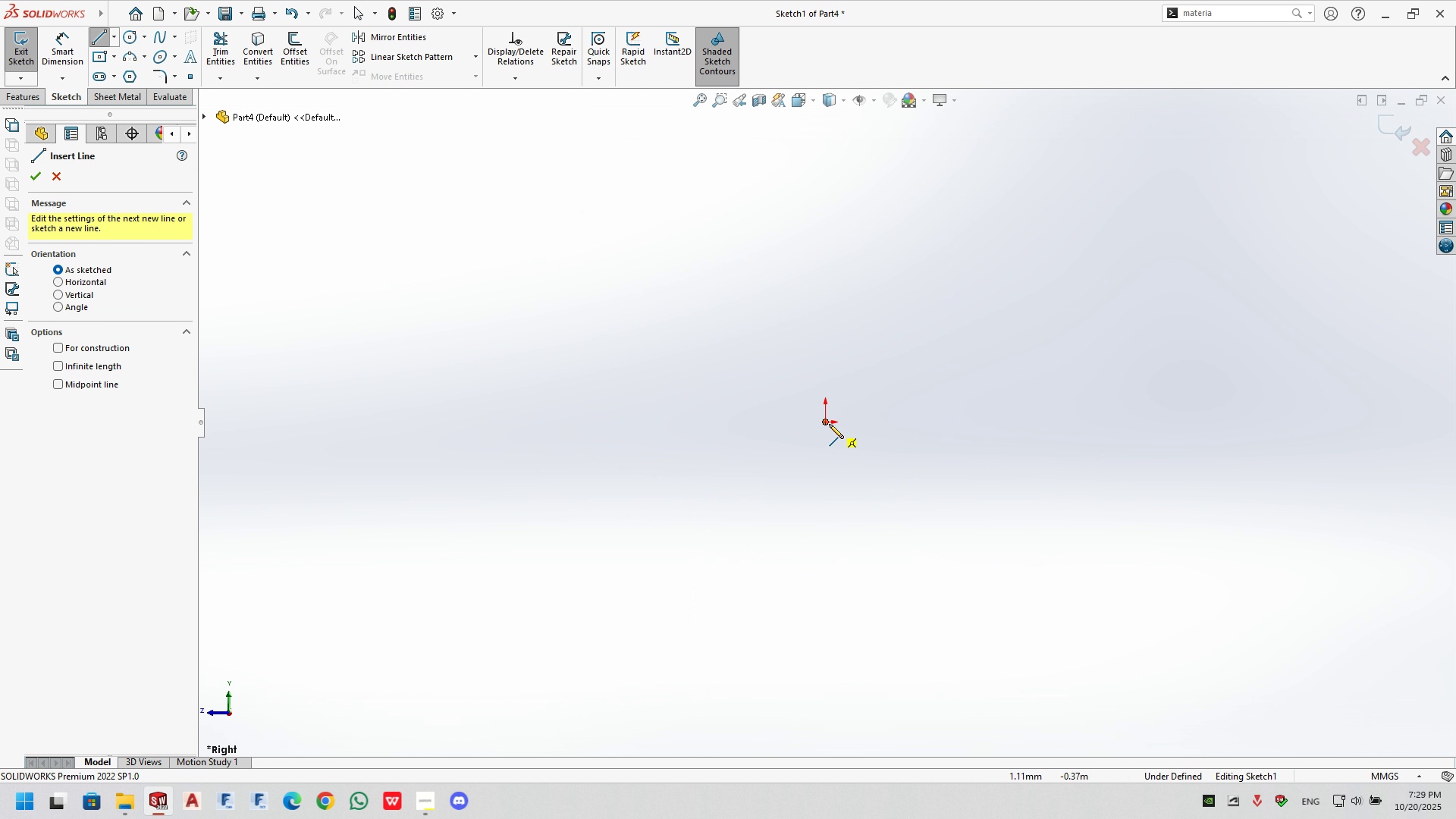 
left_click([824, 424])
 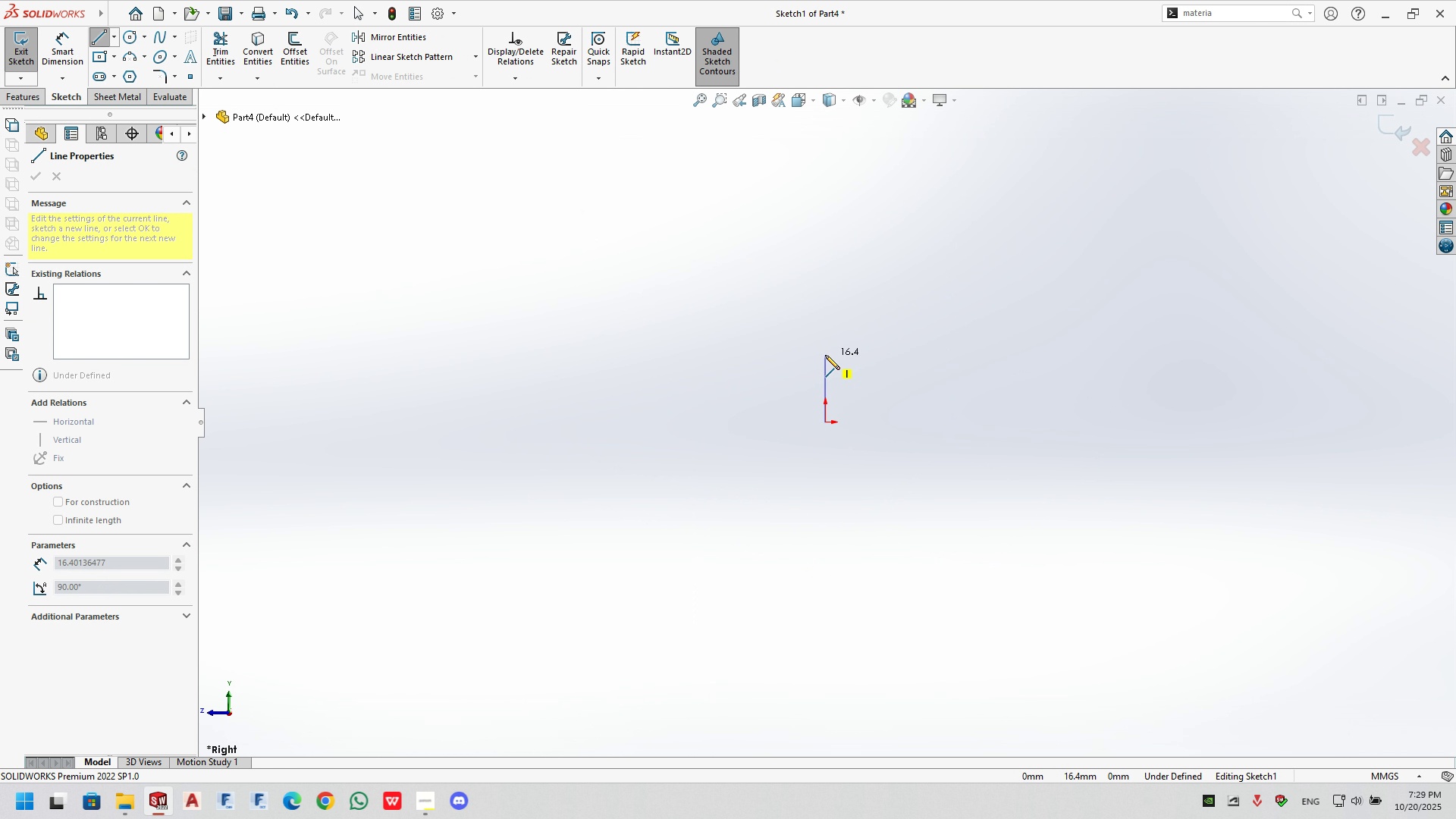 
left_click([825, 355])
 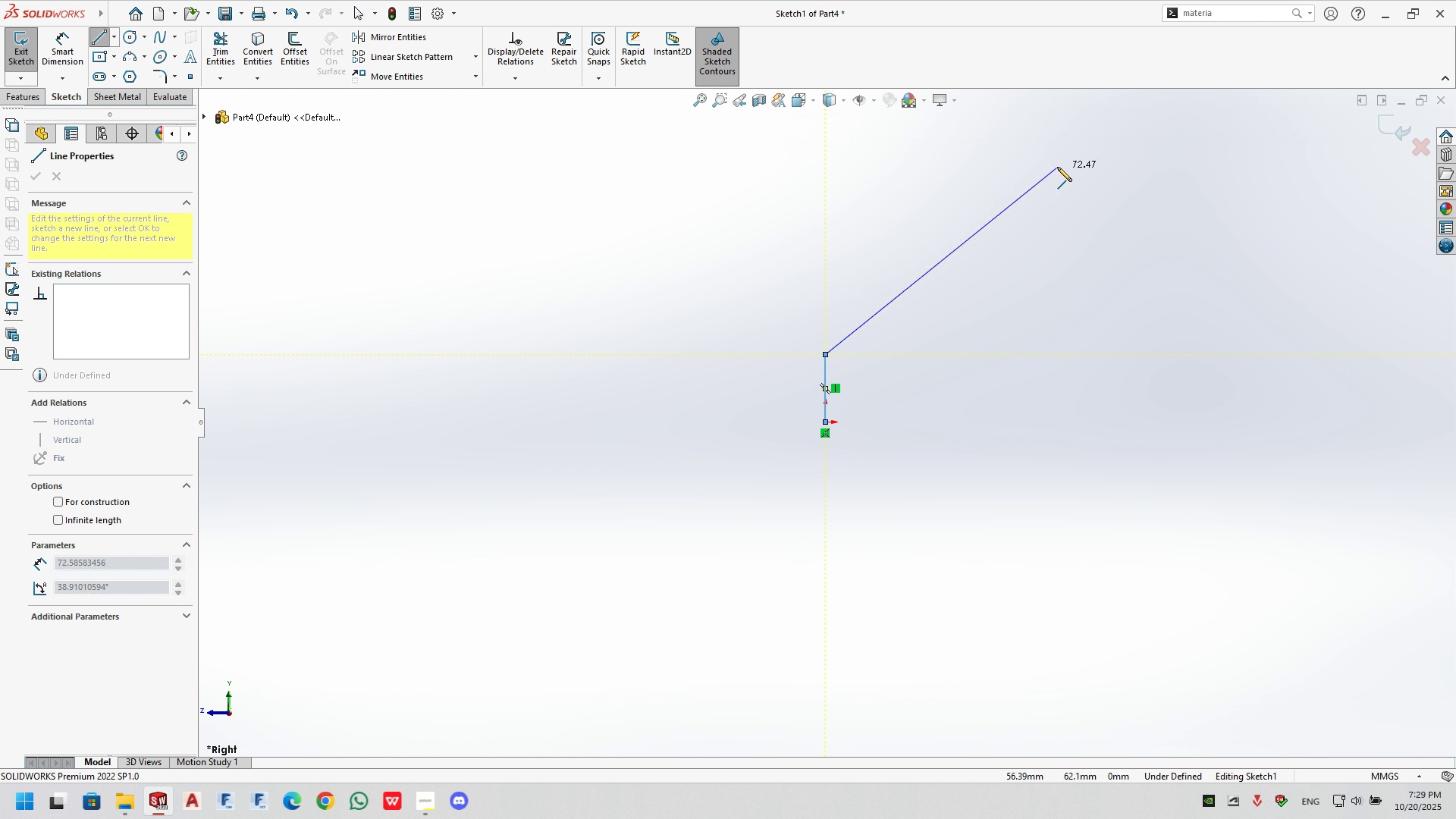 
left_click([1059, 165])
 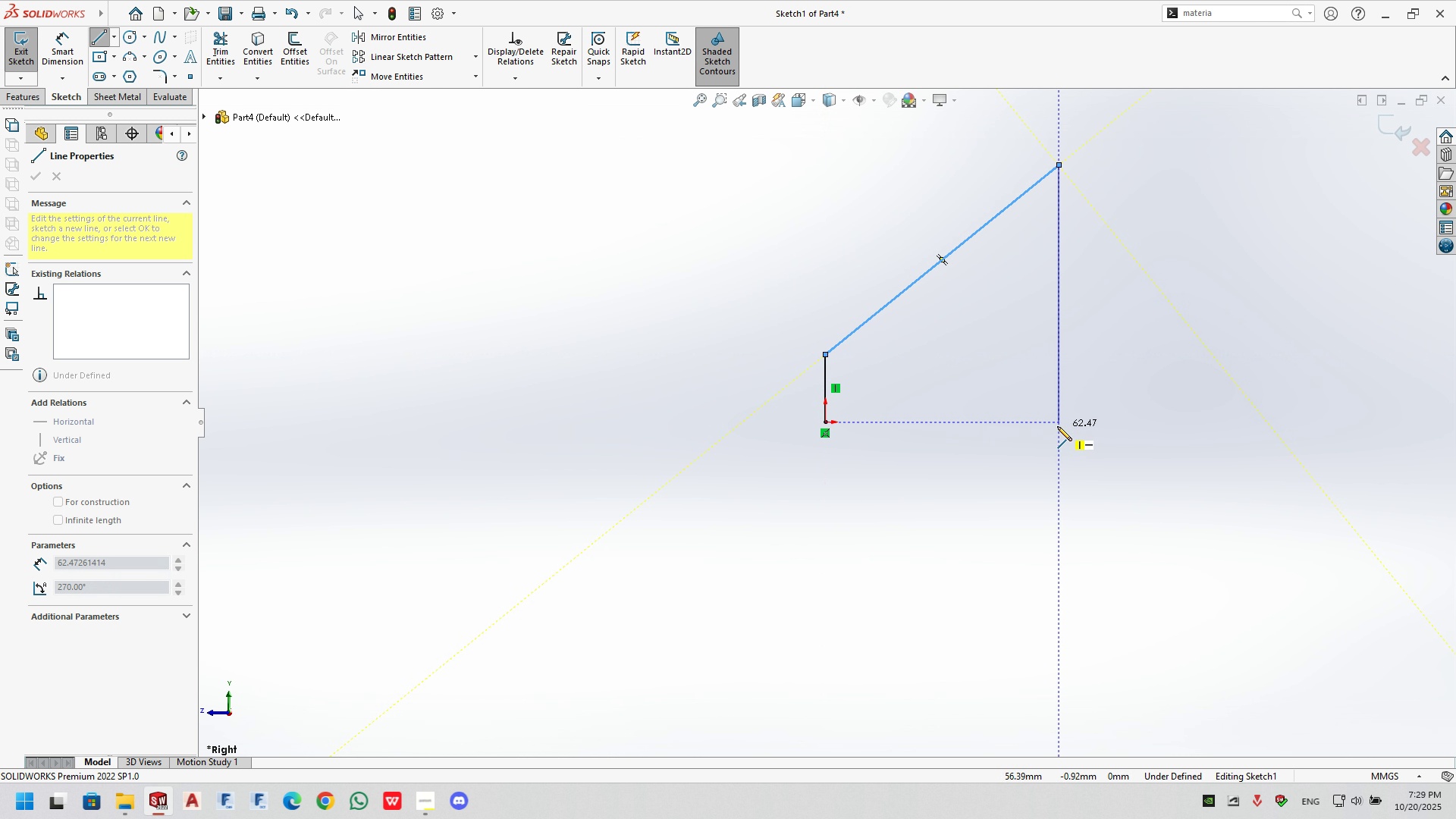 
left_click([1055, 420])
 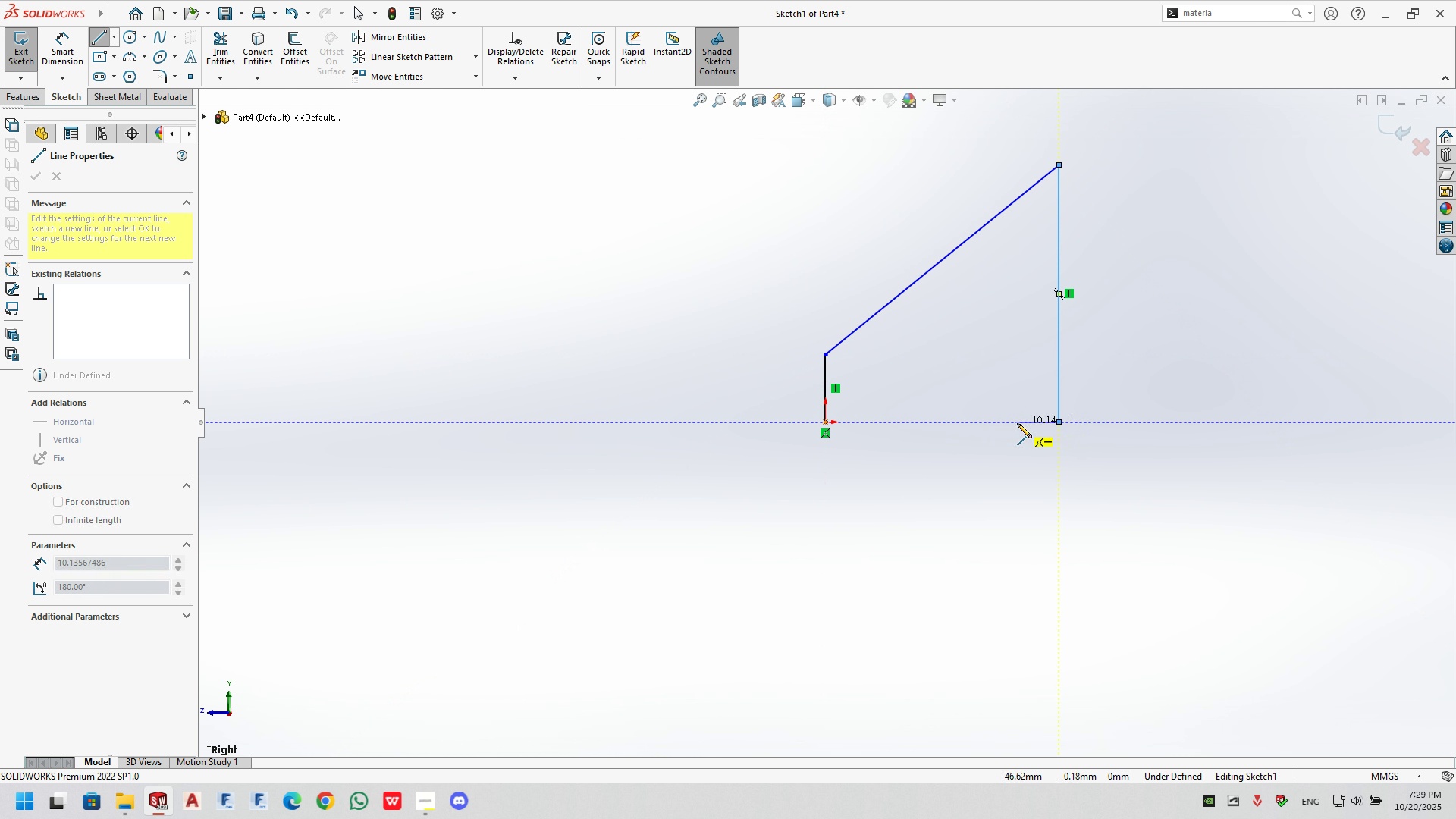 
left_click([1017, 423])
 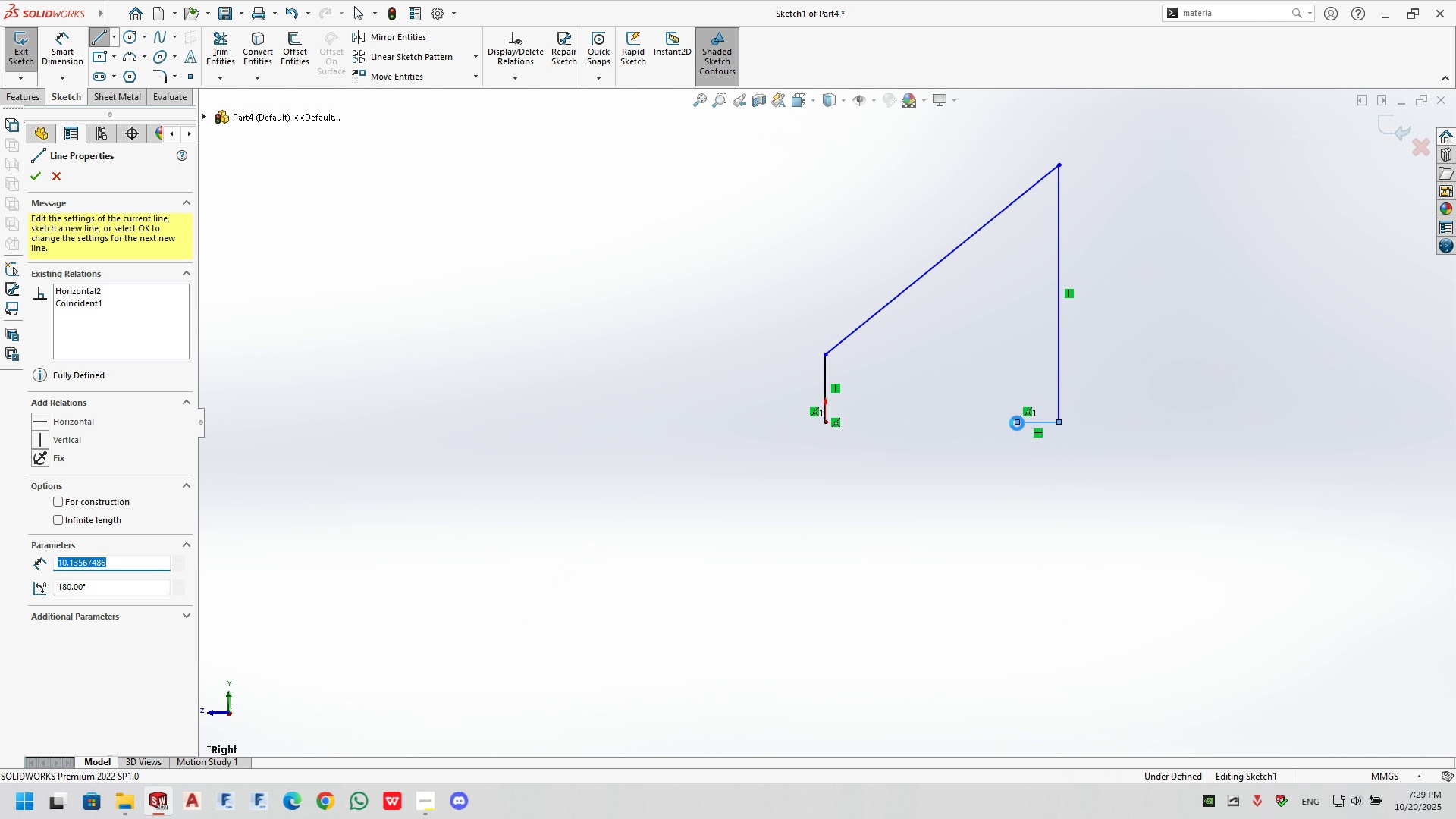 
key(Escape)
 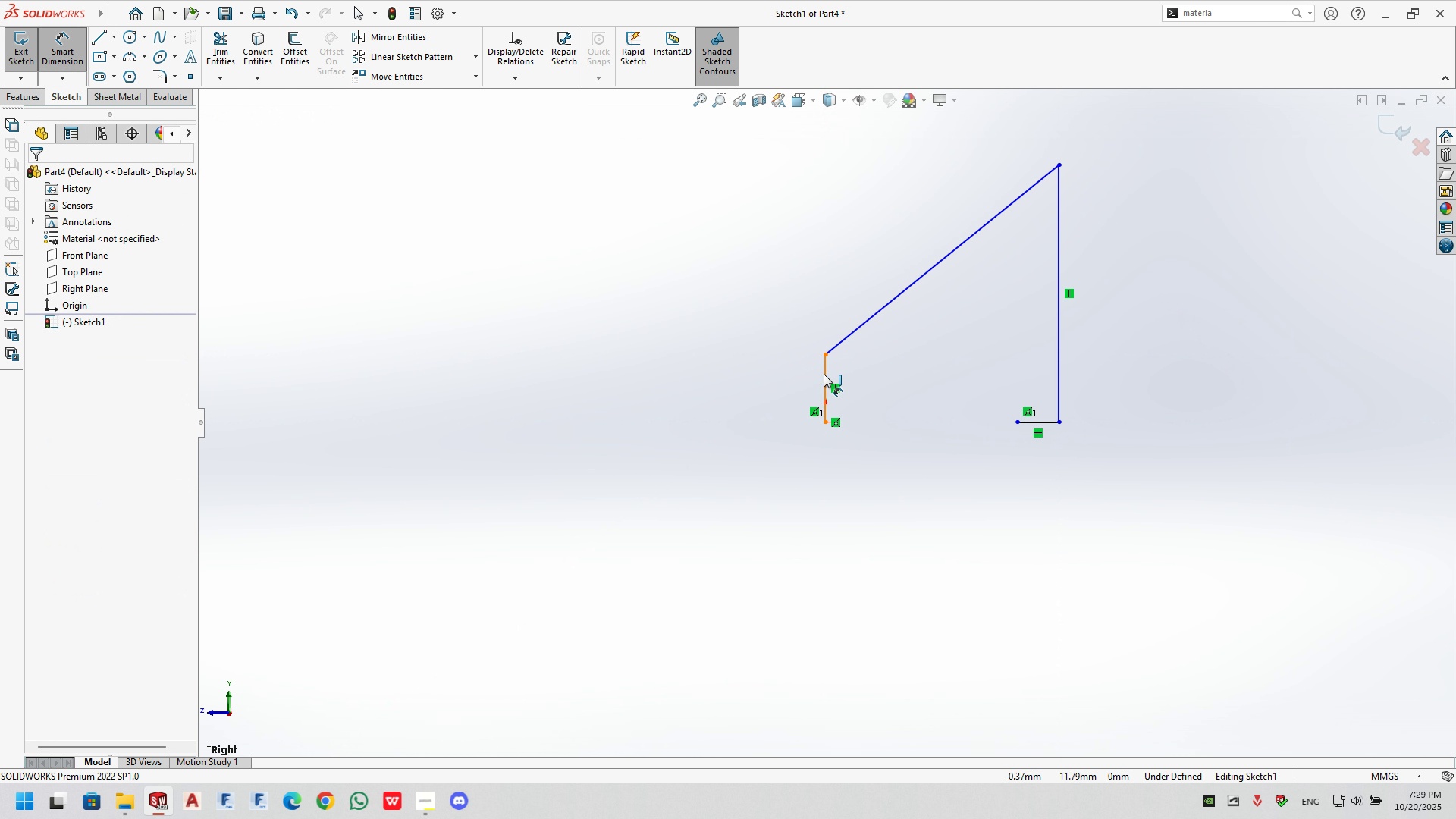 
double_click([761, 380])
 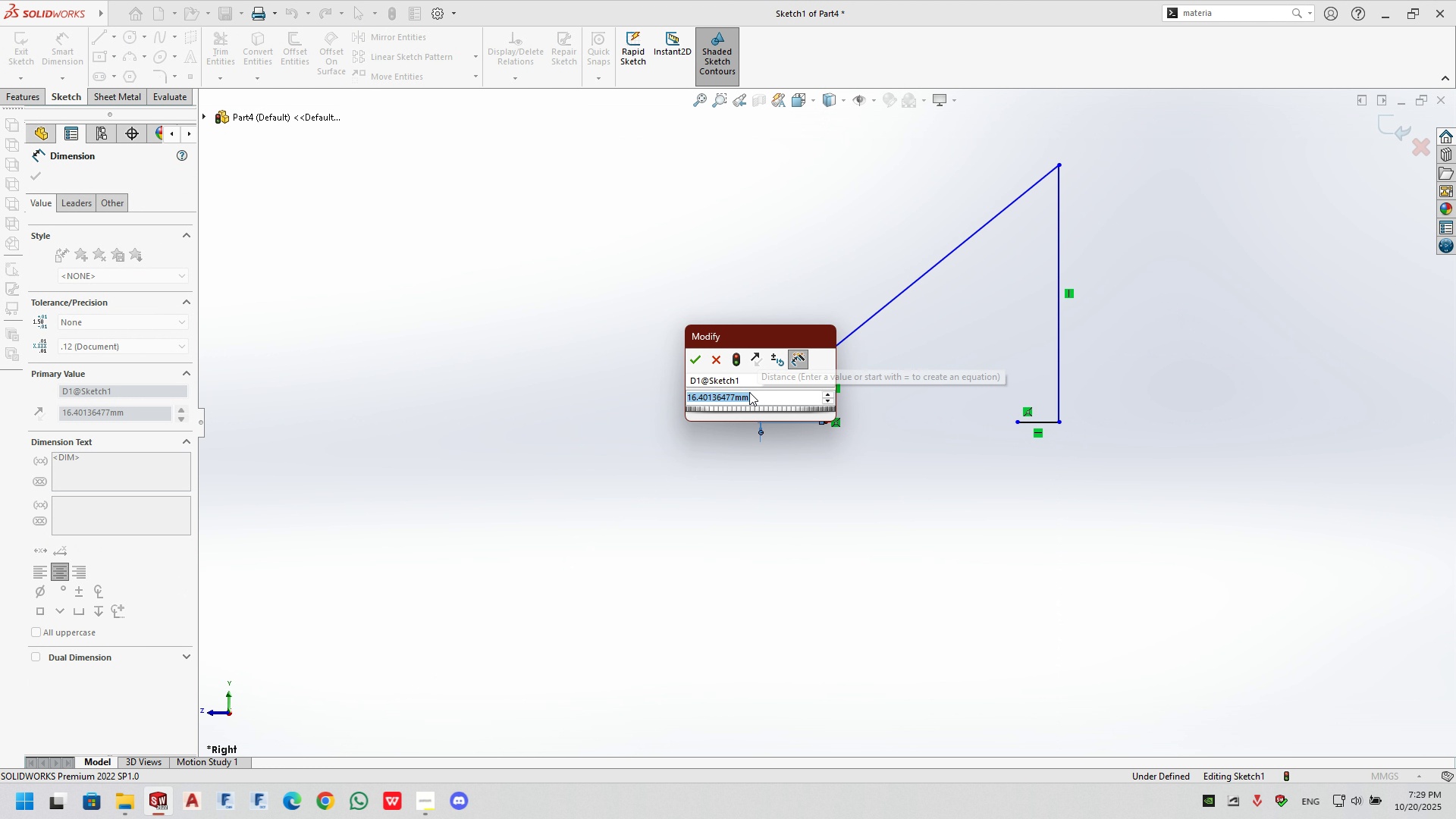 
key(Numpad2)
 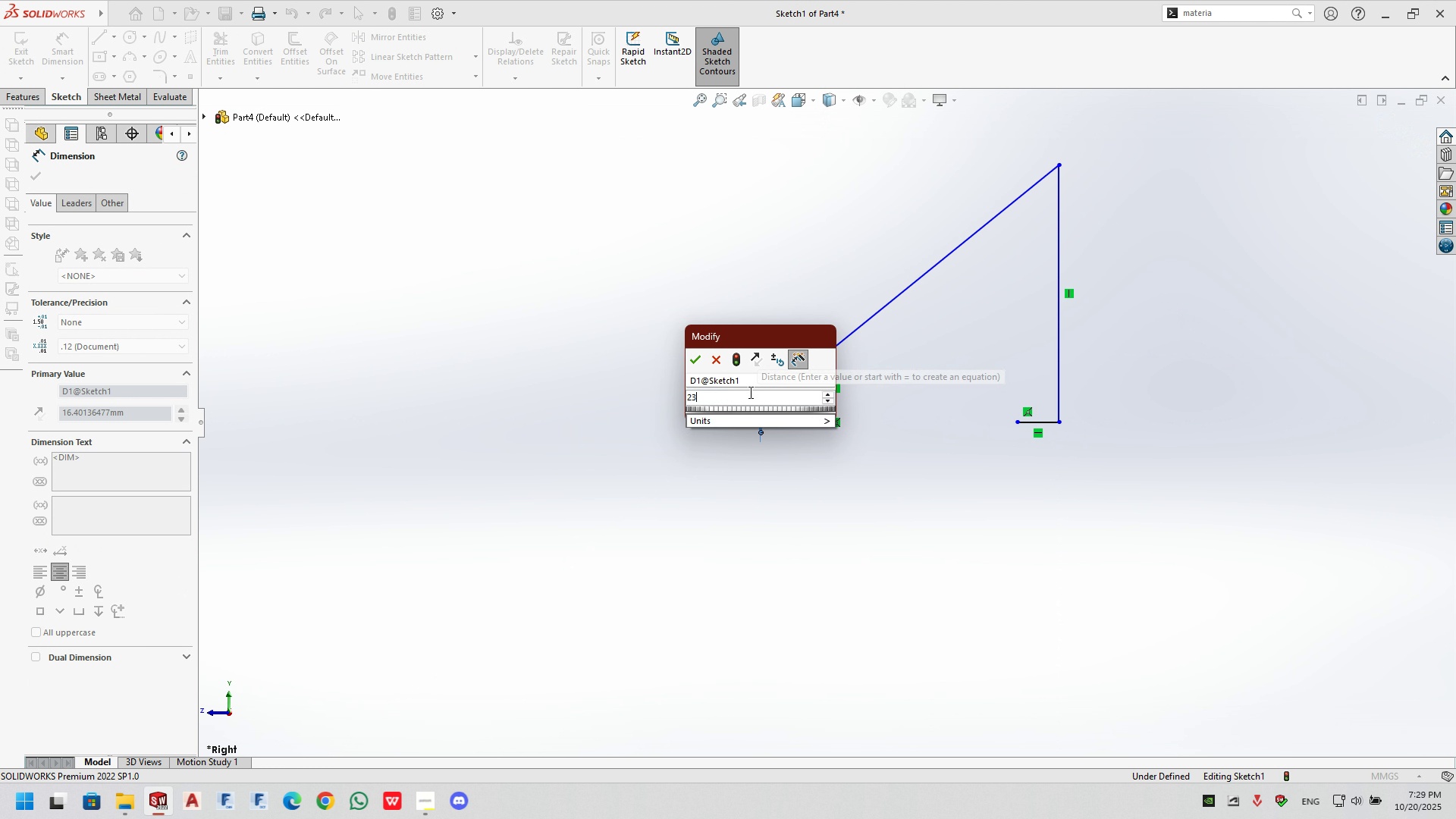 
key(Numpad3)
 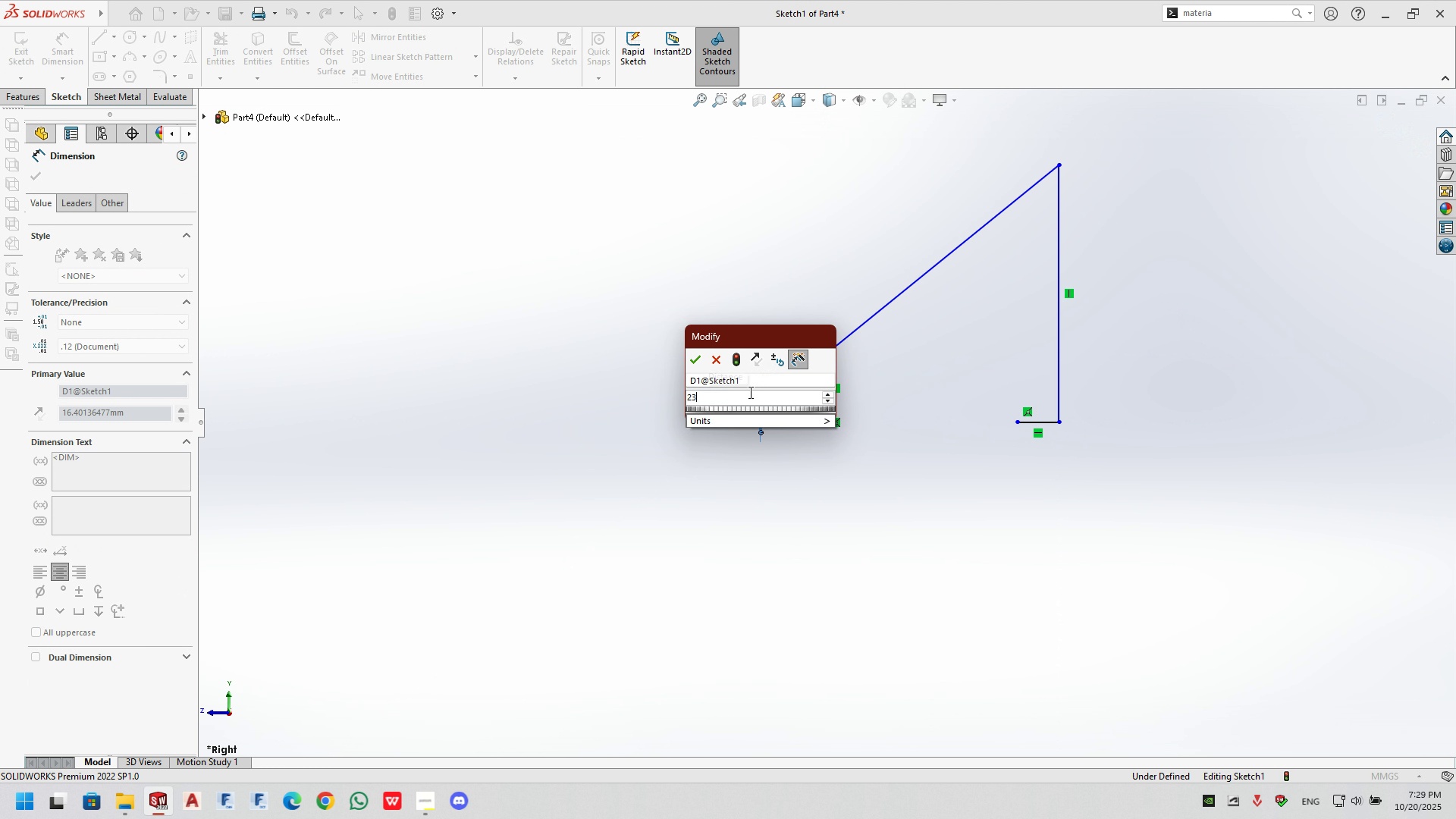 
key(NumpadEnter)
 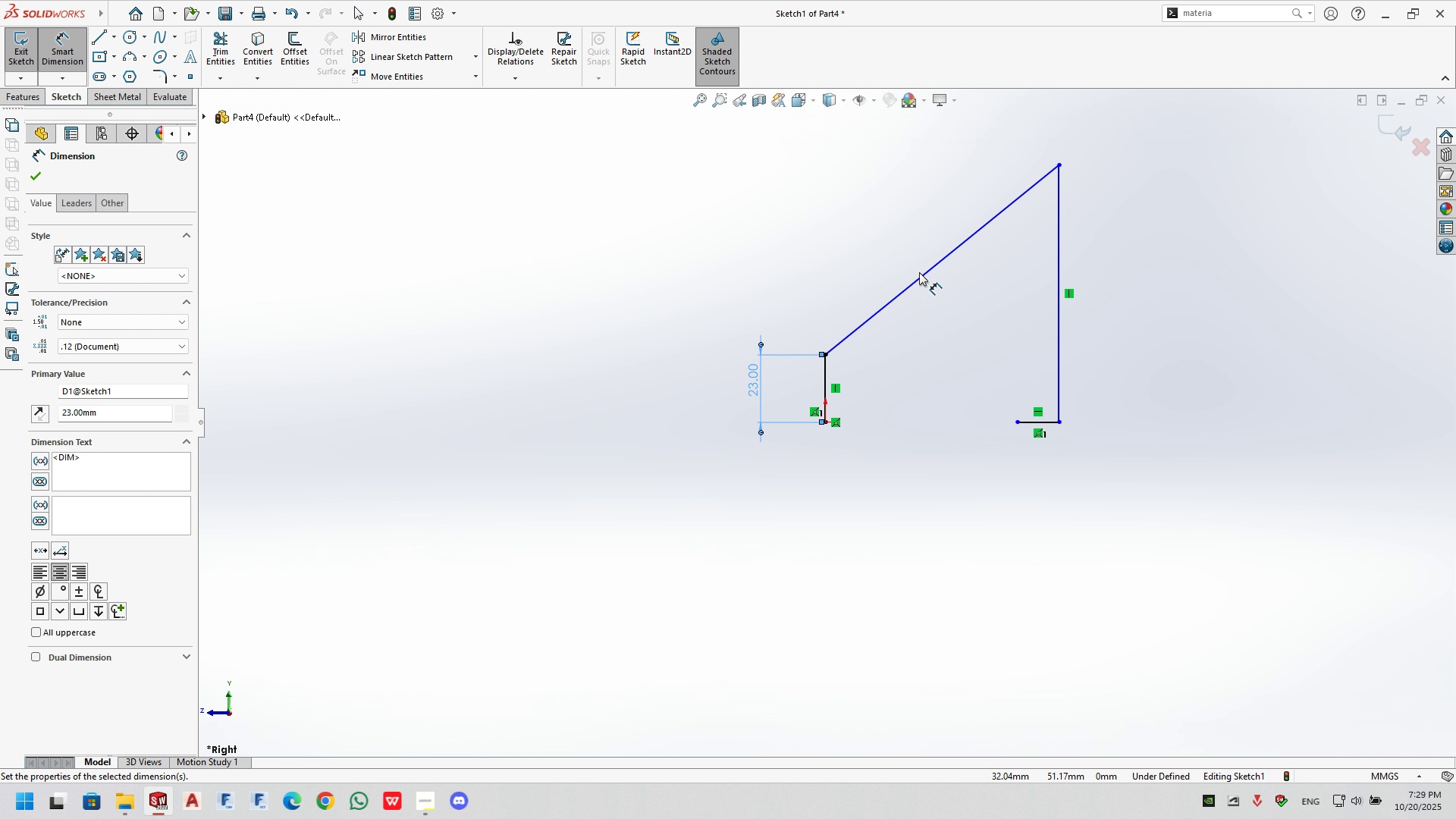 
left_click([922, 276])
 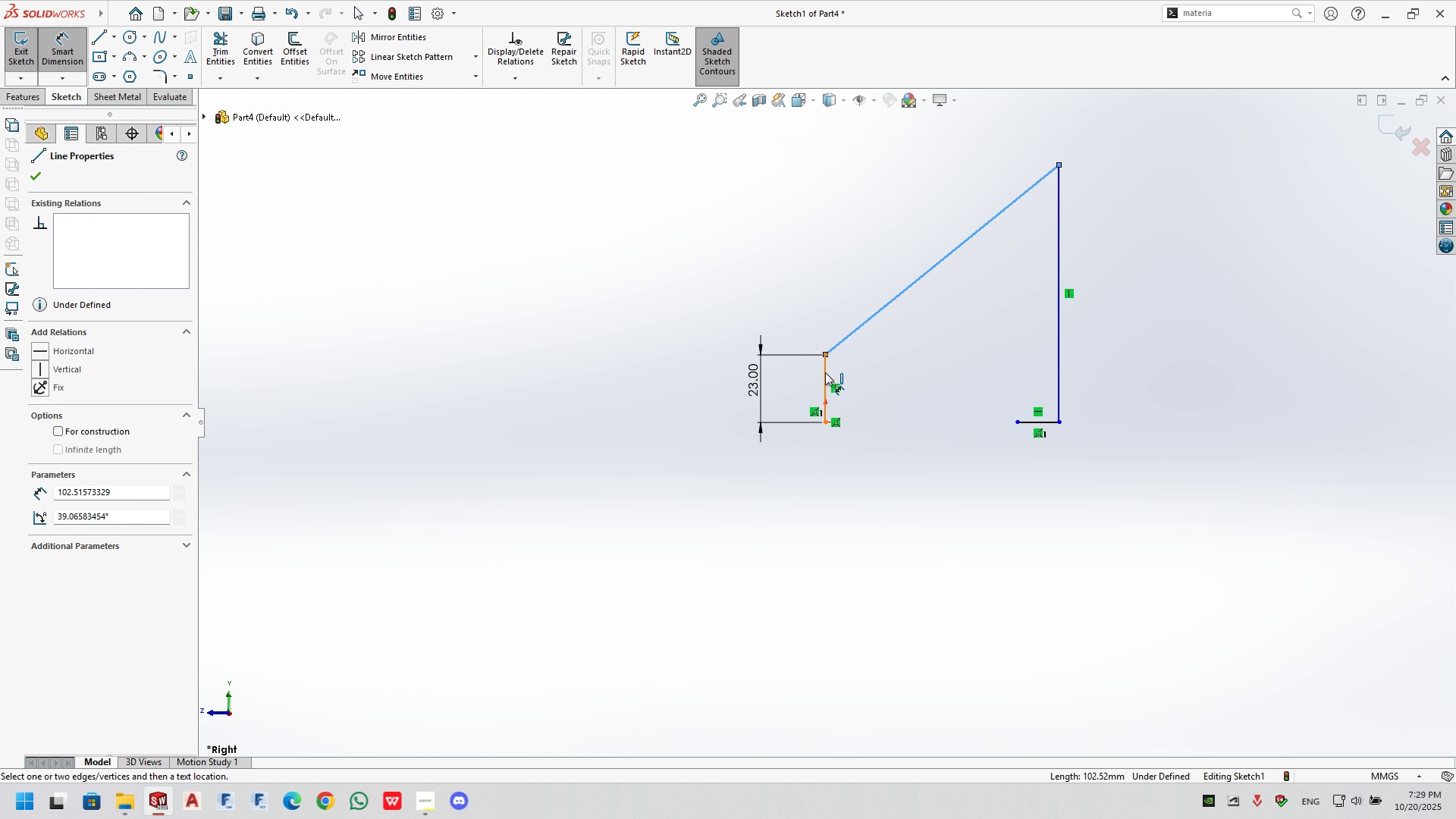 
left_click([825, 372])
 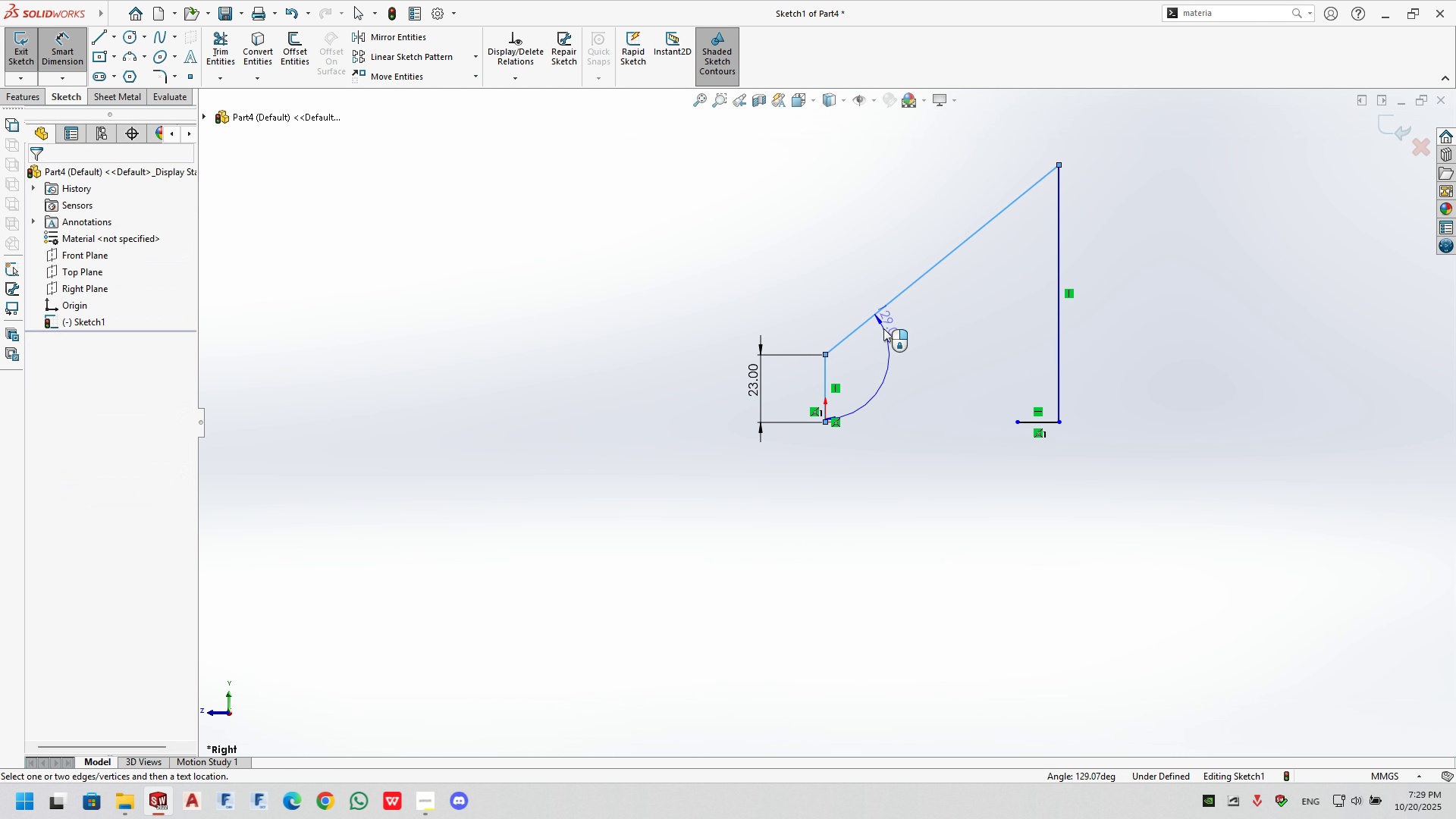 
left_click([883, 328])
 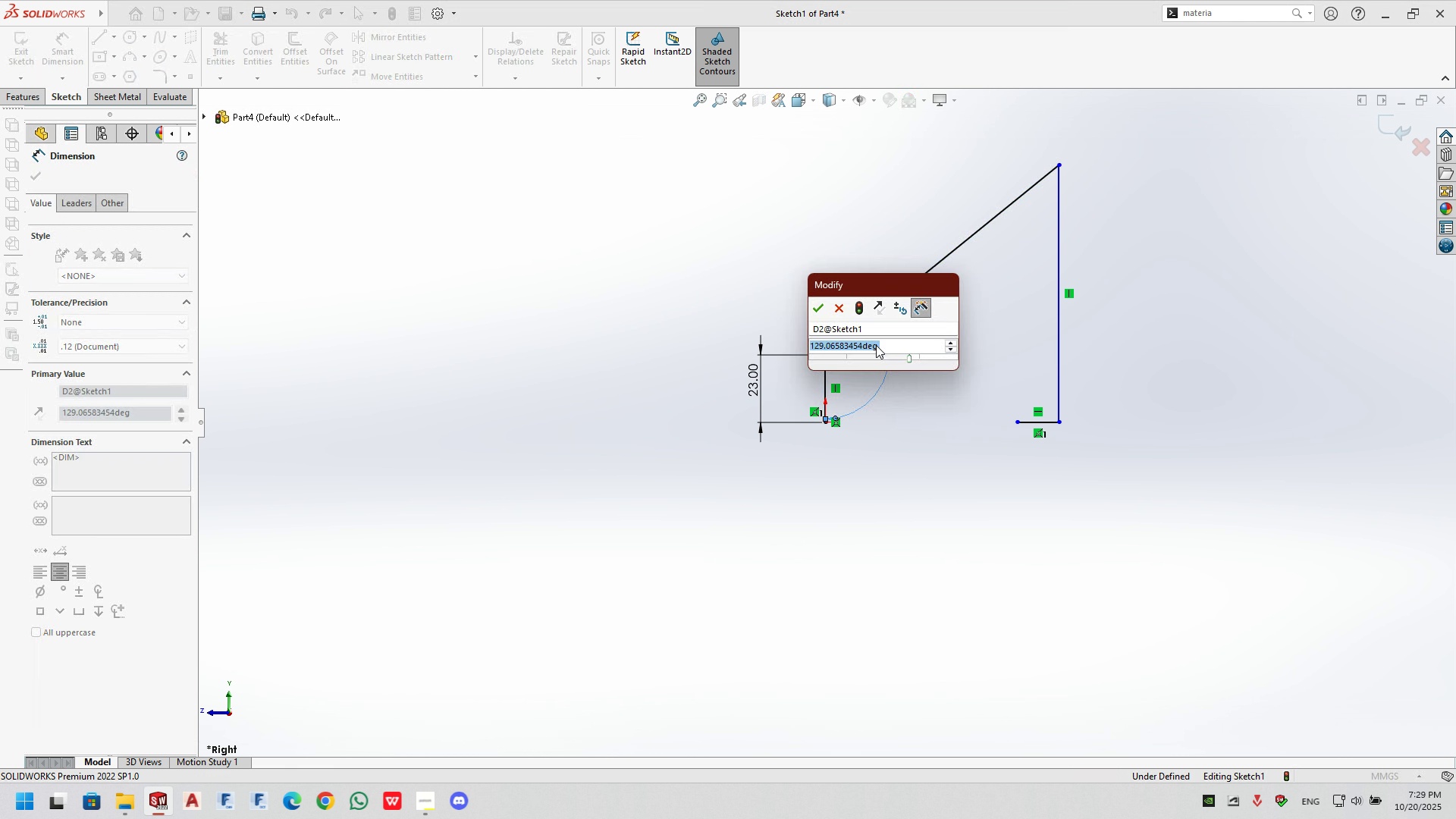 
key(Numpad1)
 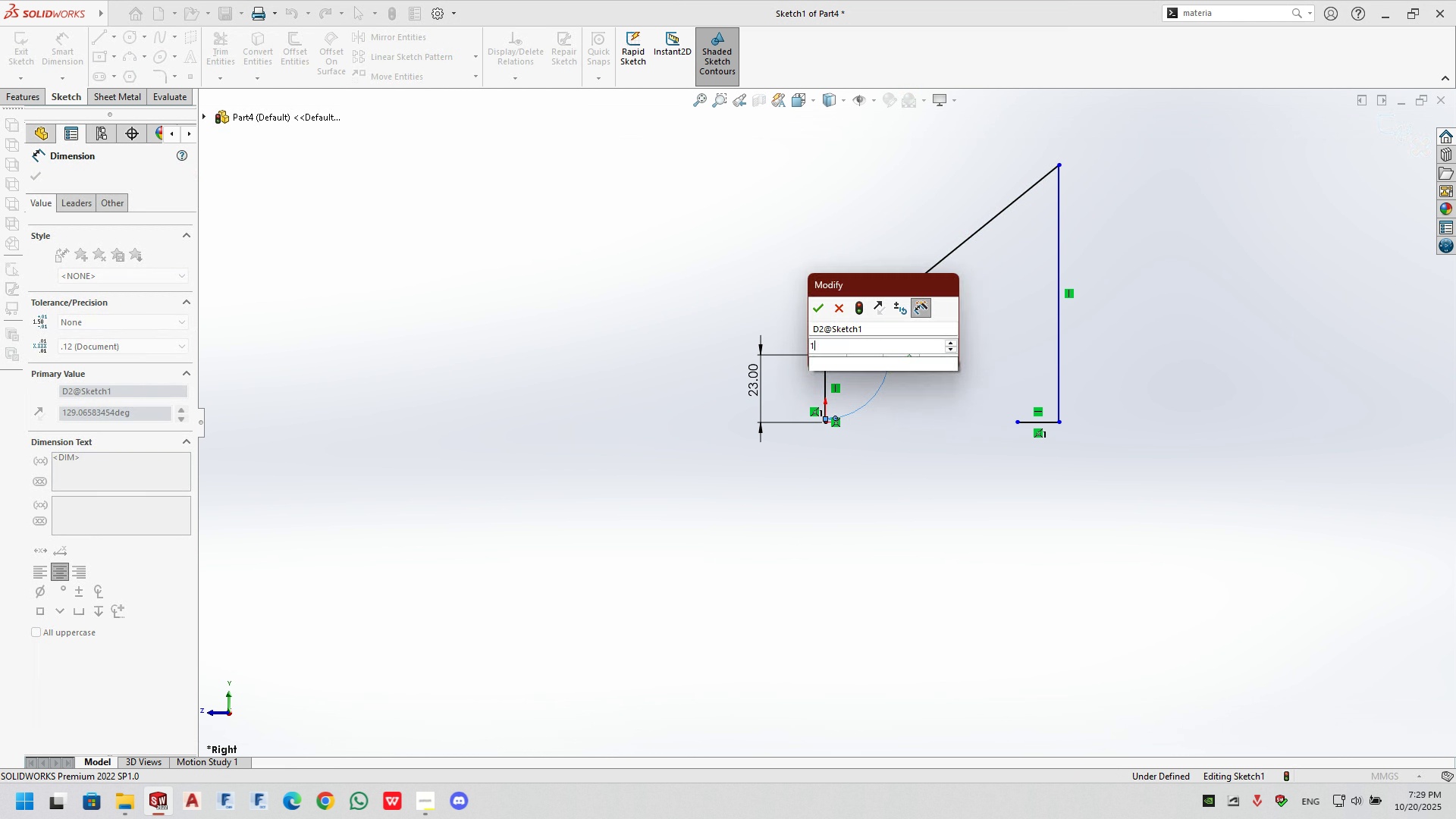 
key(Numpad3)
 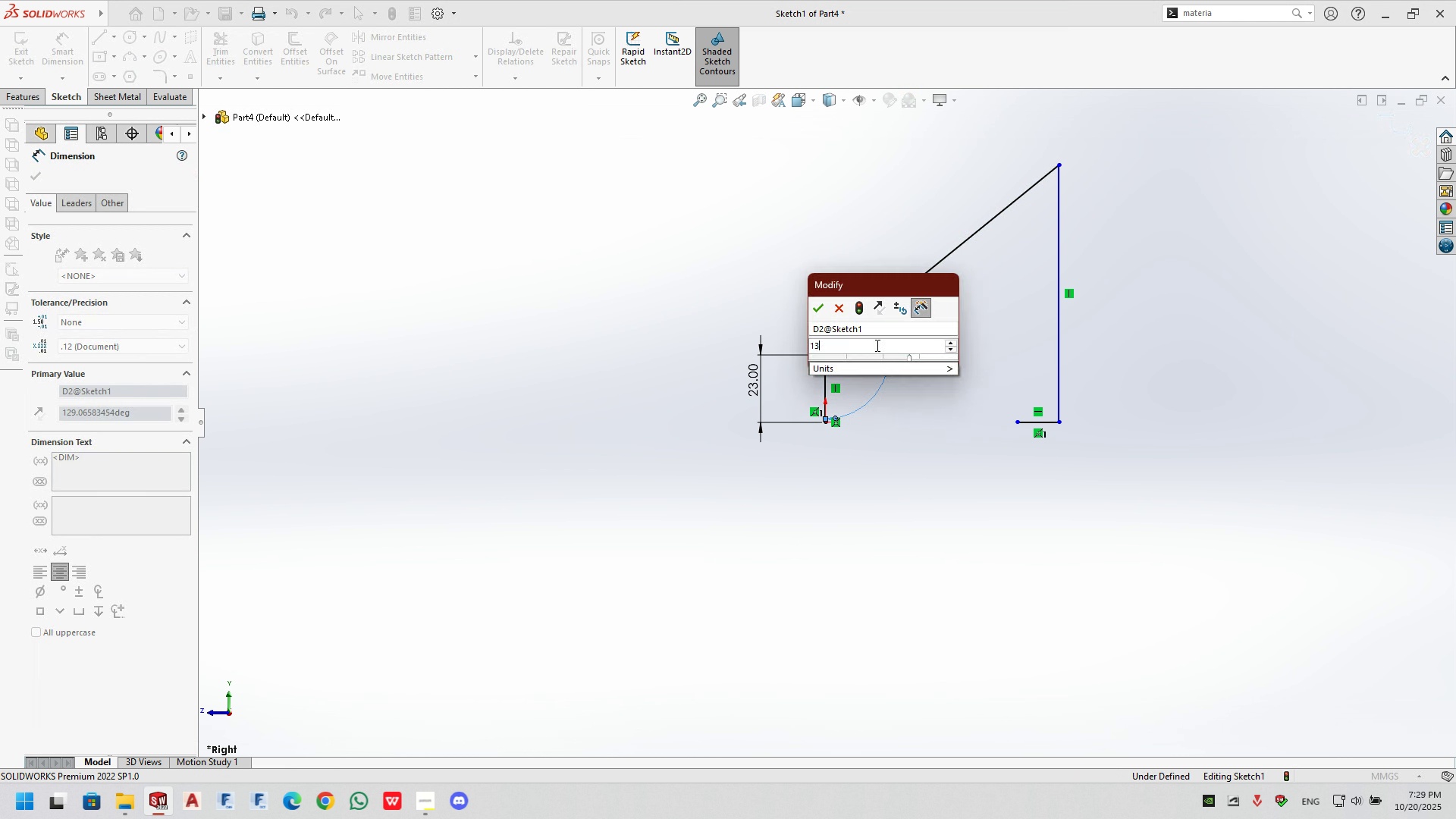 
key(Numpad0)
 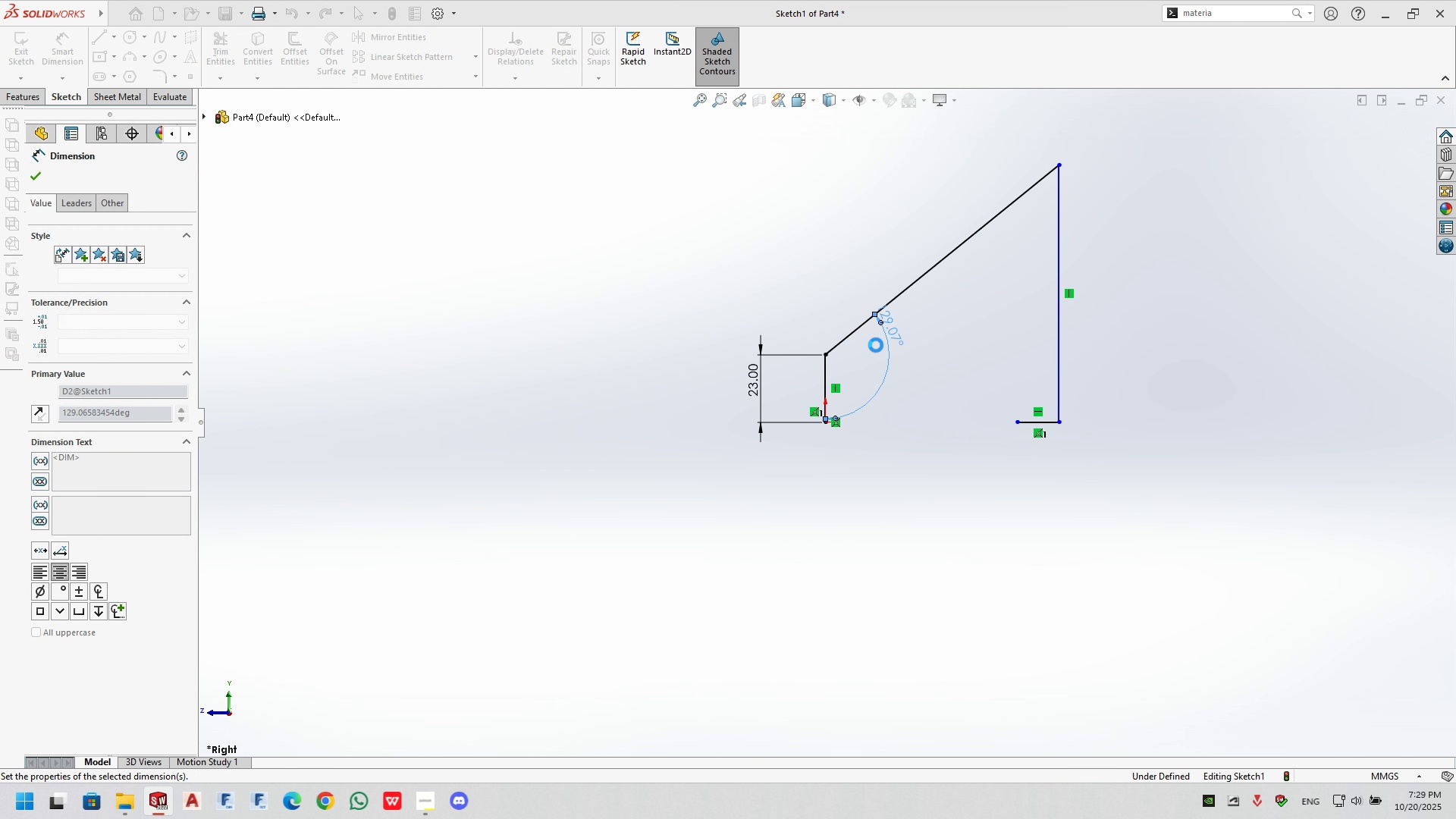 
key(NumpadEnter)
 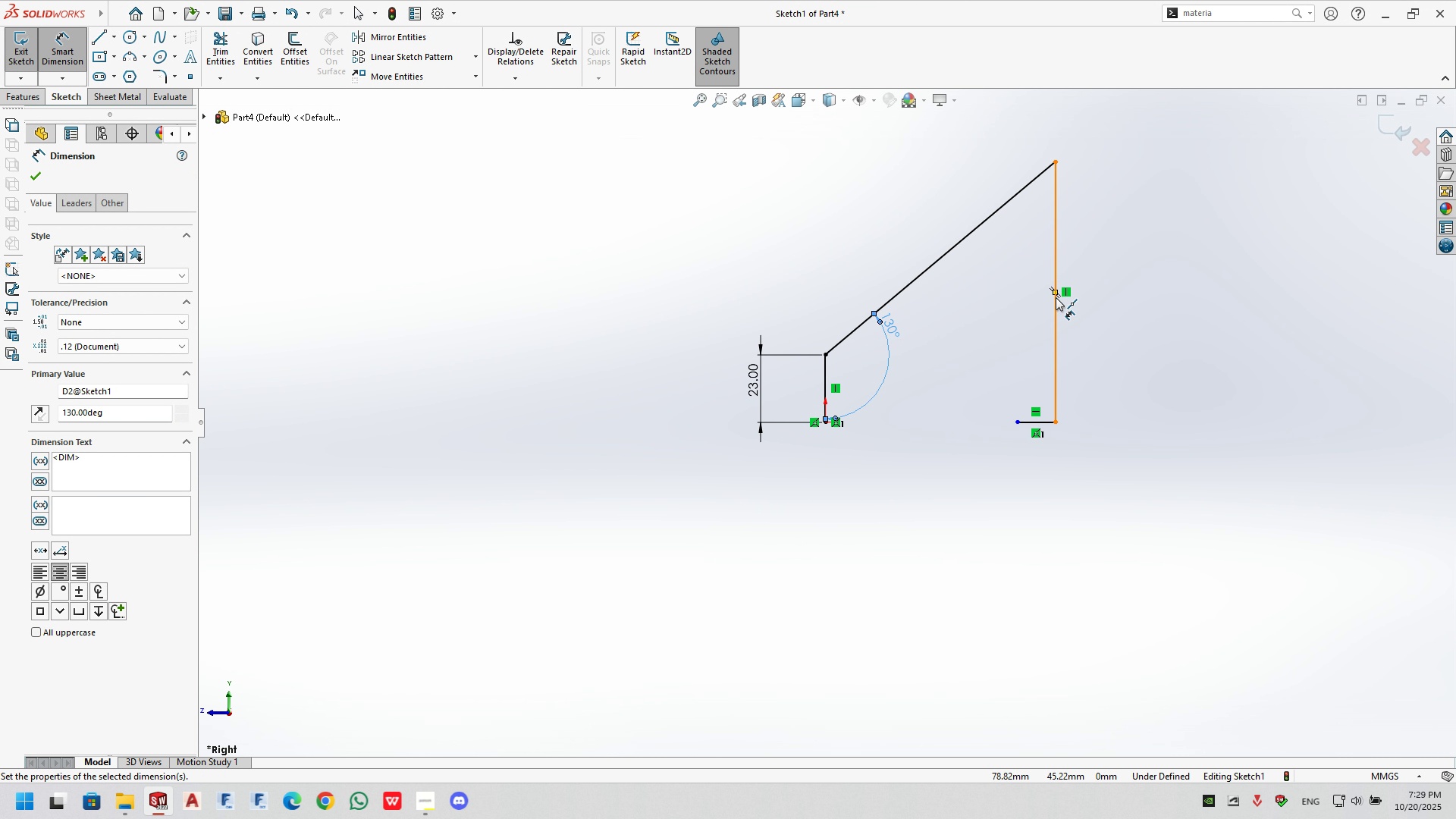 
wait(5.68)
 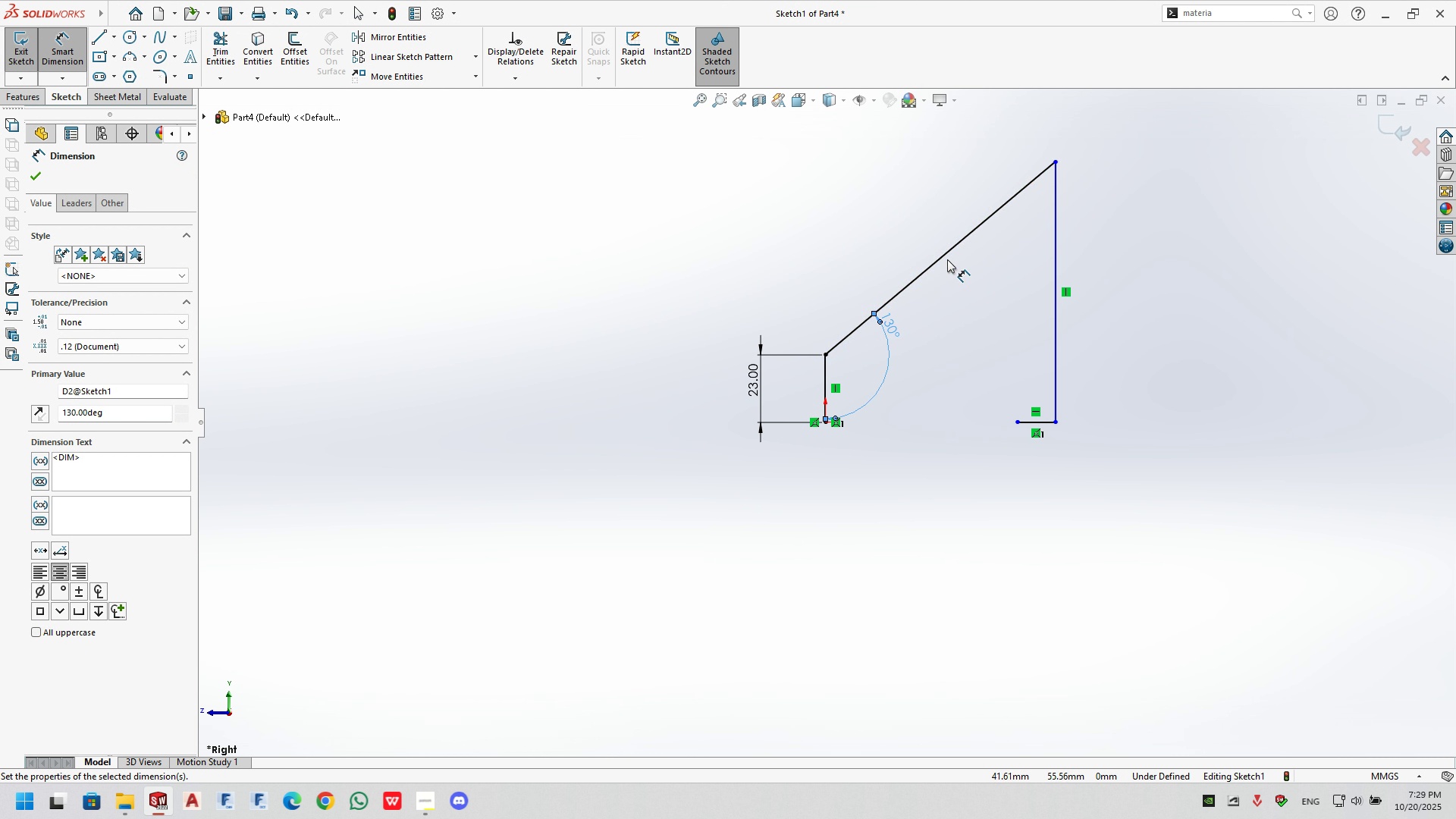 
double_click([1028, 481])
 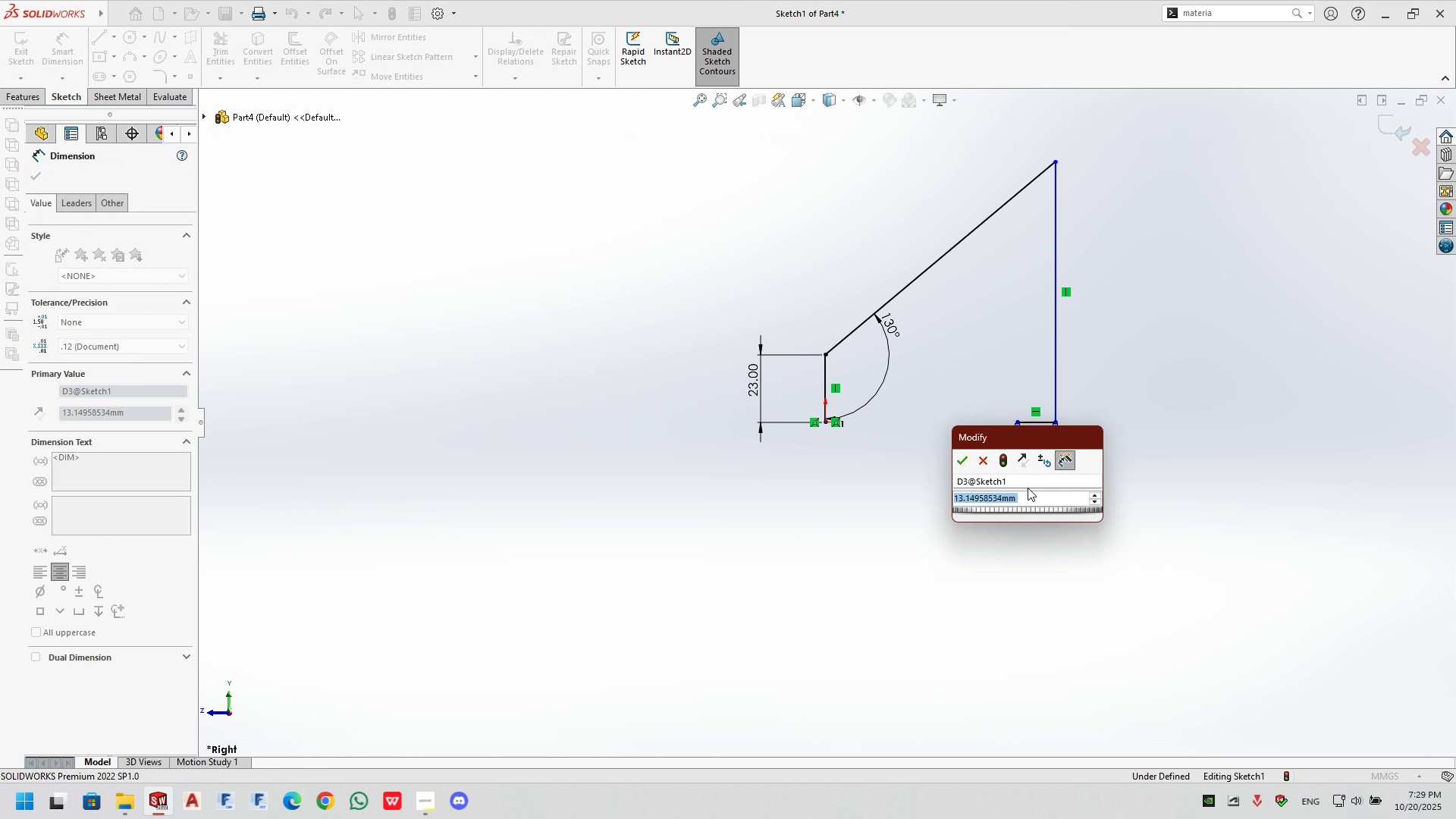 
key(Numpad1)
 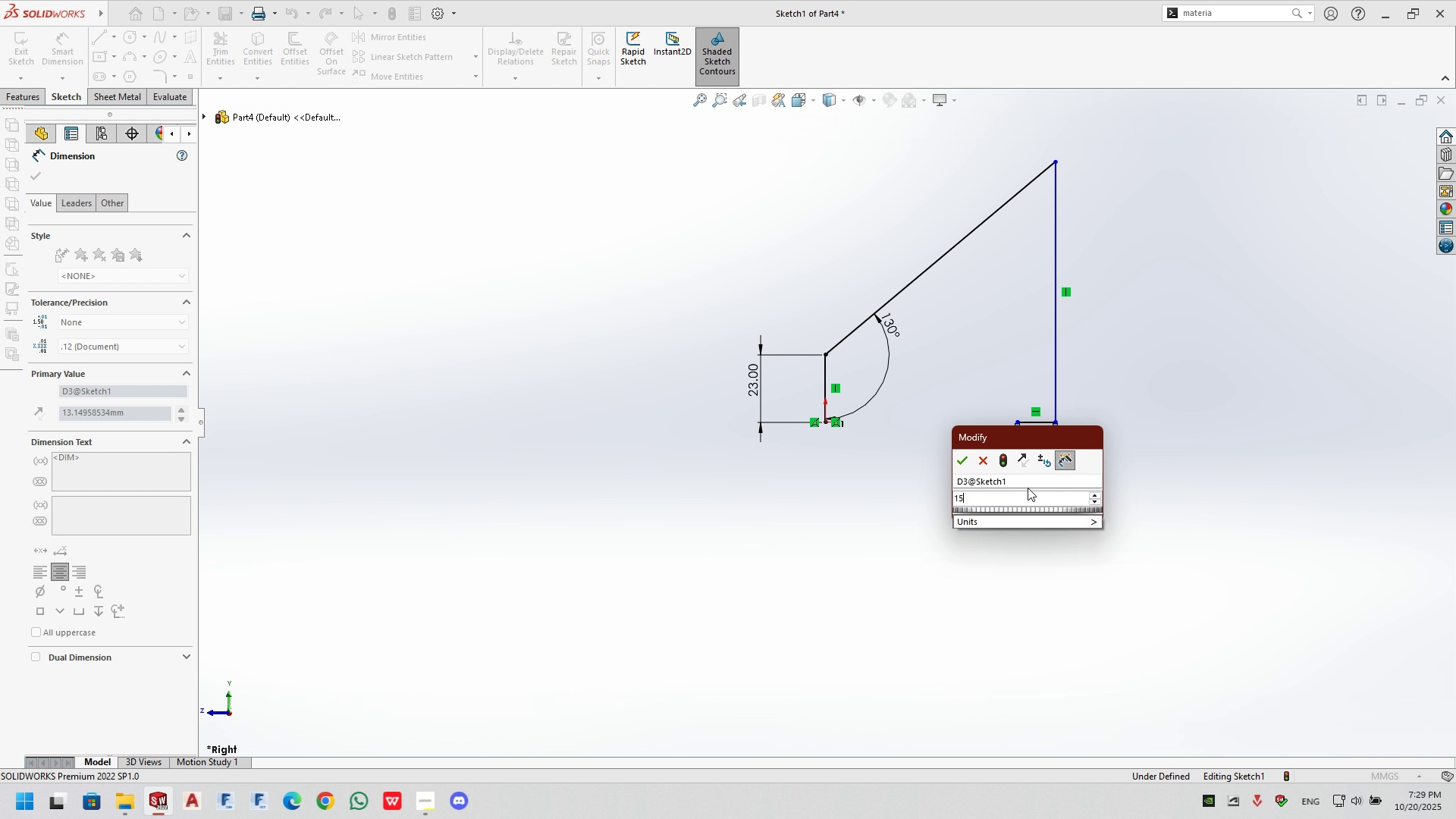 
key(Numpad5)
 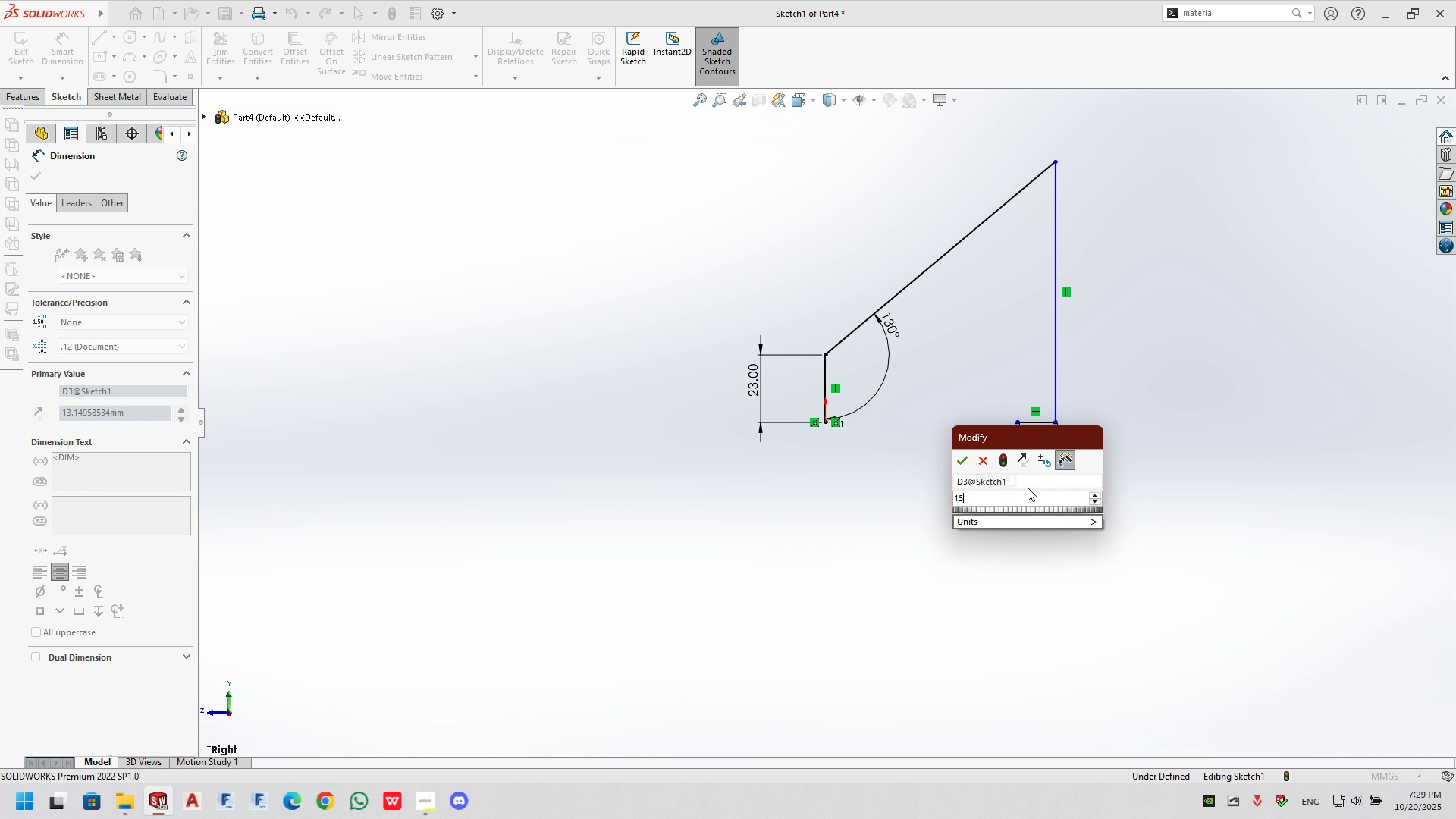 
key(NumpadEnter)
 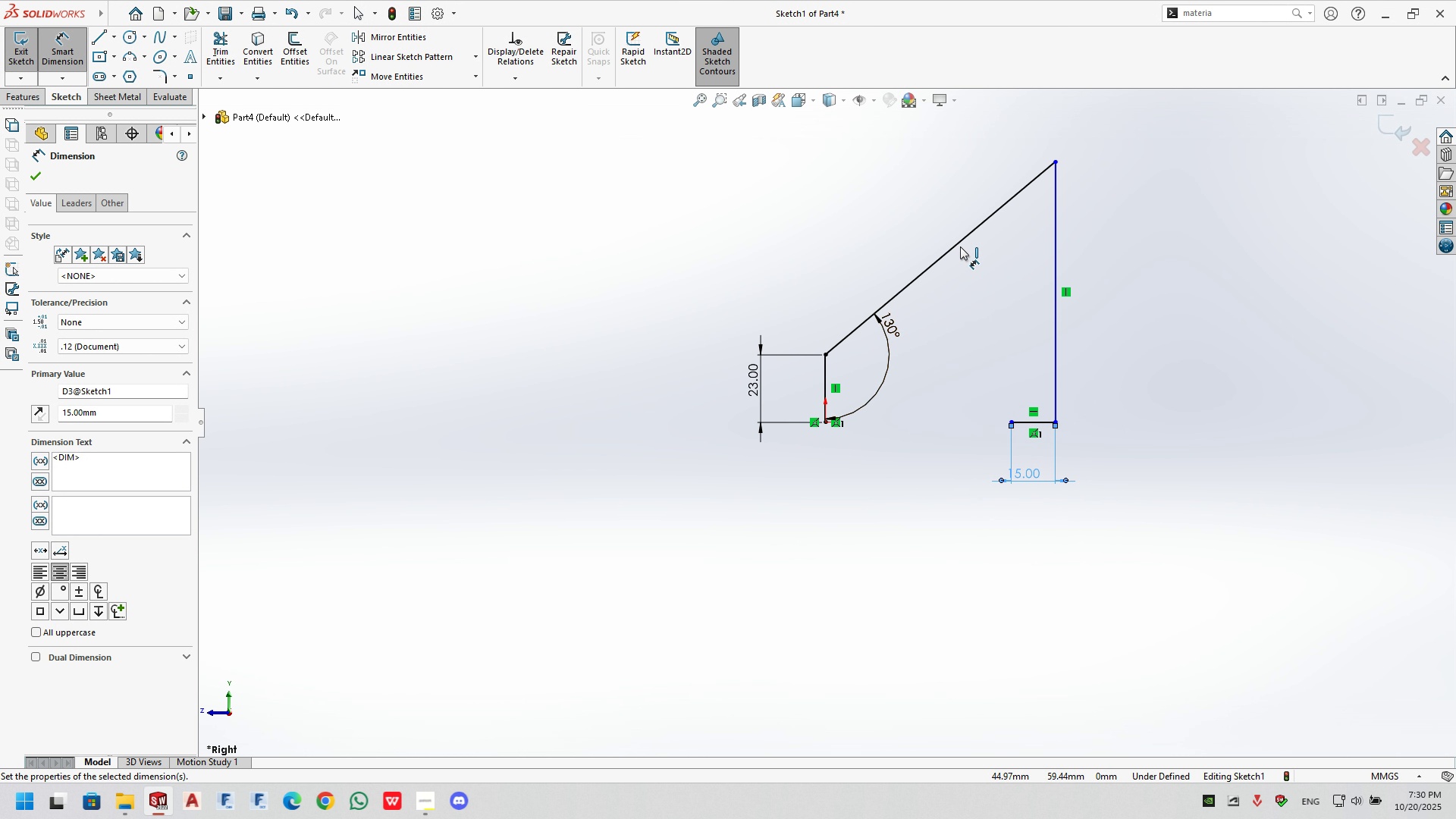 
left_click([1056, 177])
 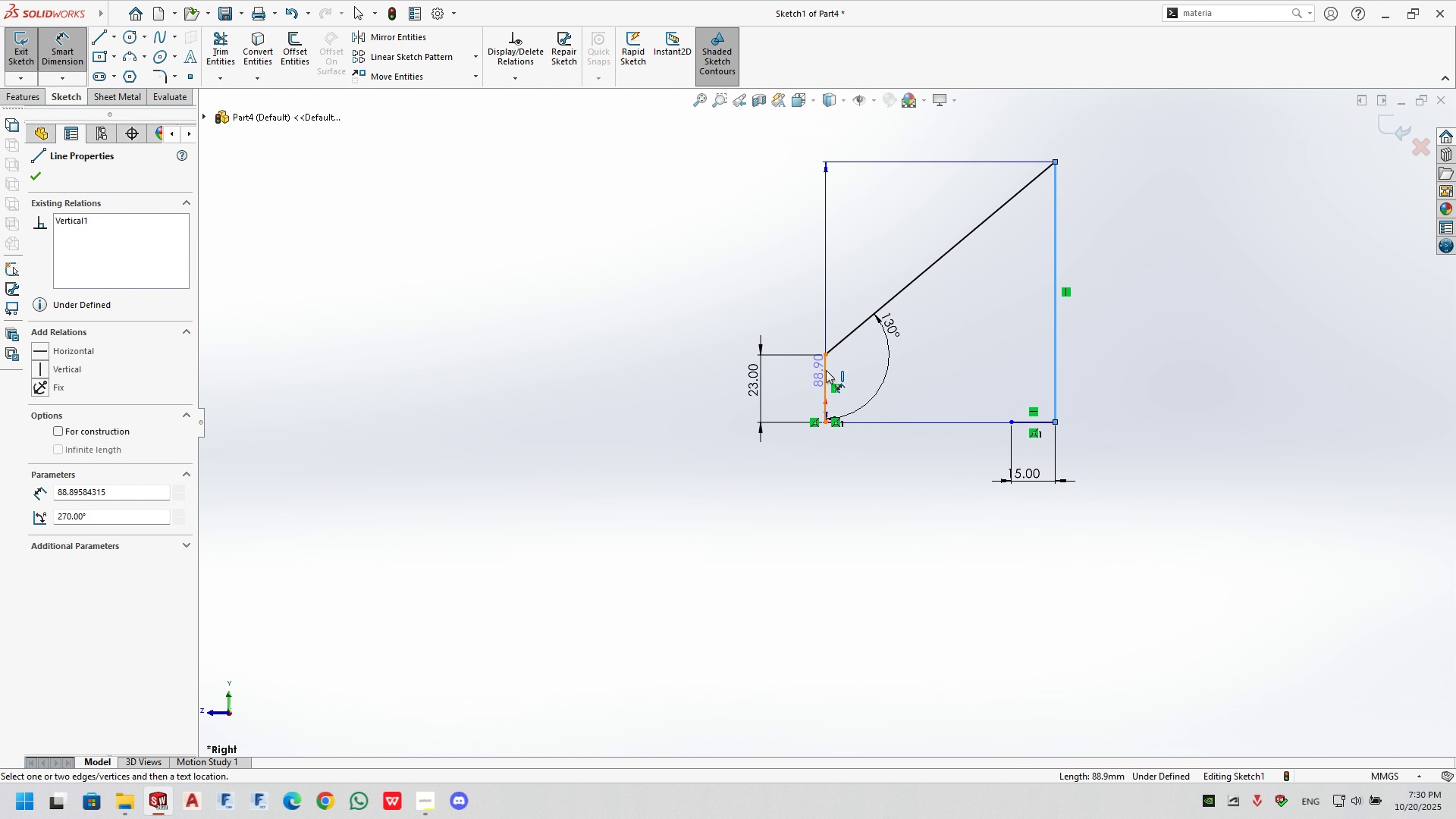 
left_click([826, 365])
 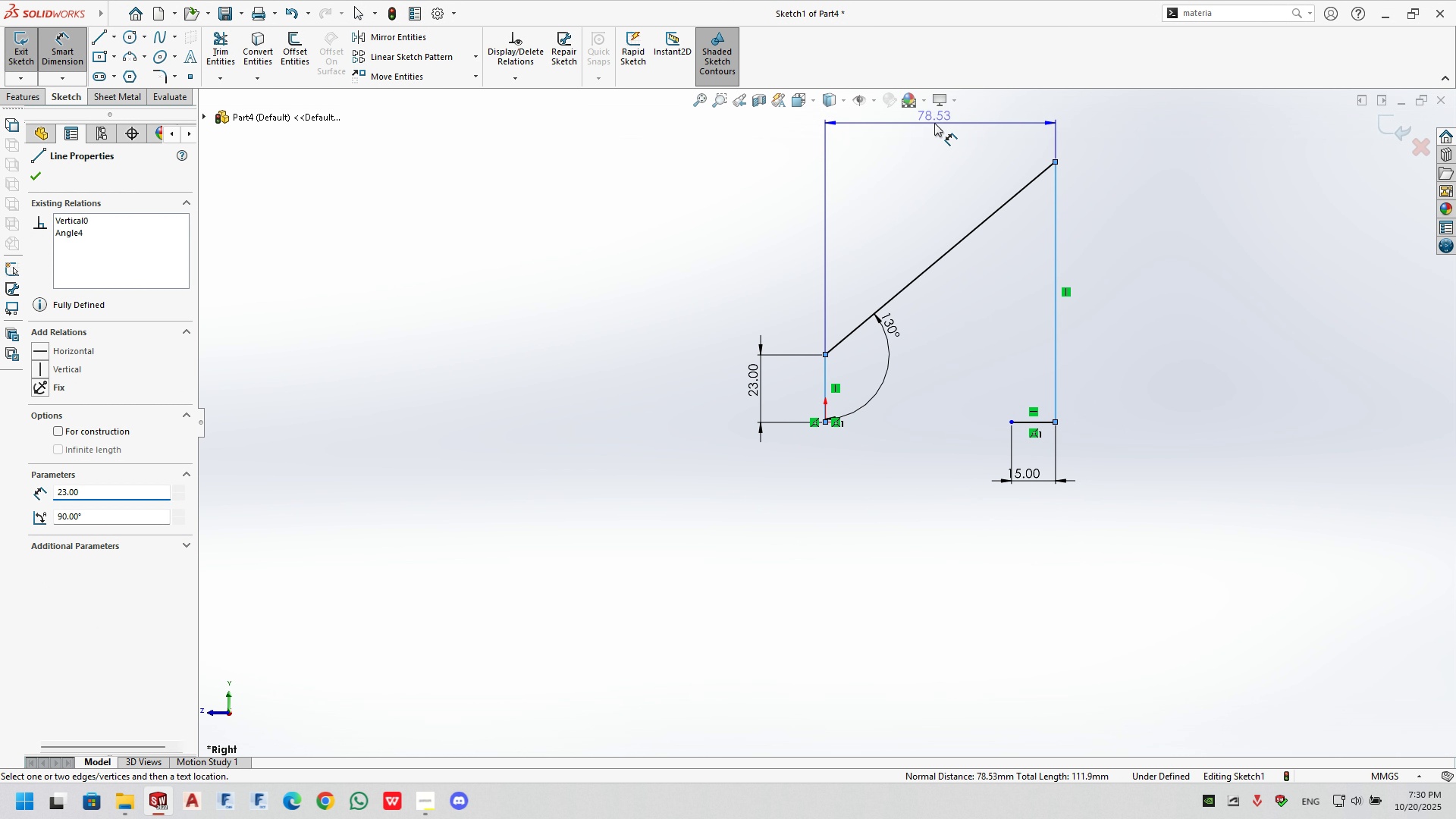 
left_click([934, 123])
 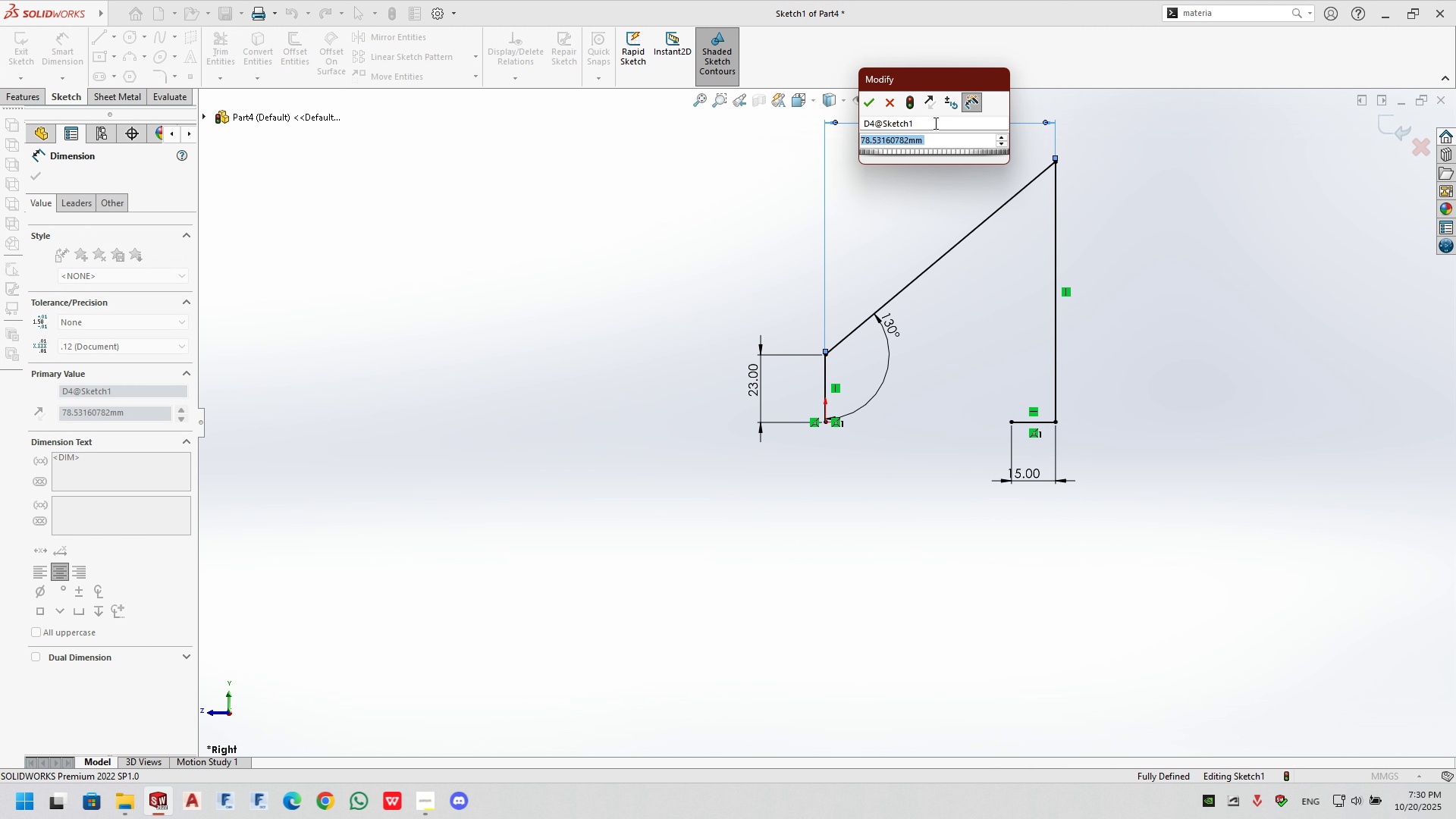 
key(Numpad2)
 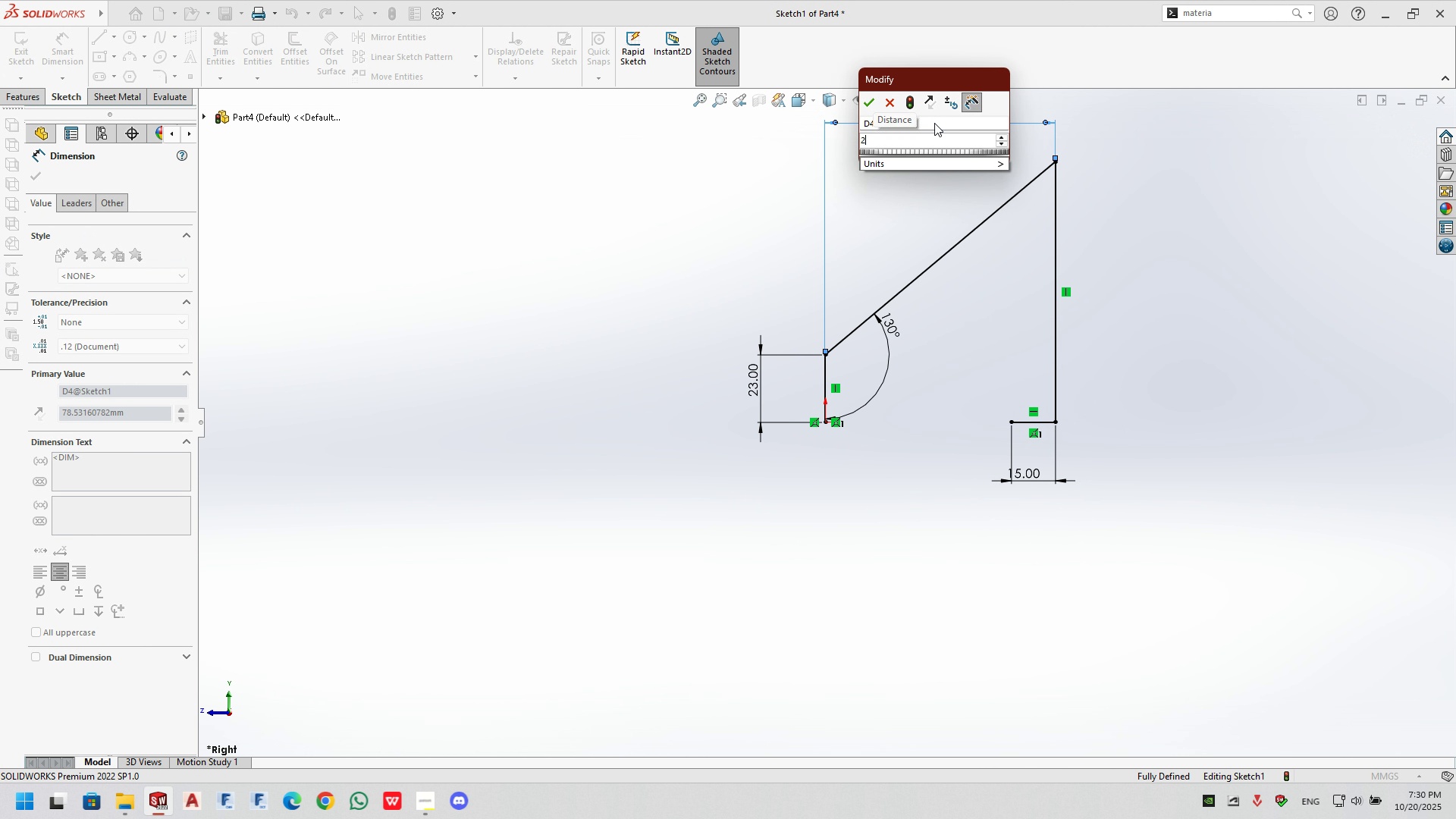 
key(Numpad9)
 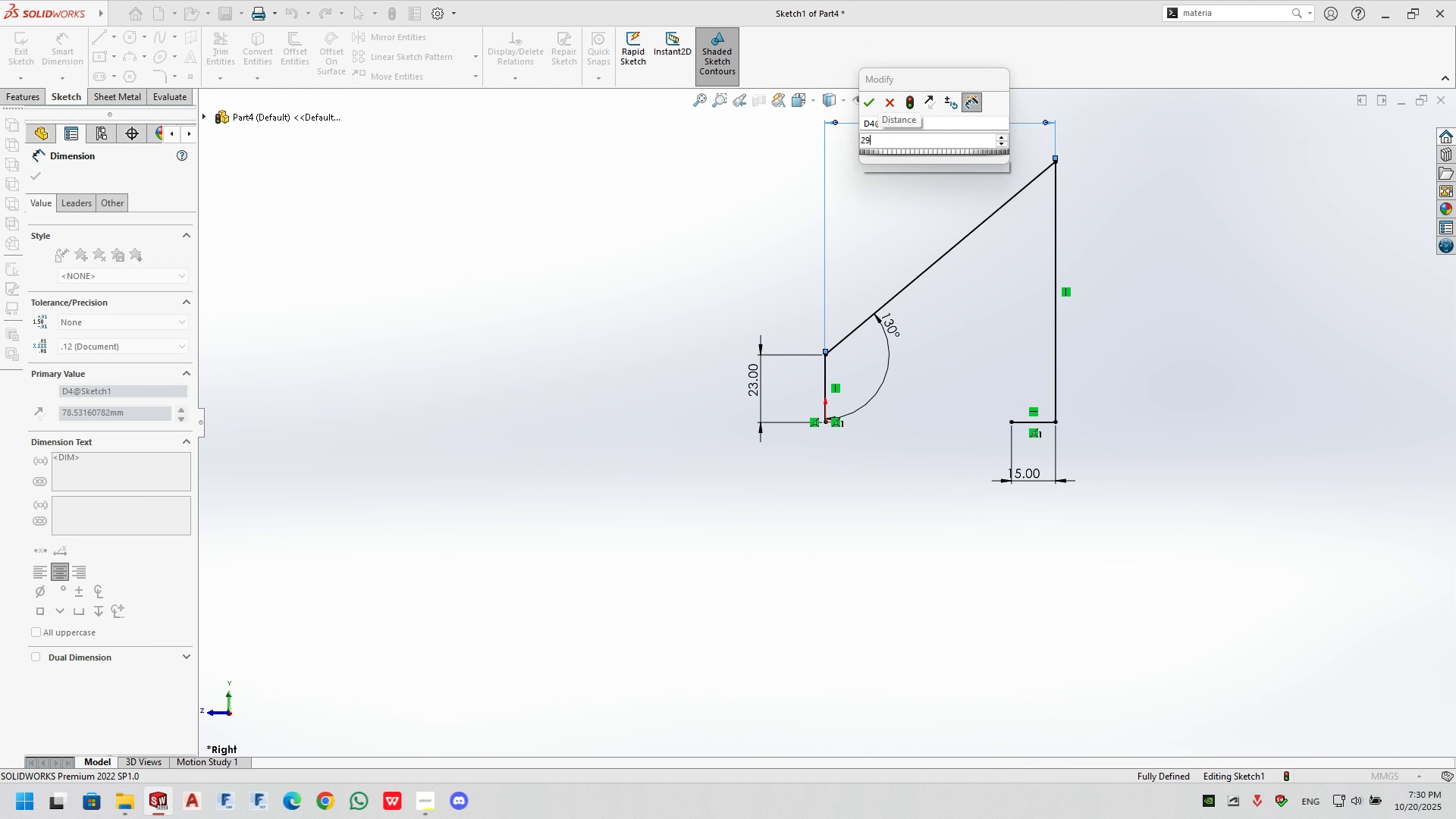 
key(Numpad4)
 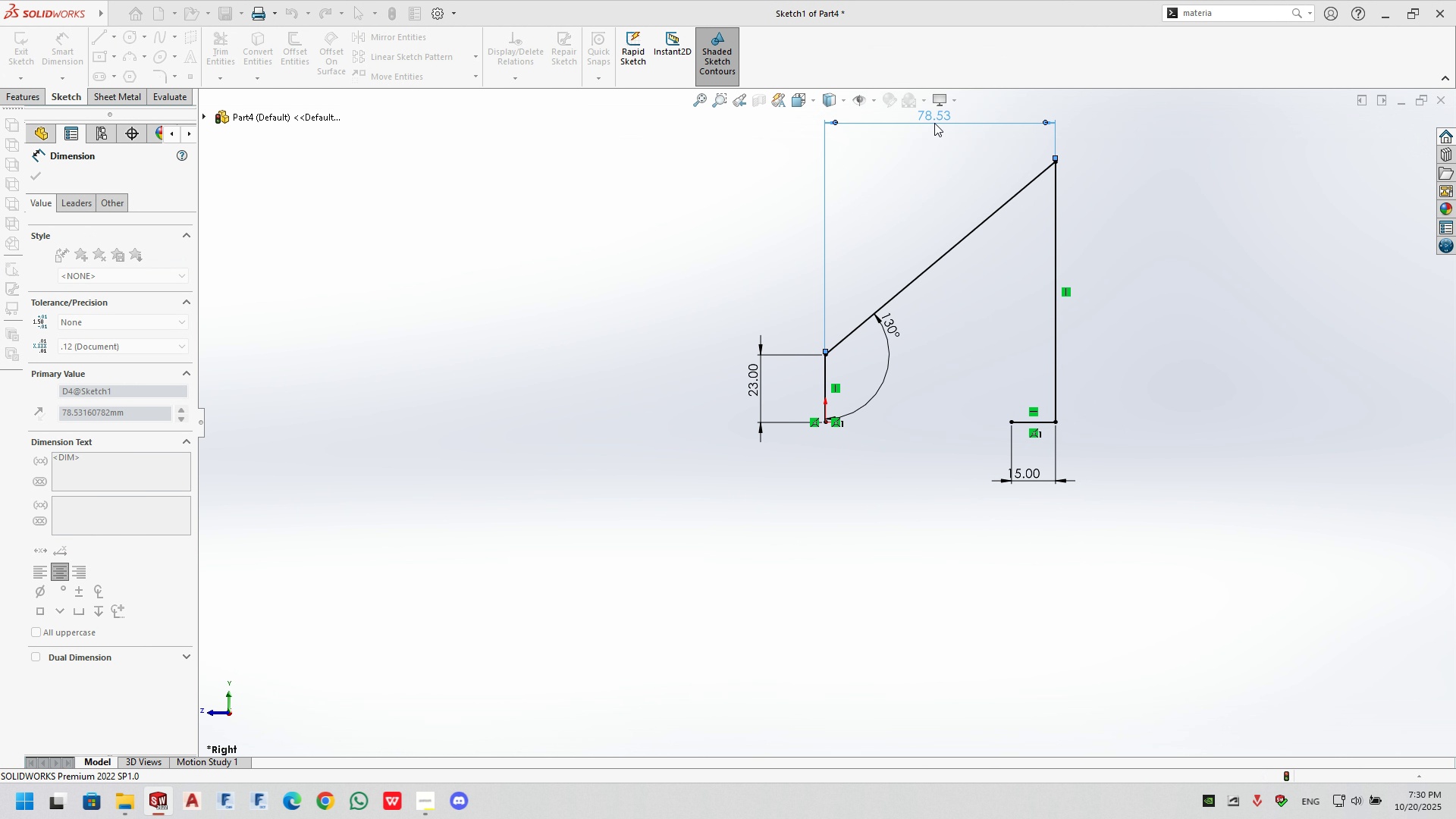 
key(NumpadEnter)
 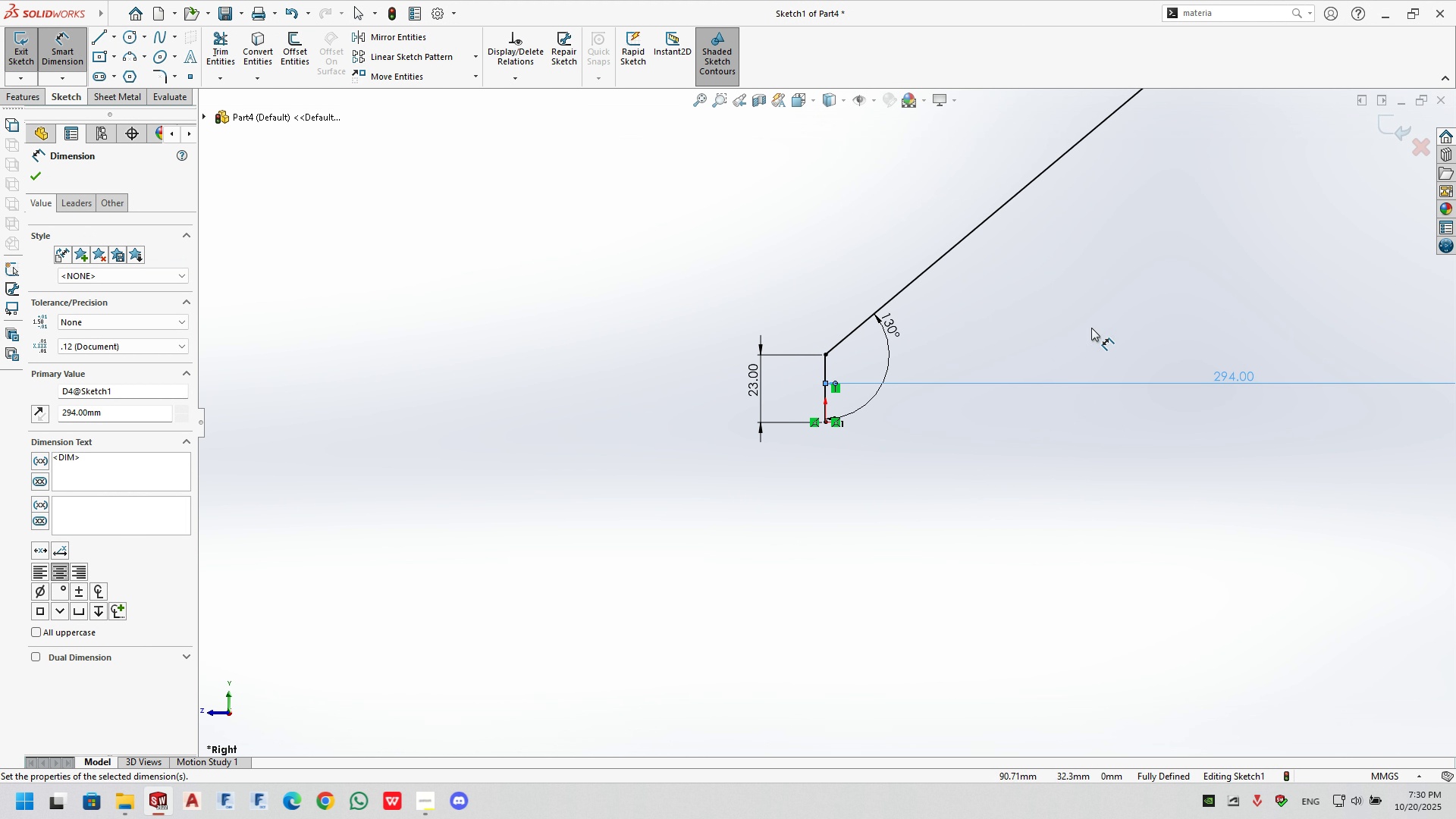 
double_click([1091, 328])
 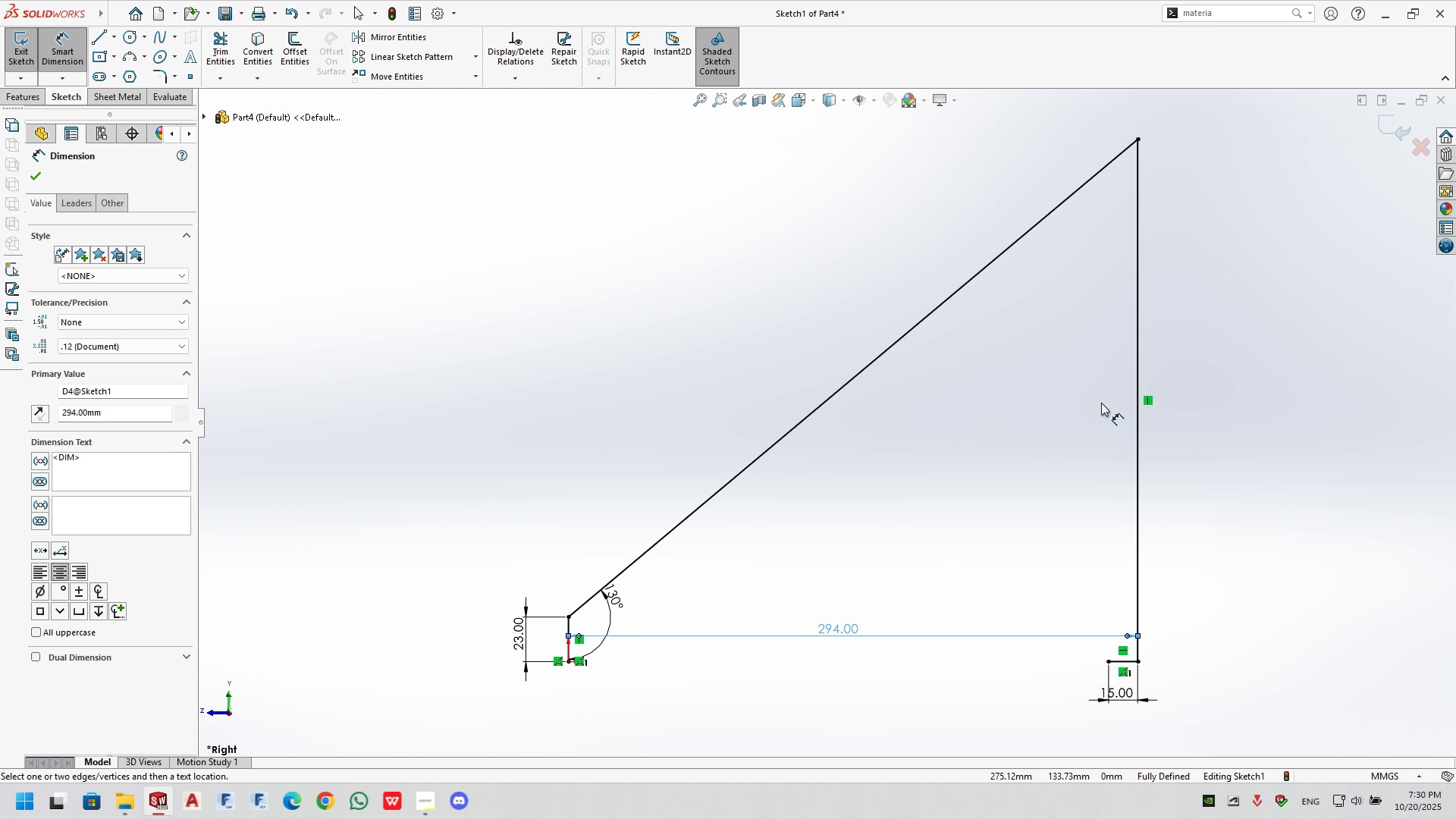 
scroll: coordinate [1013, 598], scroll_direction: up, amount: 1.0
 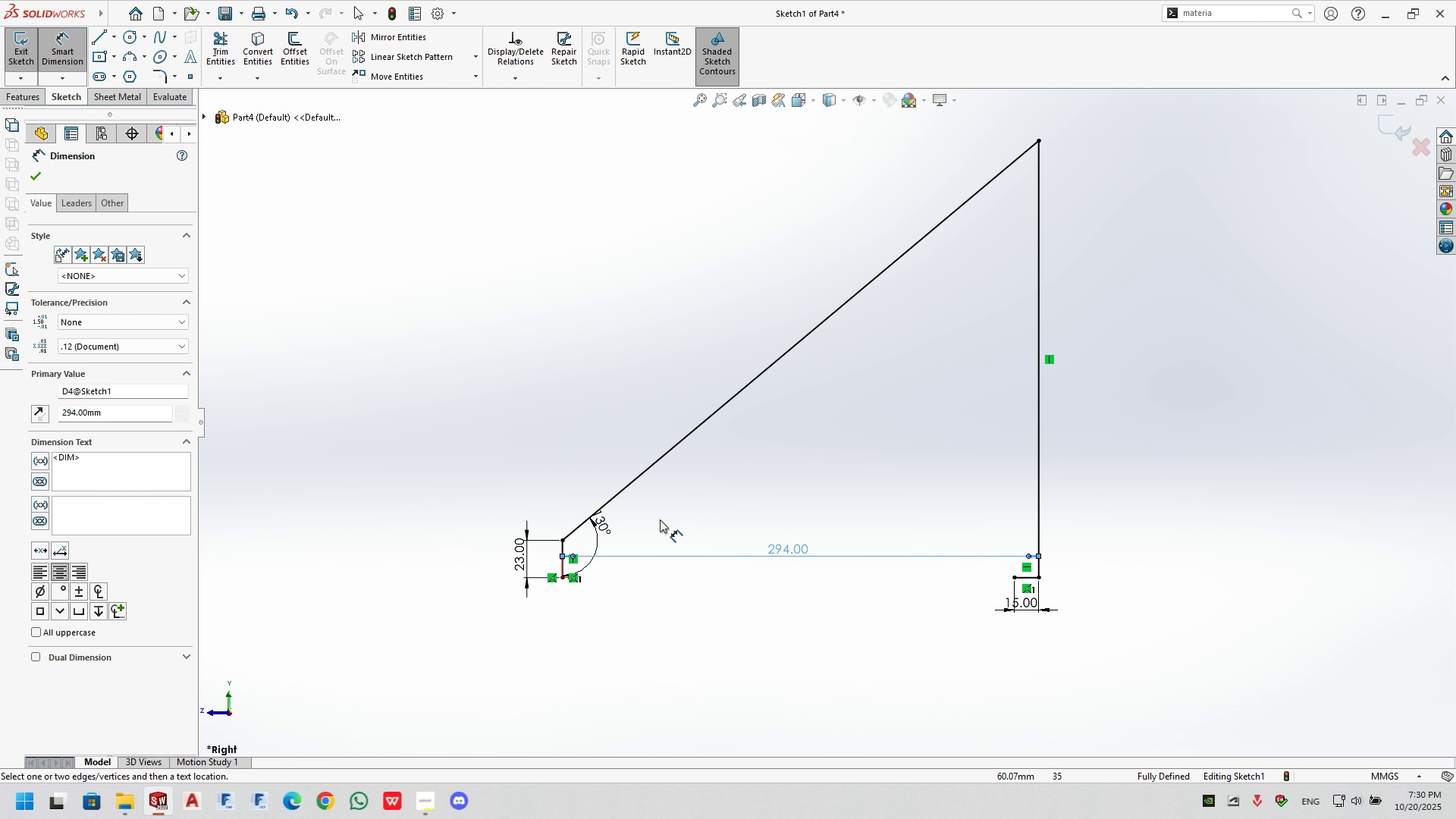 
wait(9.5)
 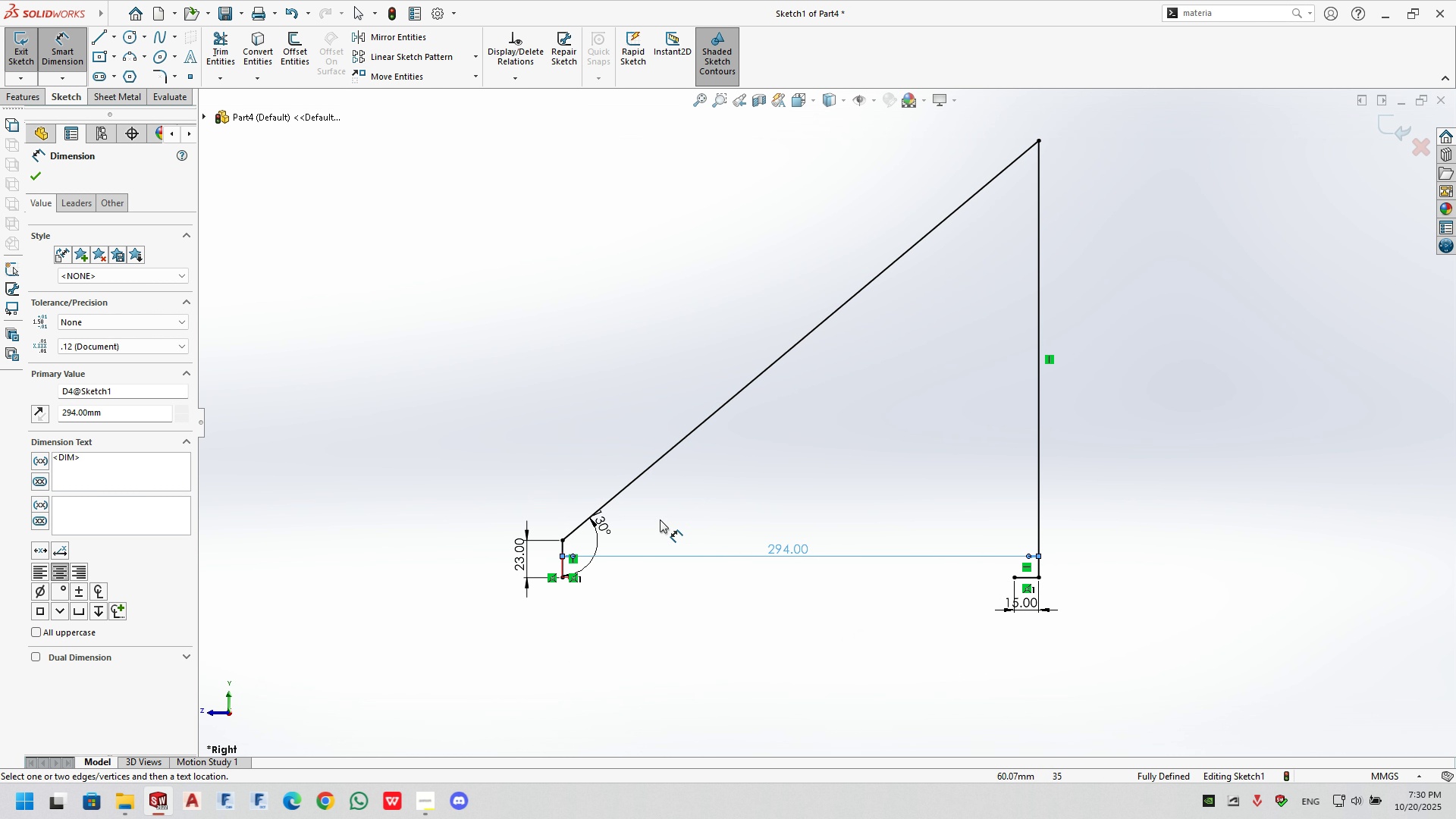 
left_click([108, 95])
 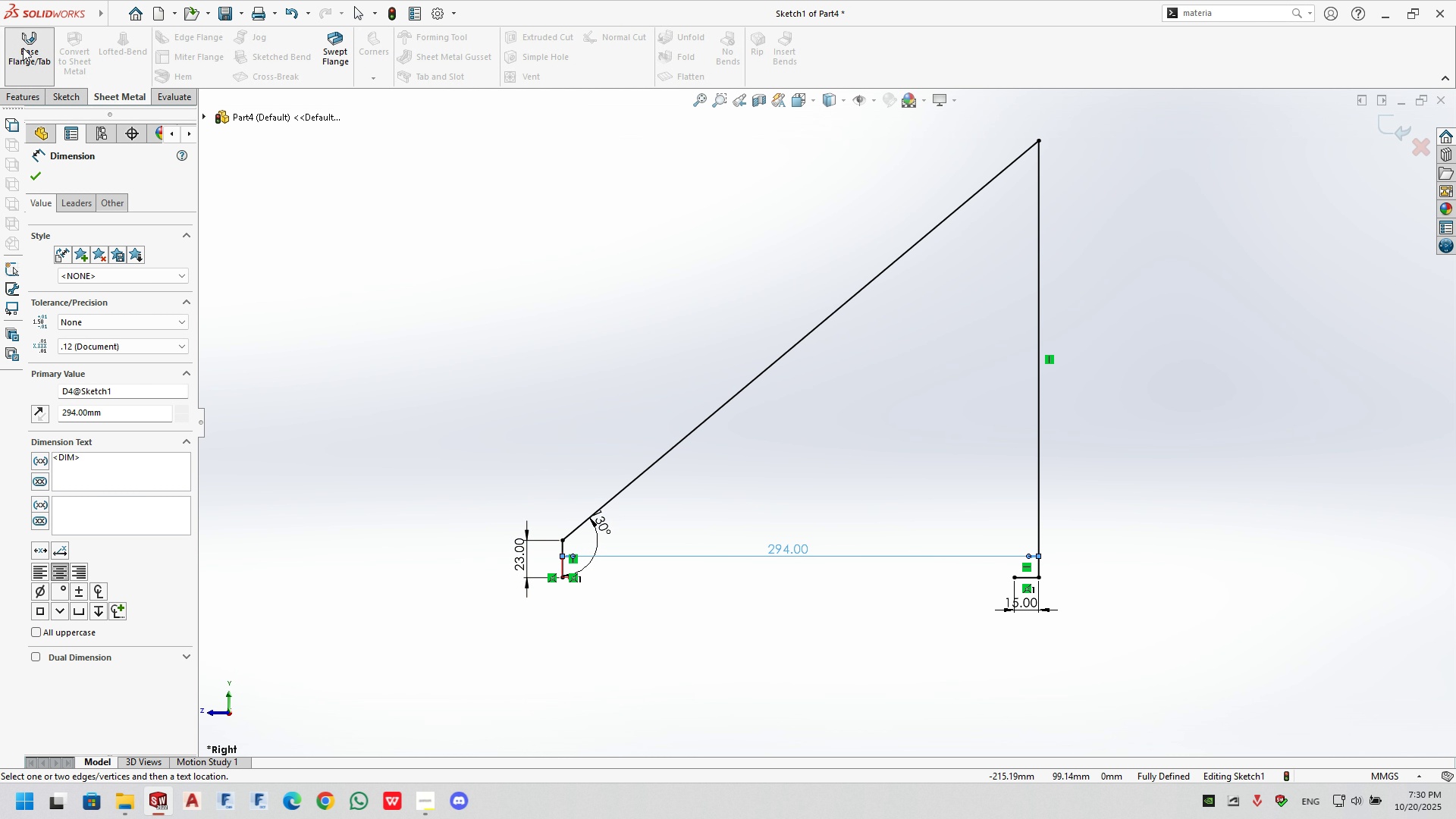 
left_click([23, 48])
 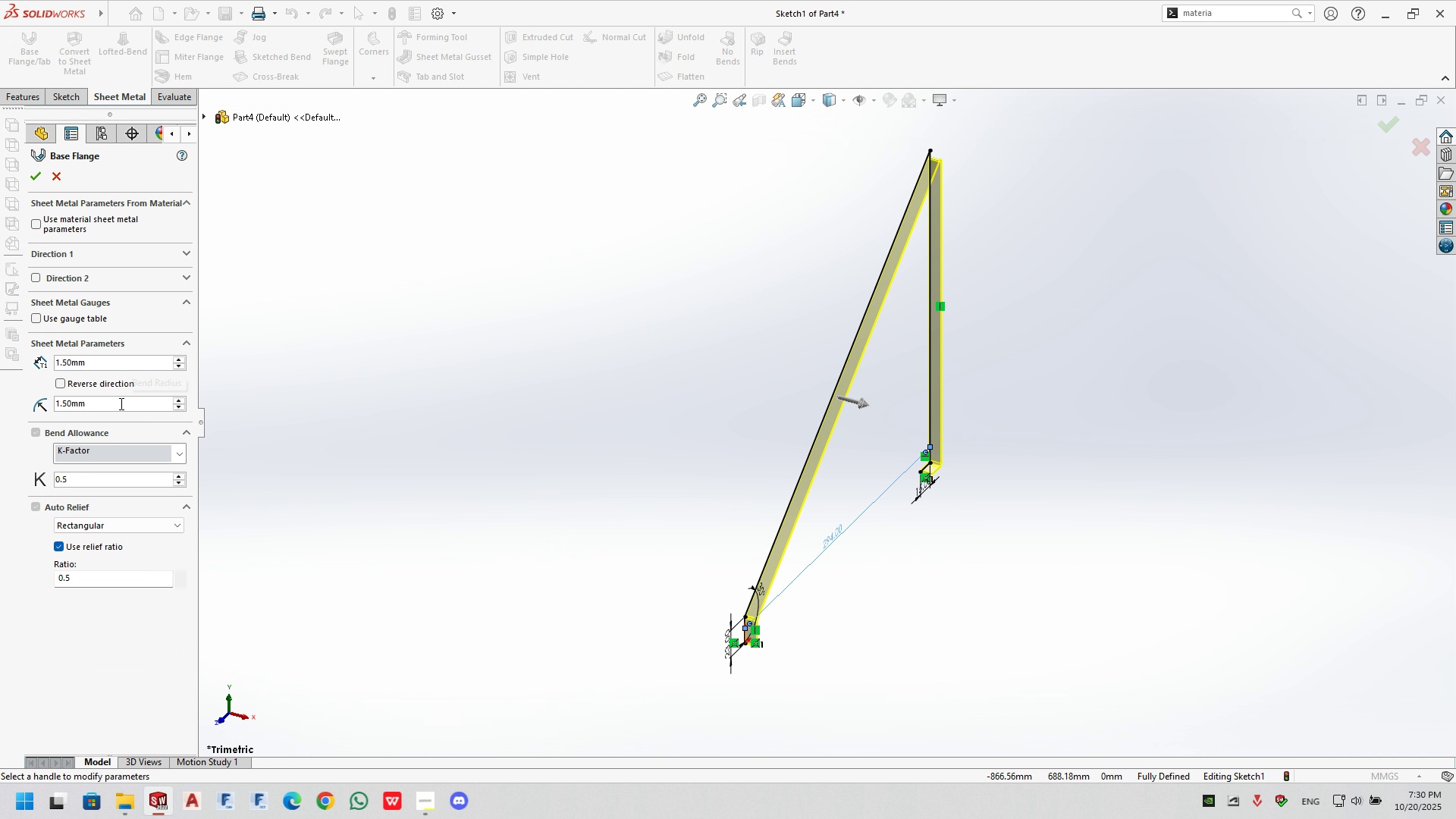 
left_click([180, 247])
 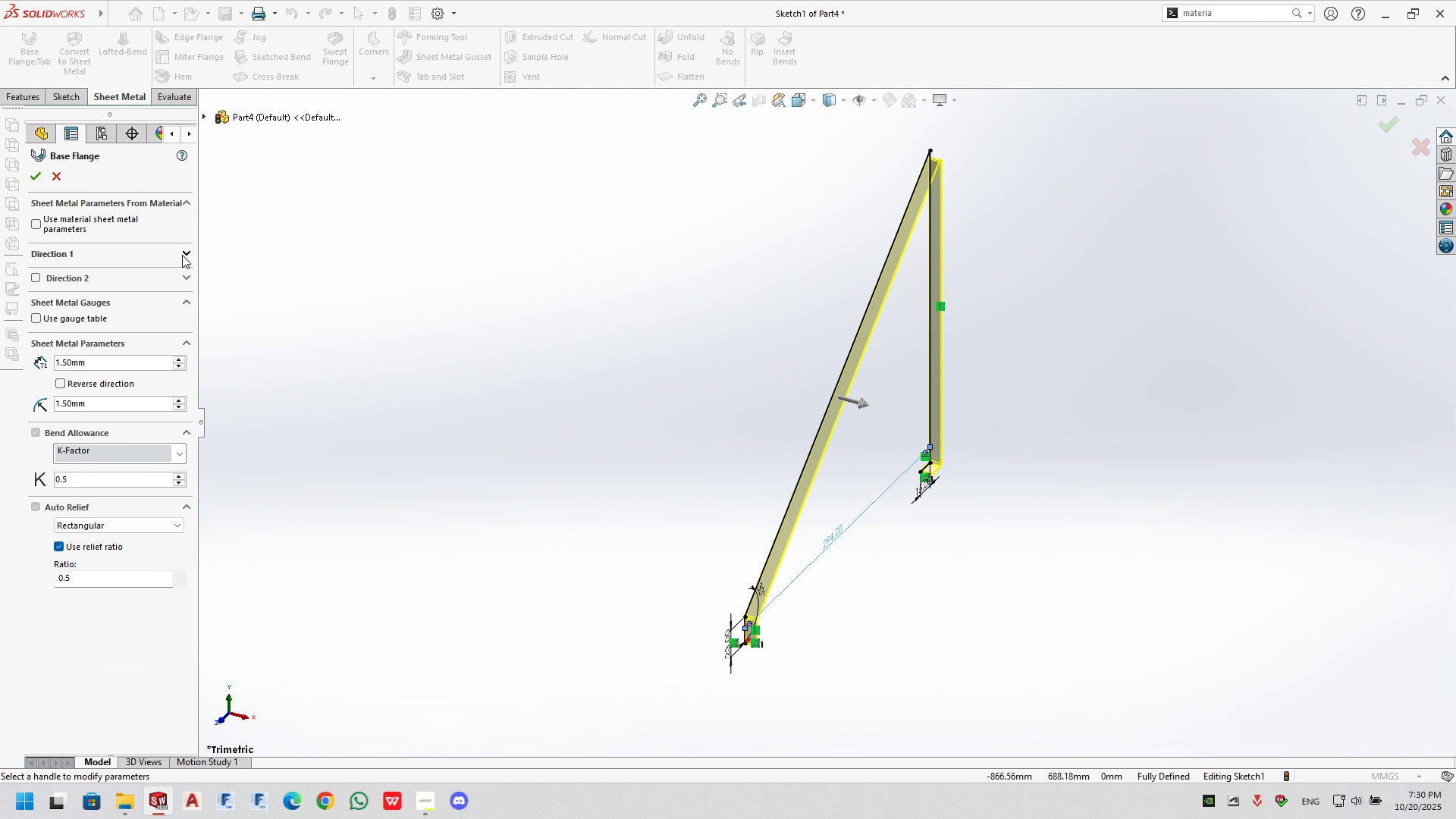 
double_click([182, 255])
 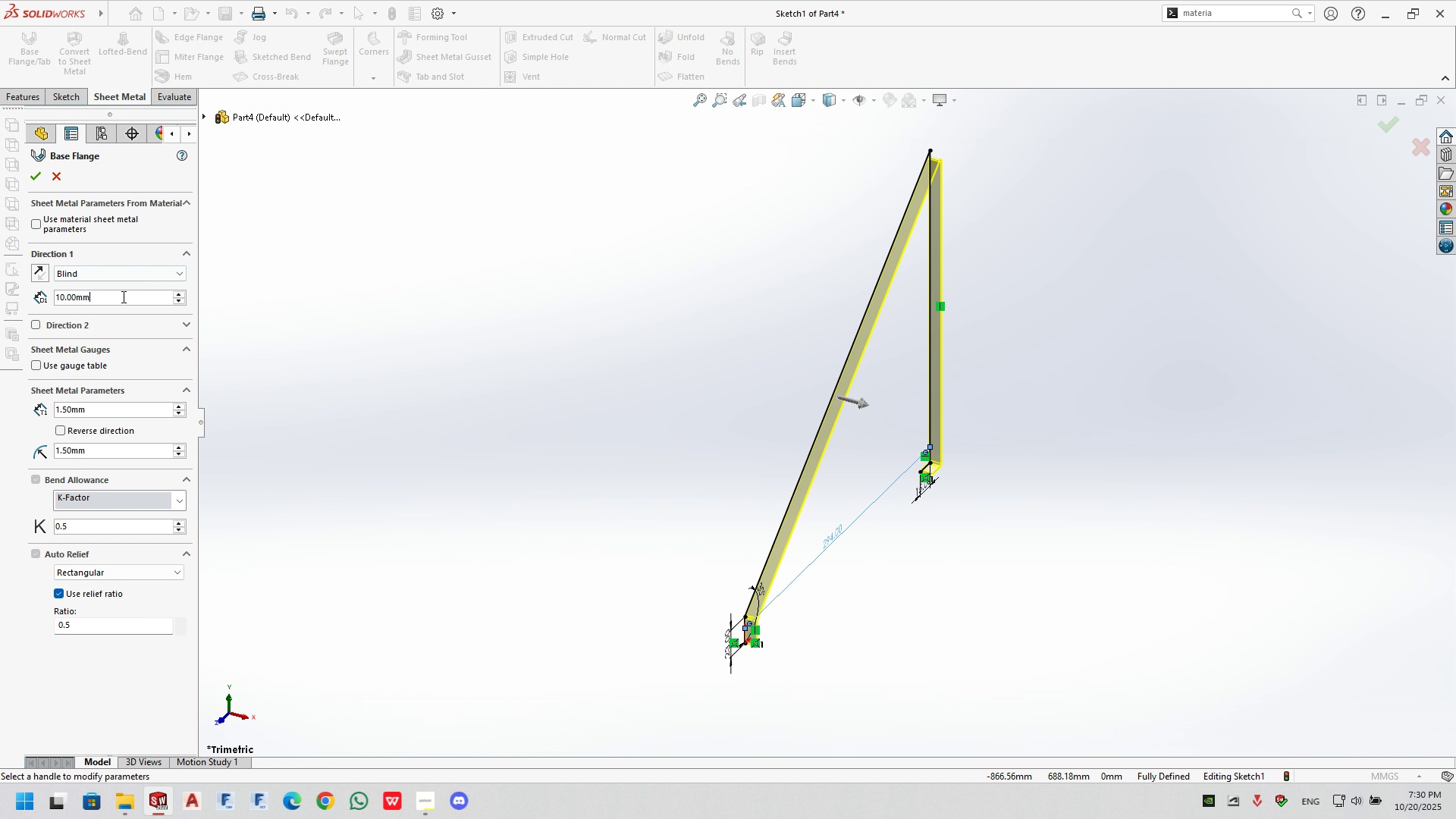 
double_click([122, 297])
 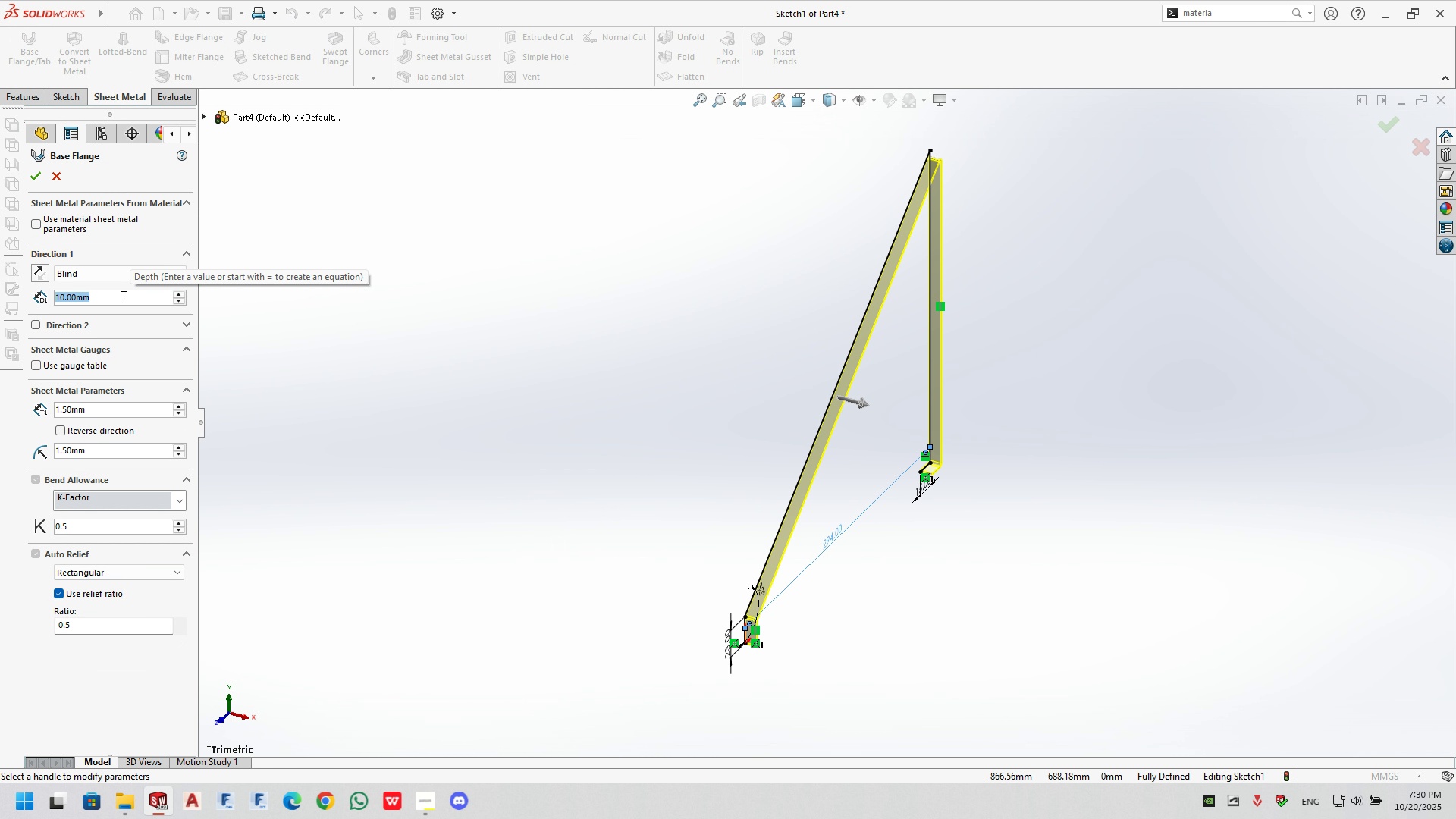 
key(Numpad1)
 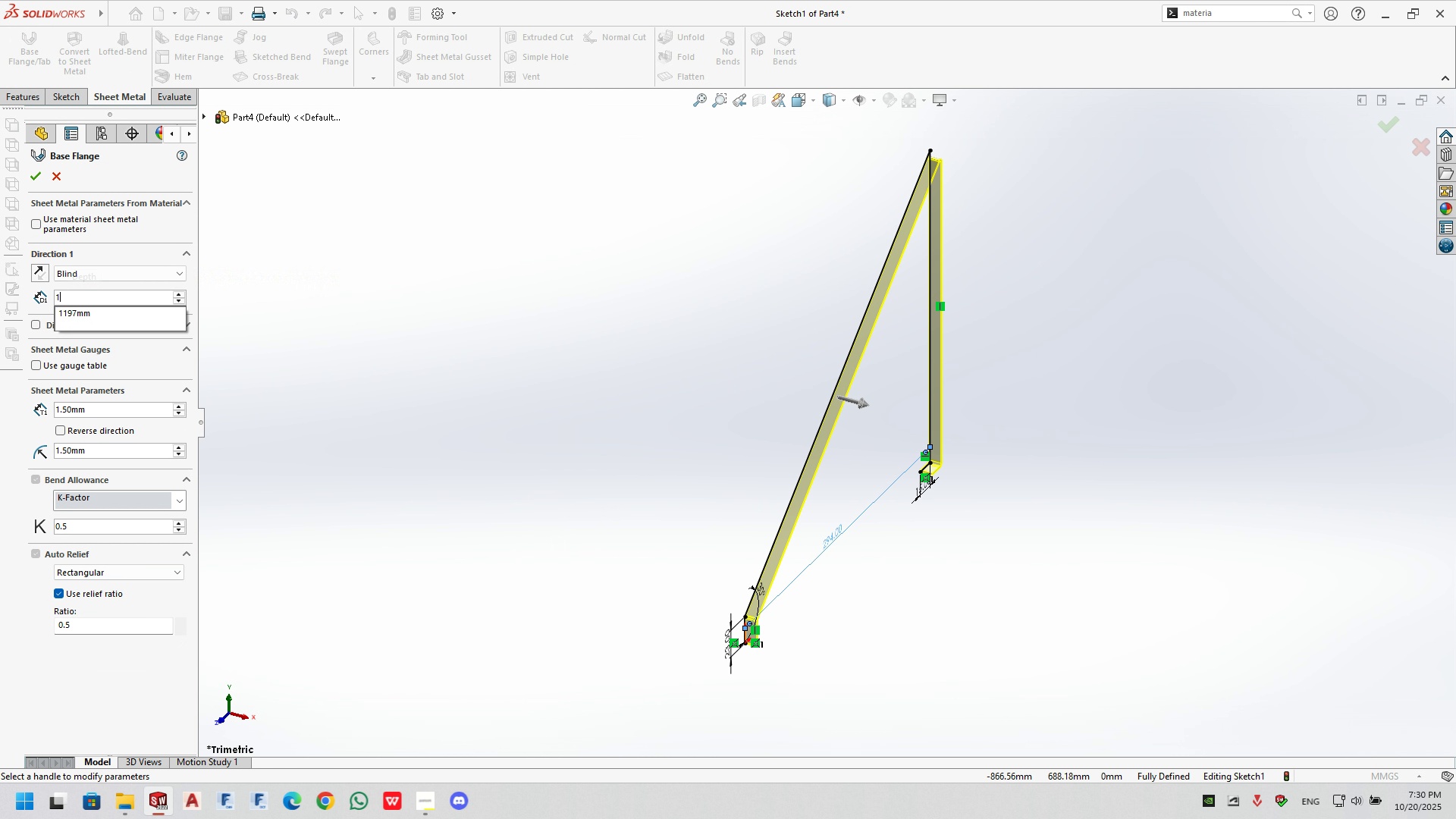 
key(Numpad1)
 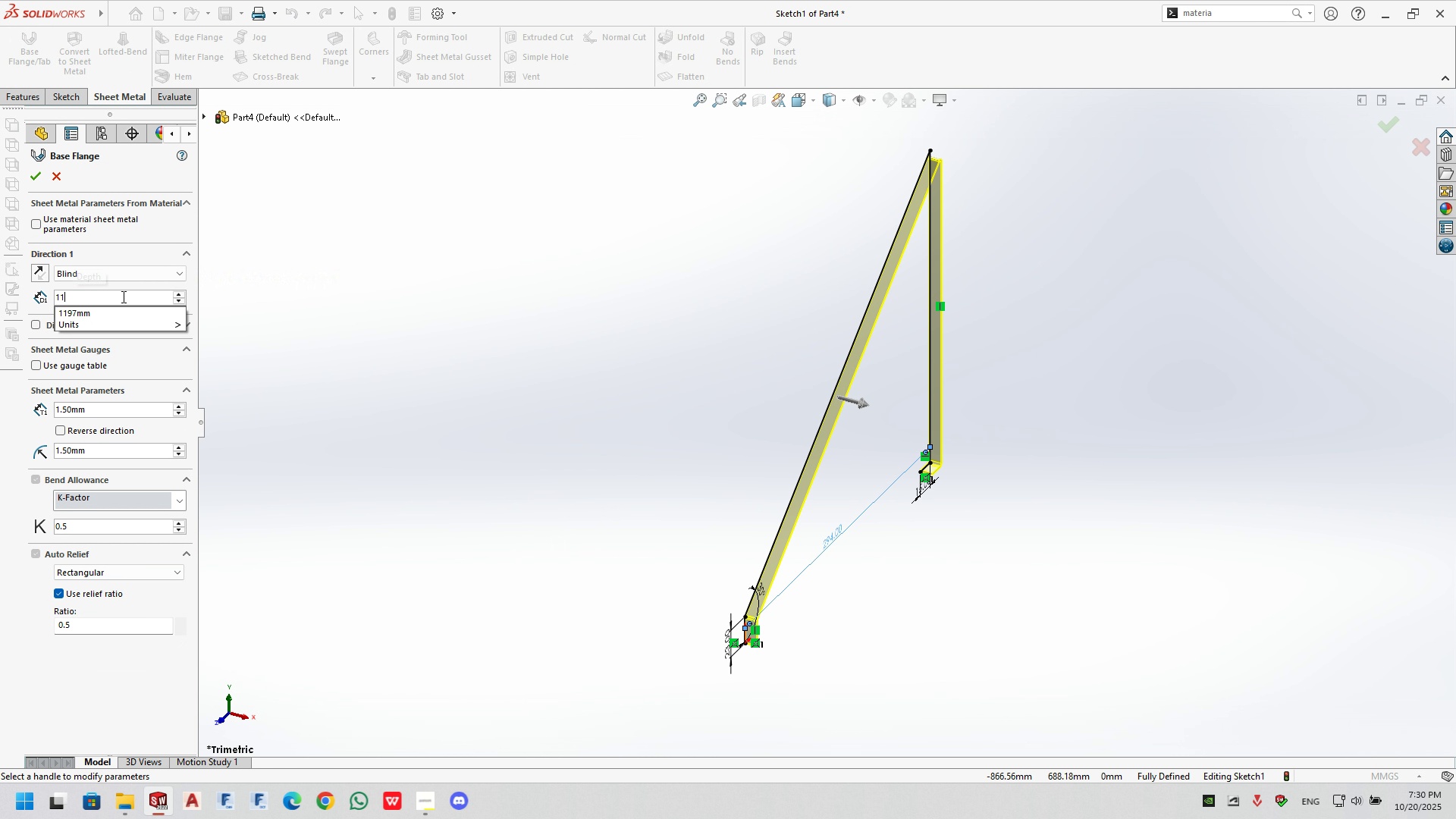 
key(Numpad9)
 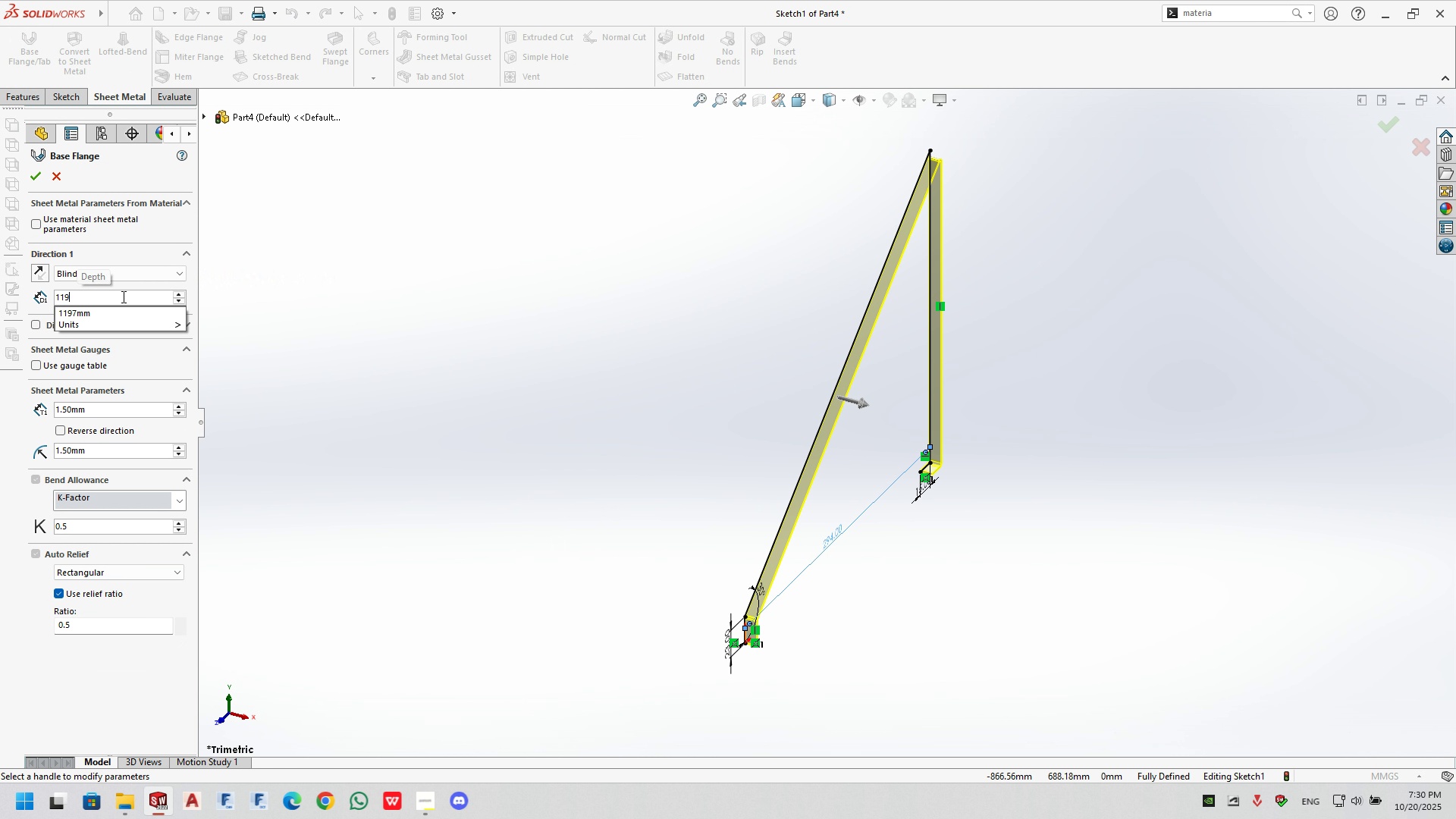 
key(Numpad7)
 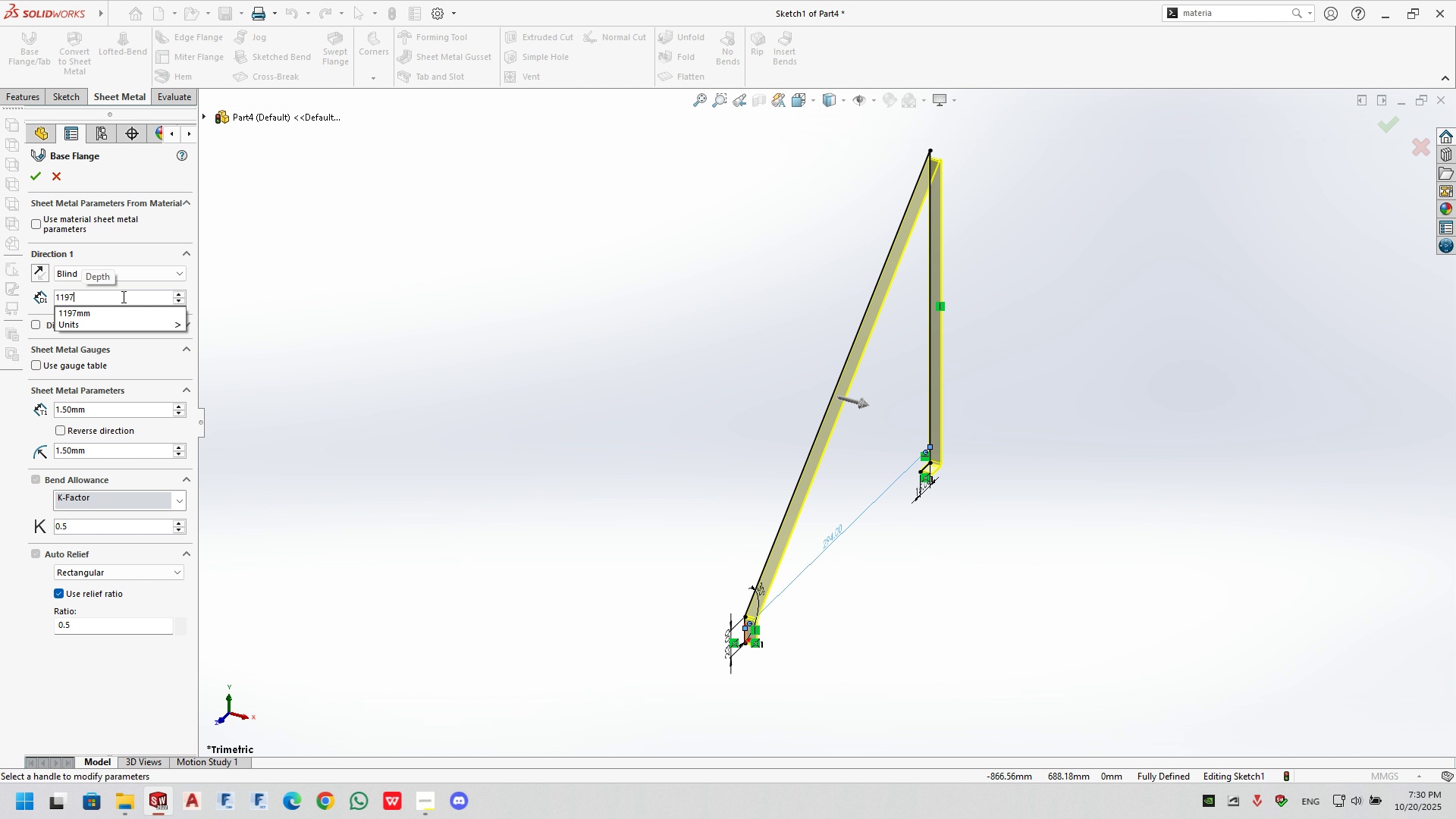 
wait(6.07)
 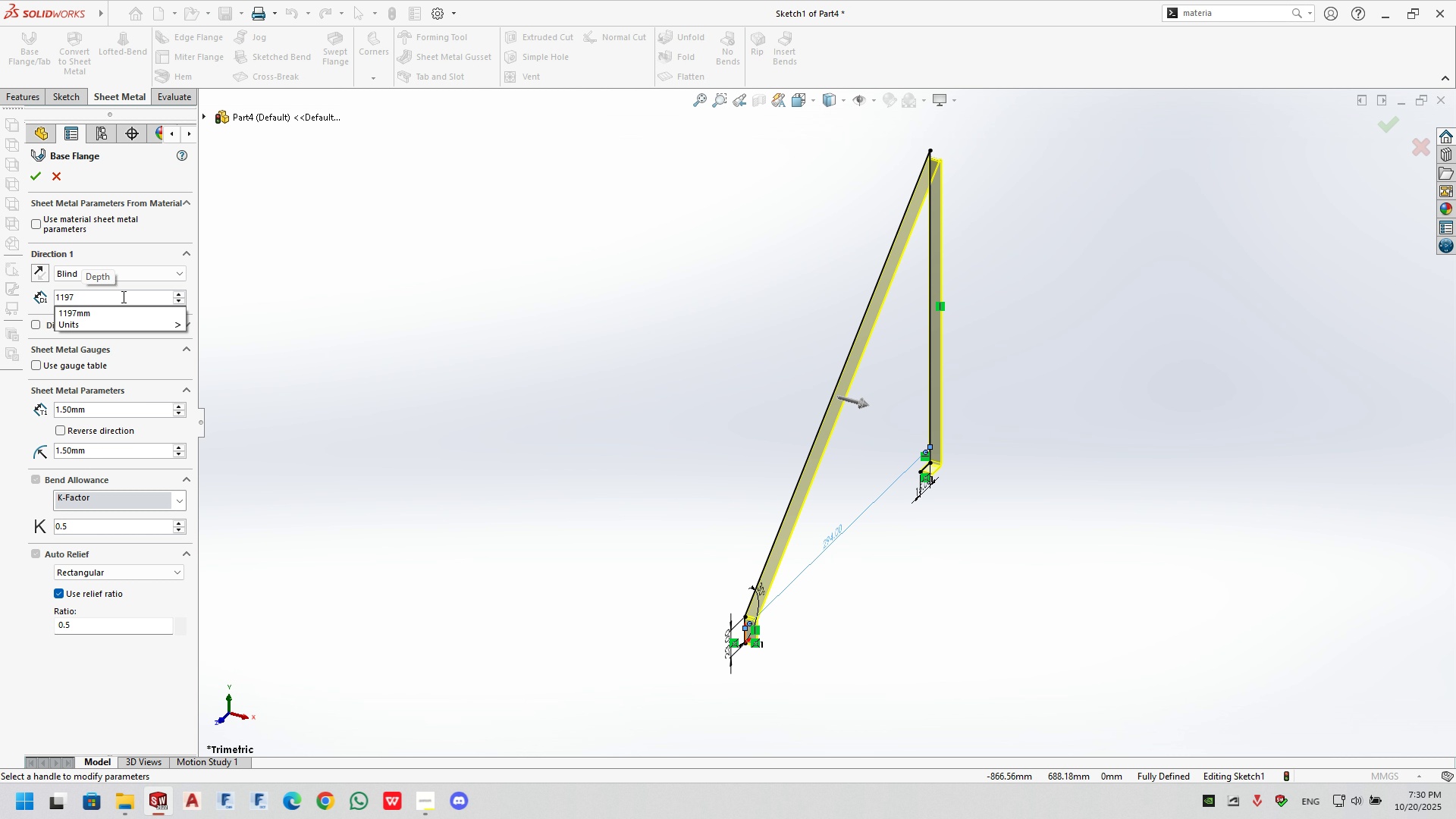 
key(Backspace)
 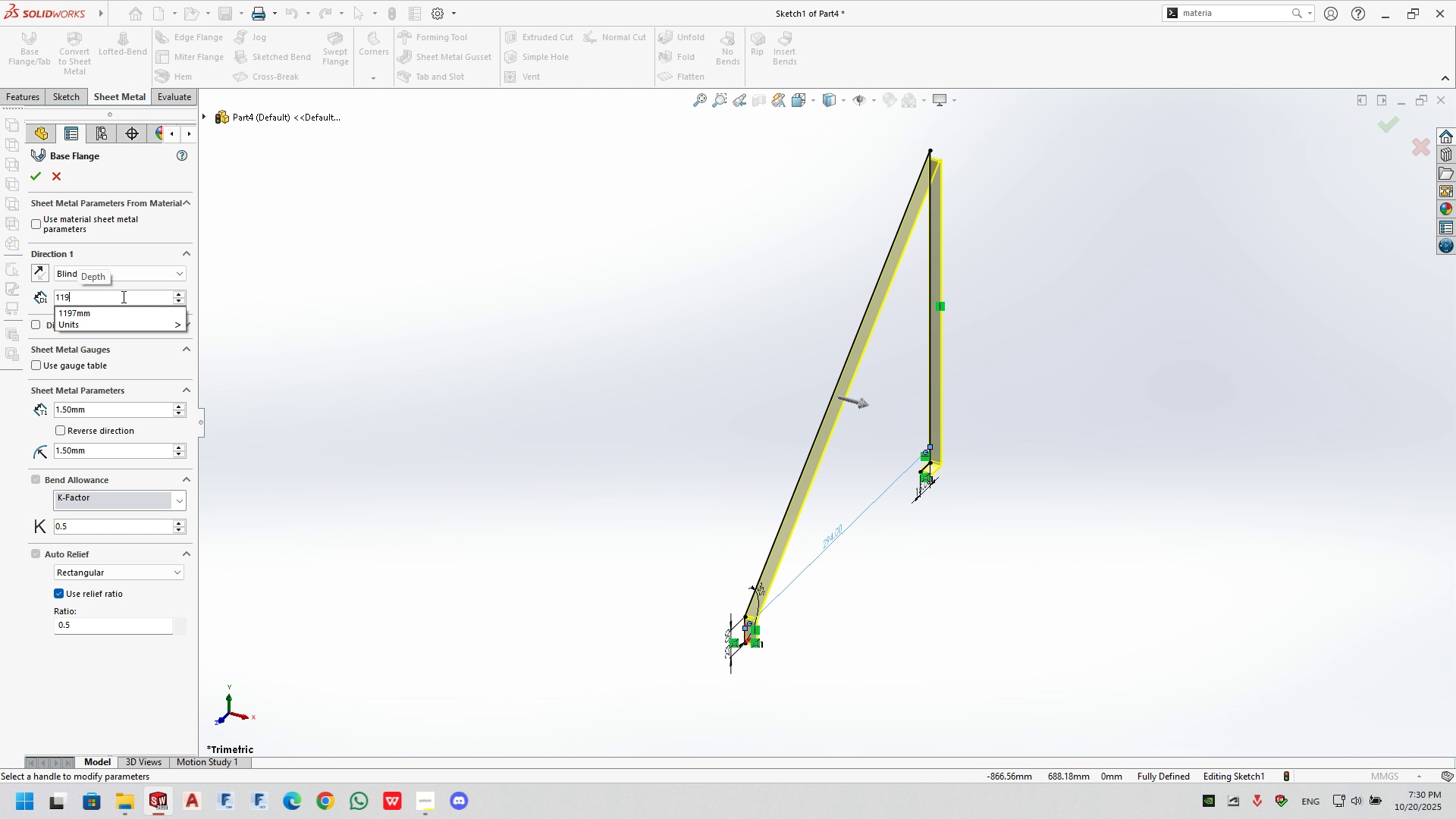 
key(Numpad4)
 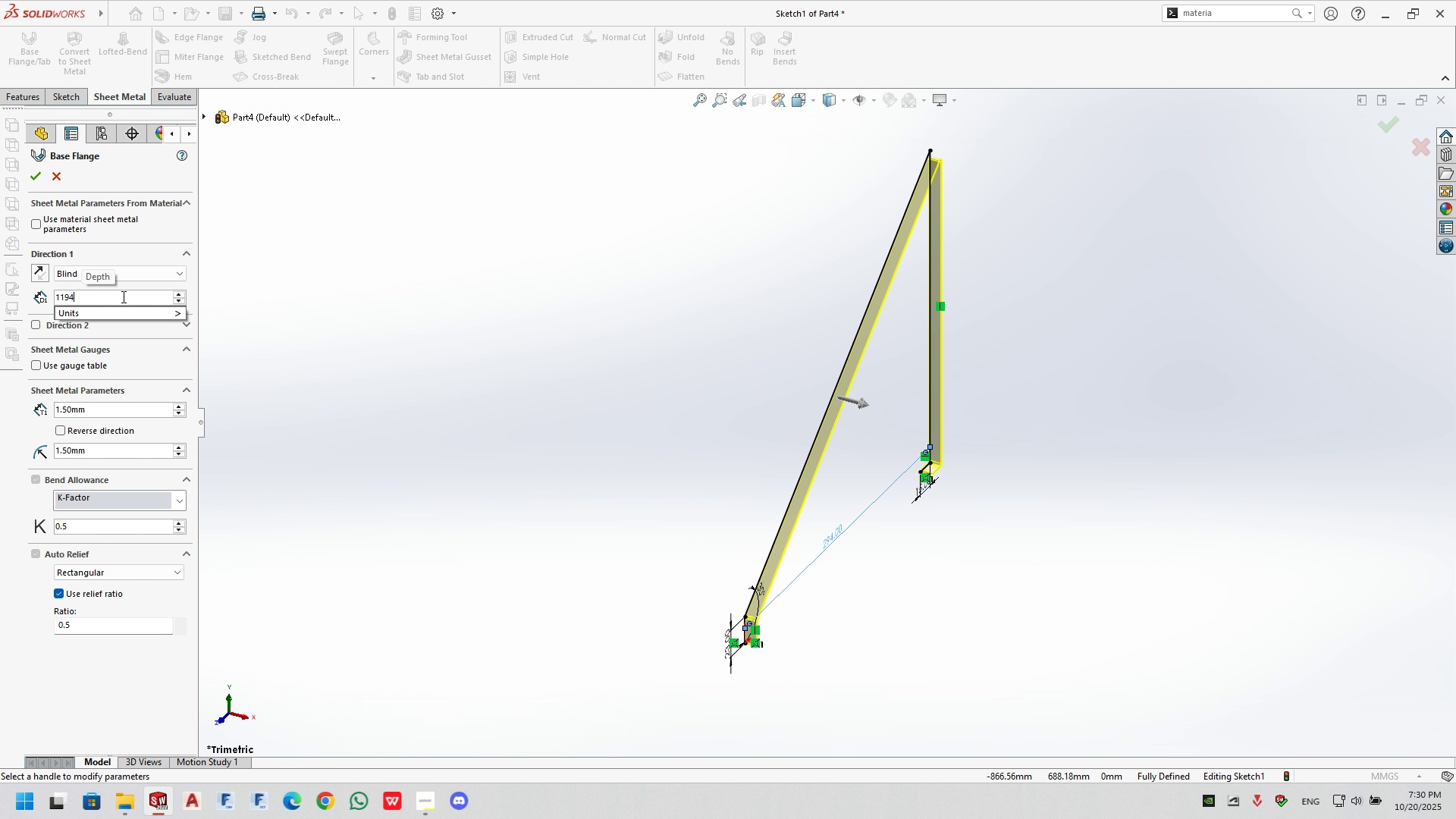 
key(Backspace)
 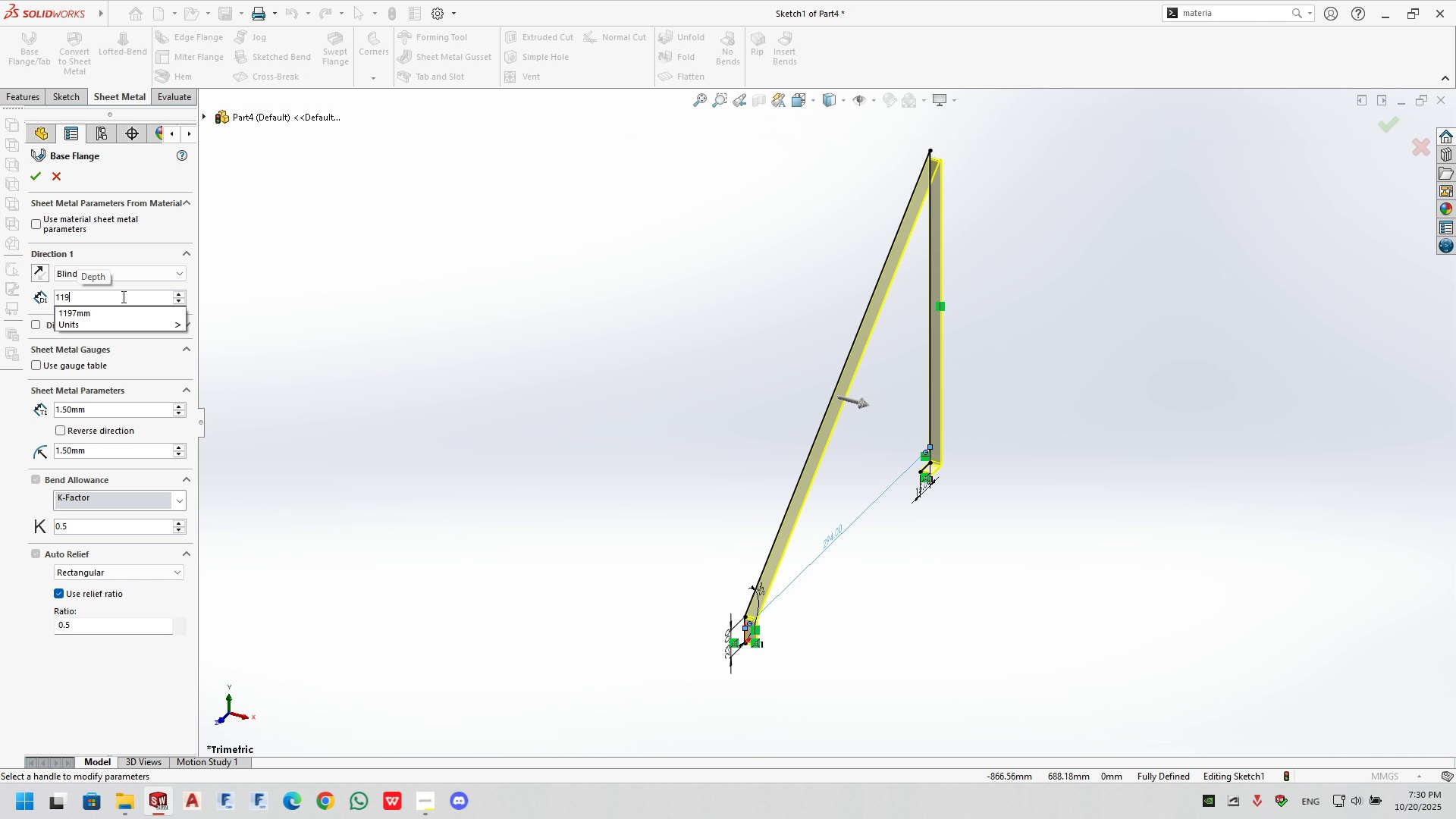 
key(Numpad4)
 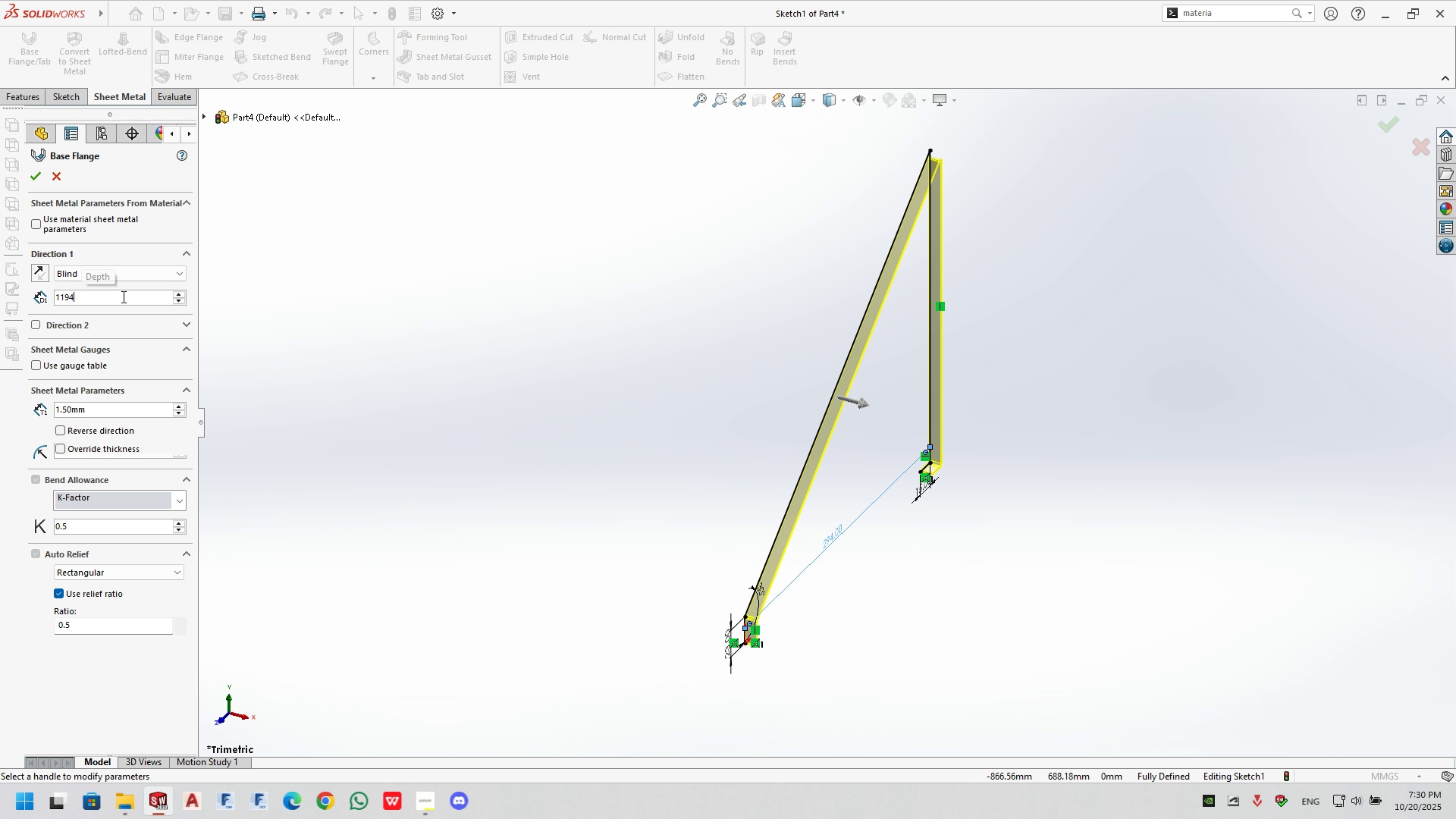 
key(NumpadEnter)
 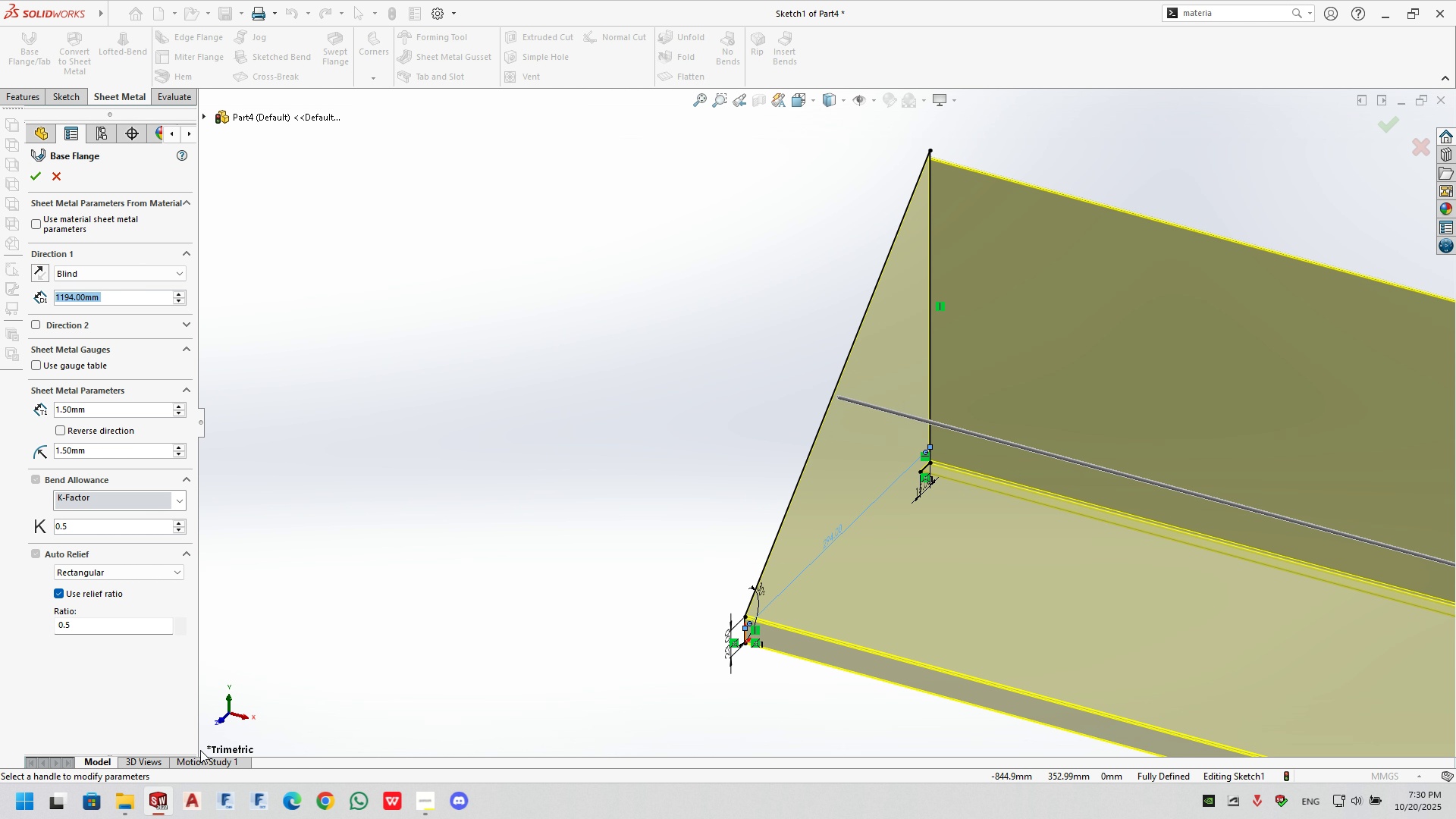 
key(Control+ControlLeft)
 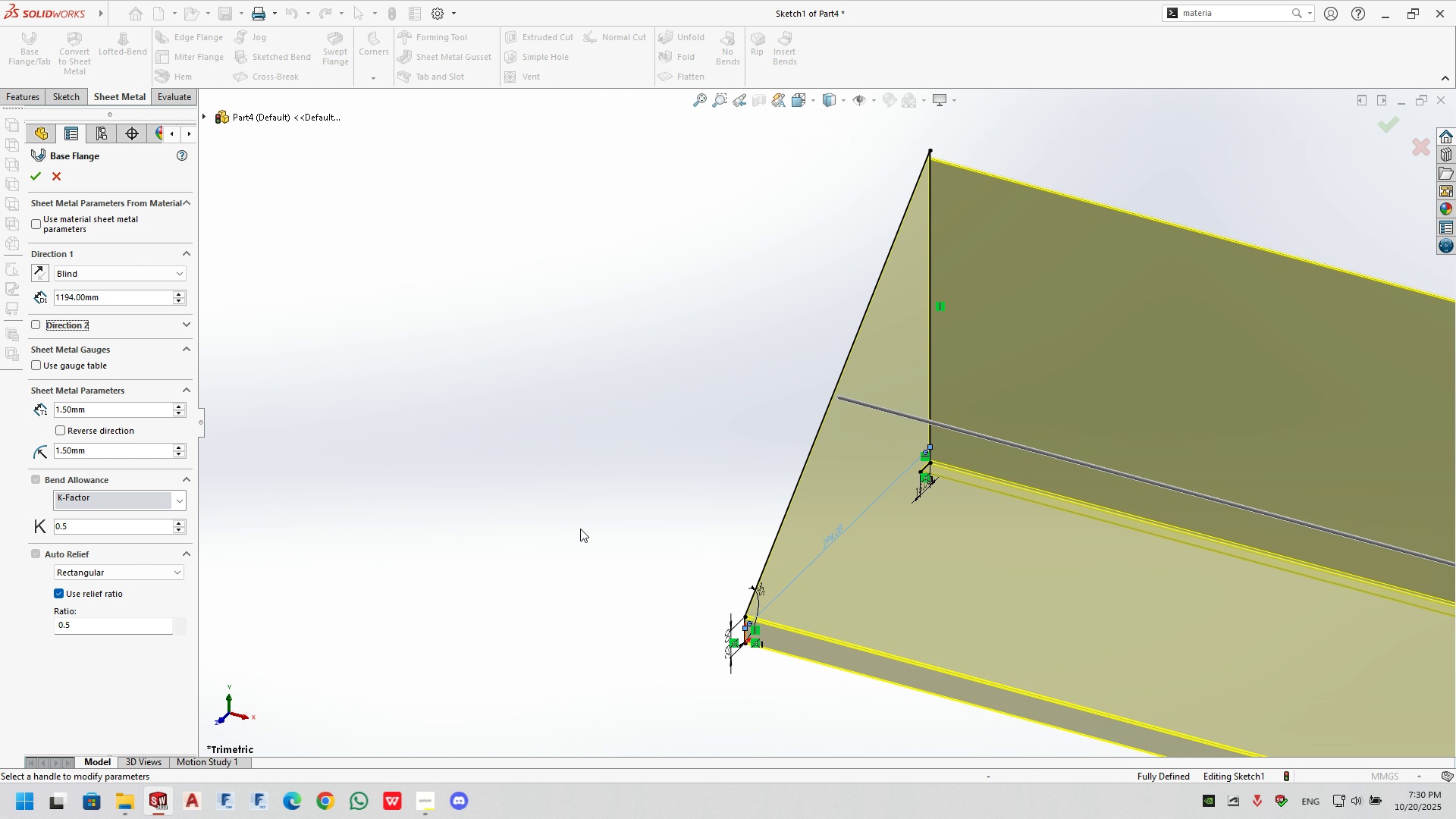 
key(Control+Tab)
 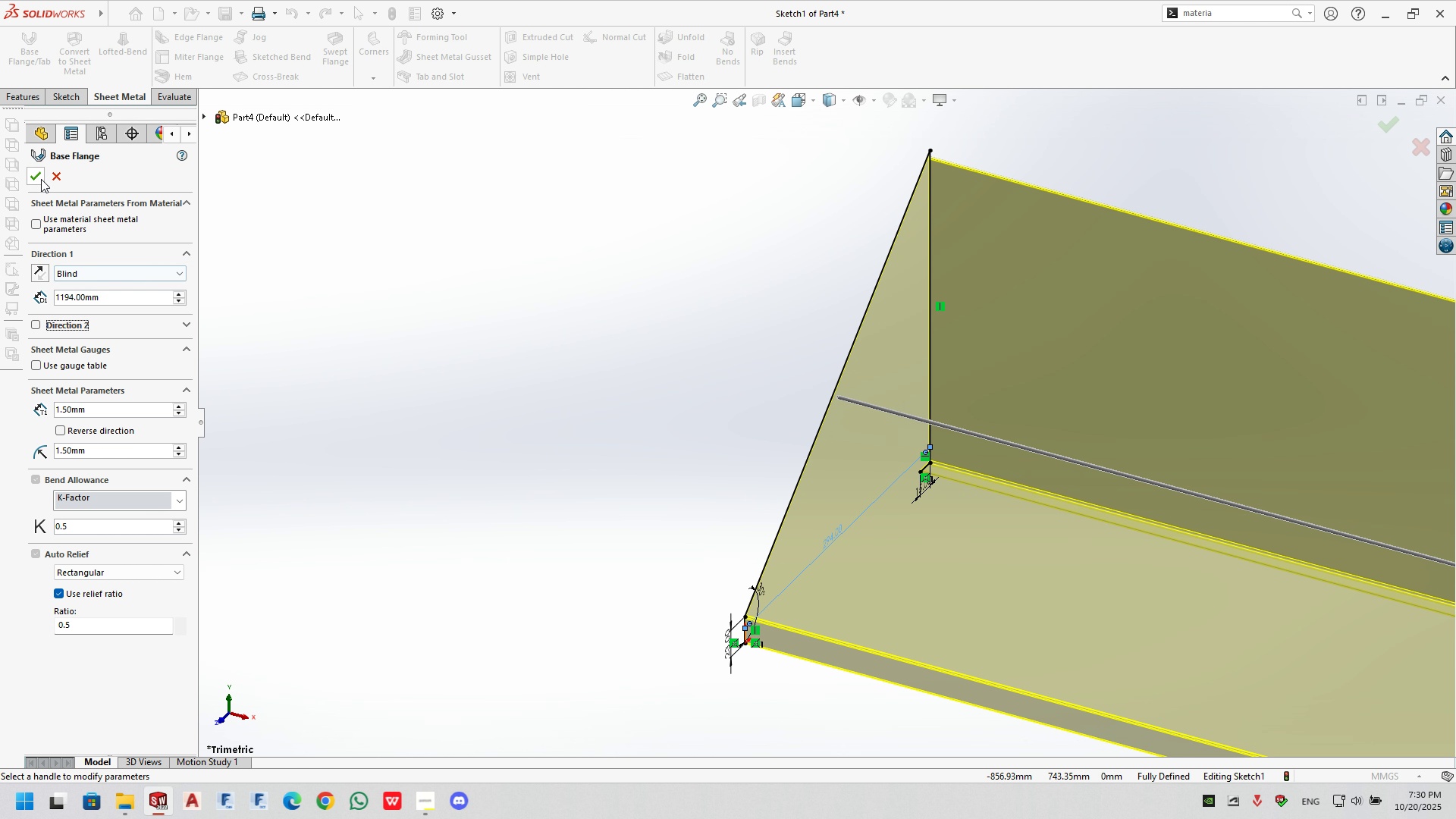 
left_click([35, 177])
 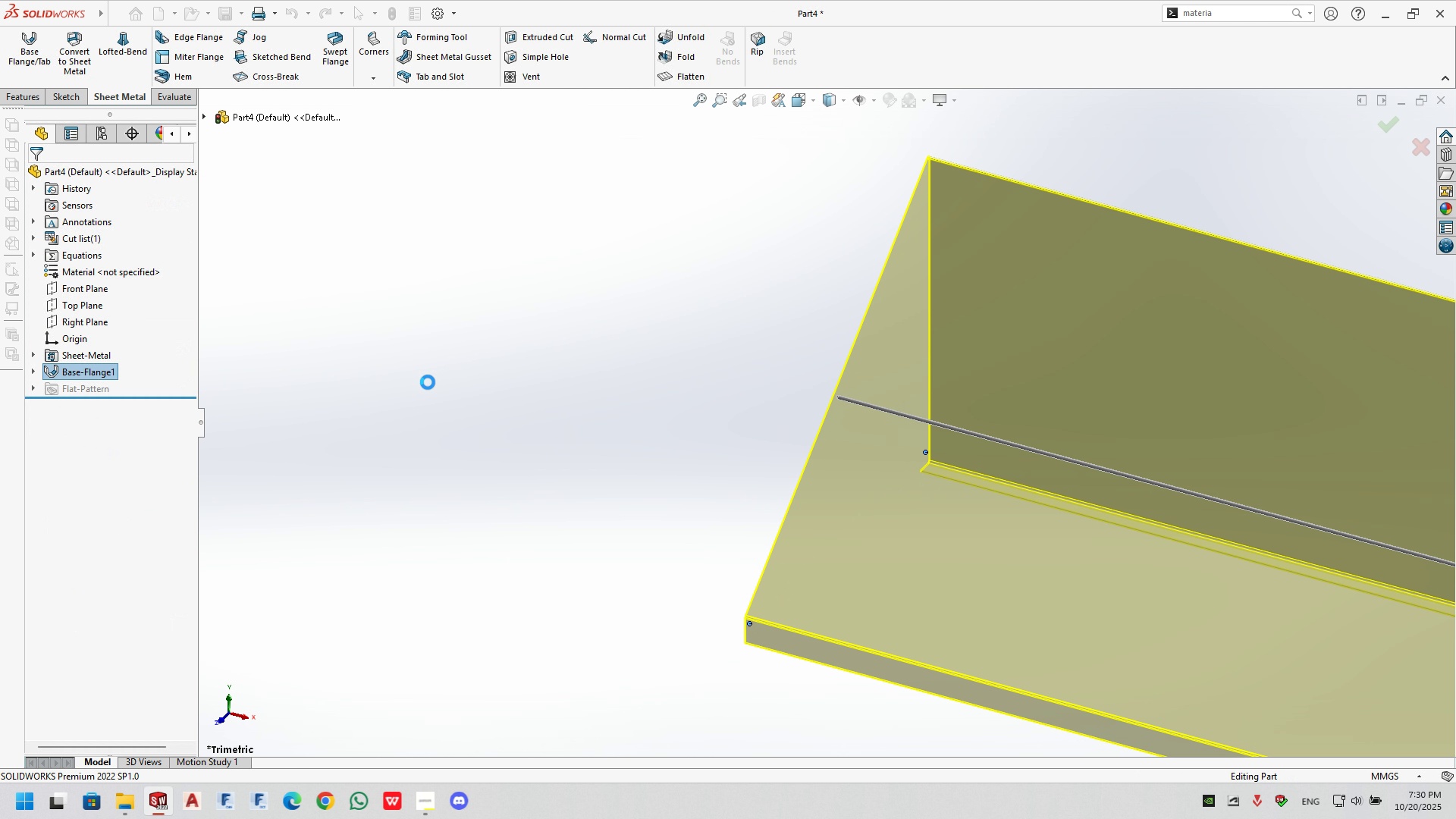 
key(Control+ControlLeft)
 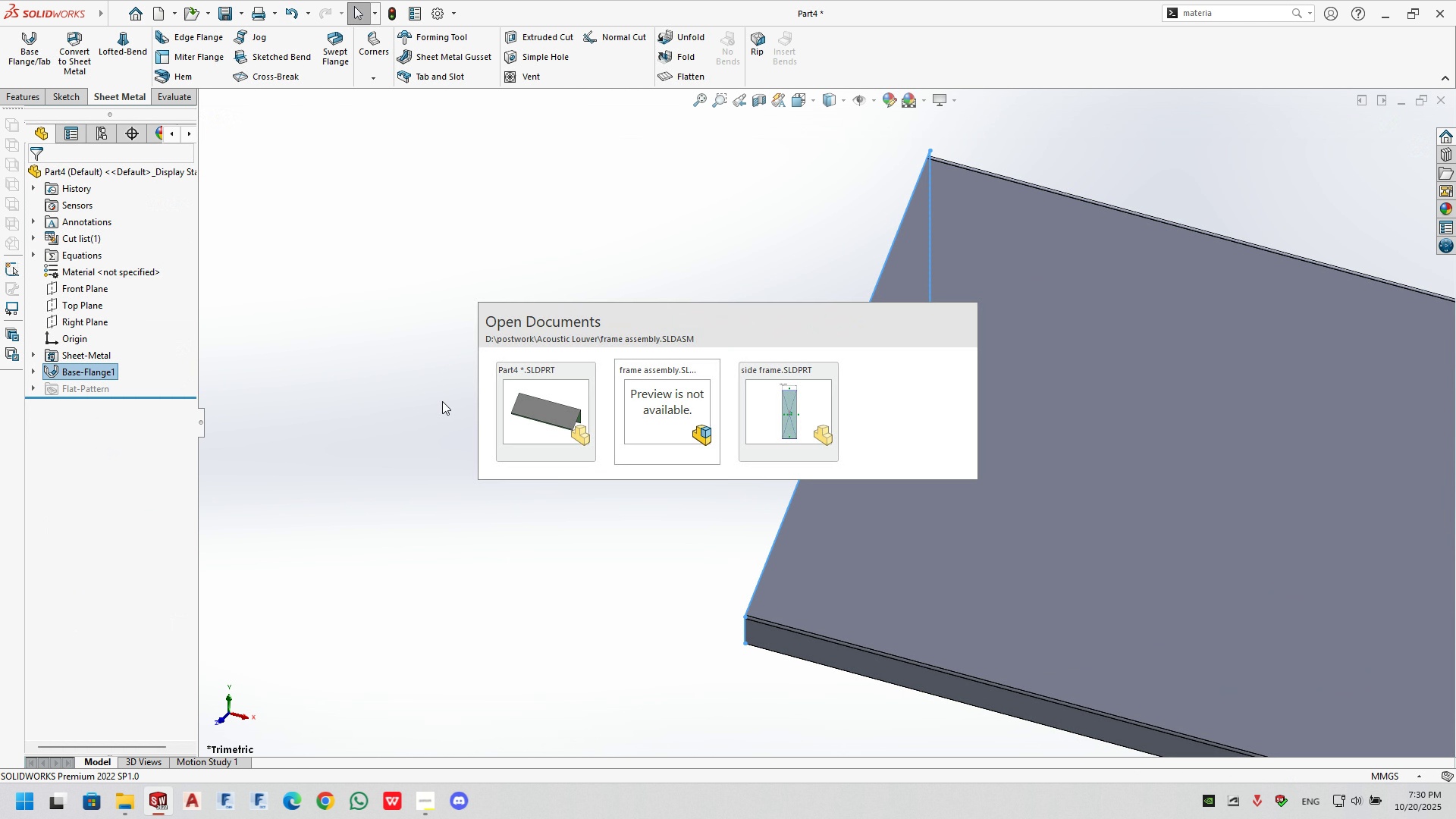 
key(Control+Tab)
 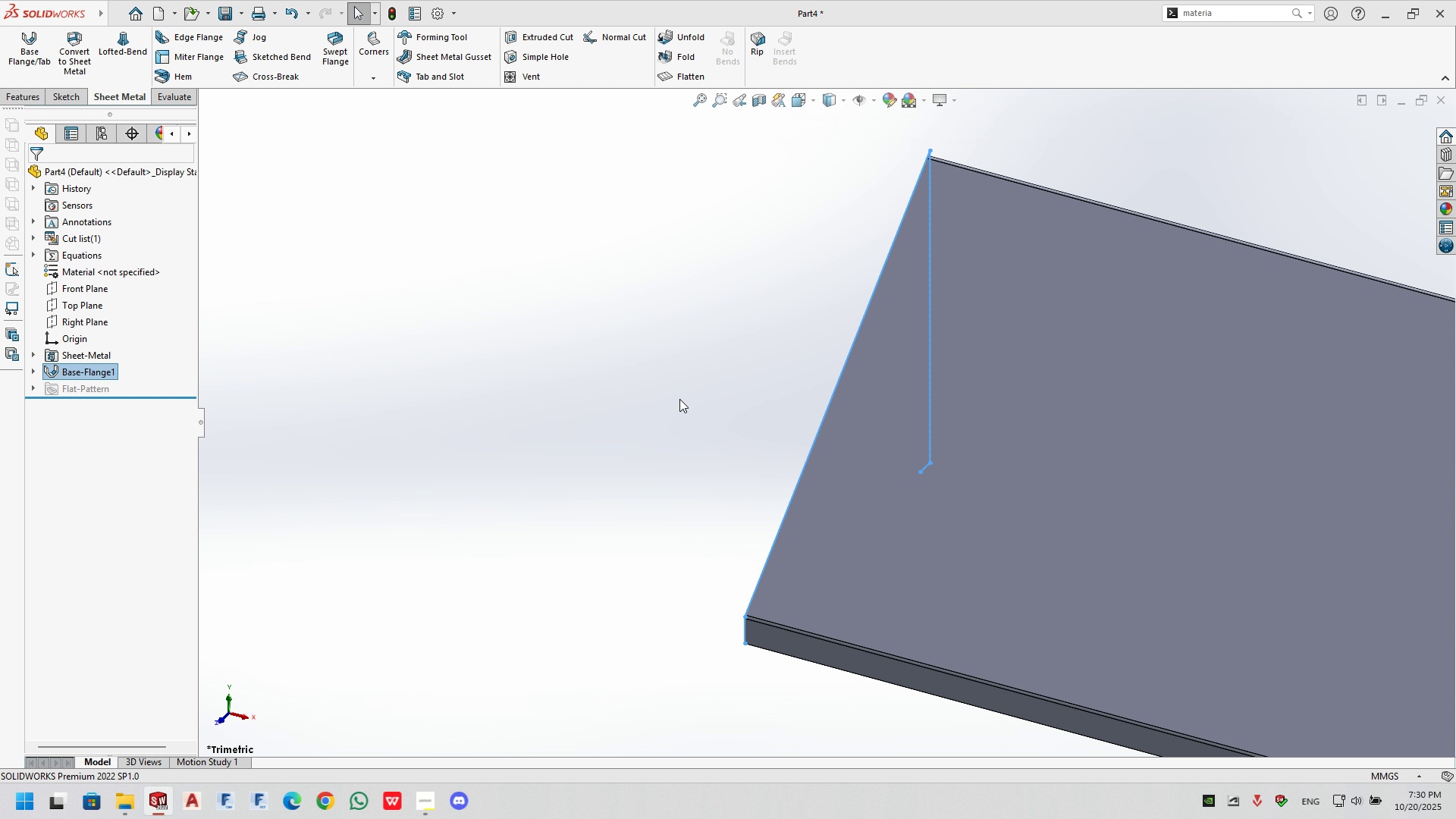 
left_click([679, 399])
 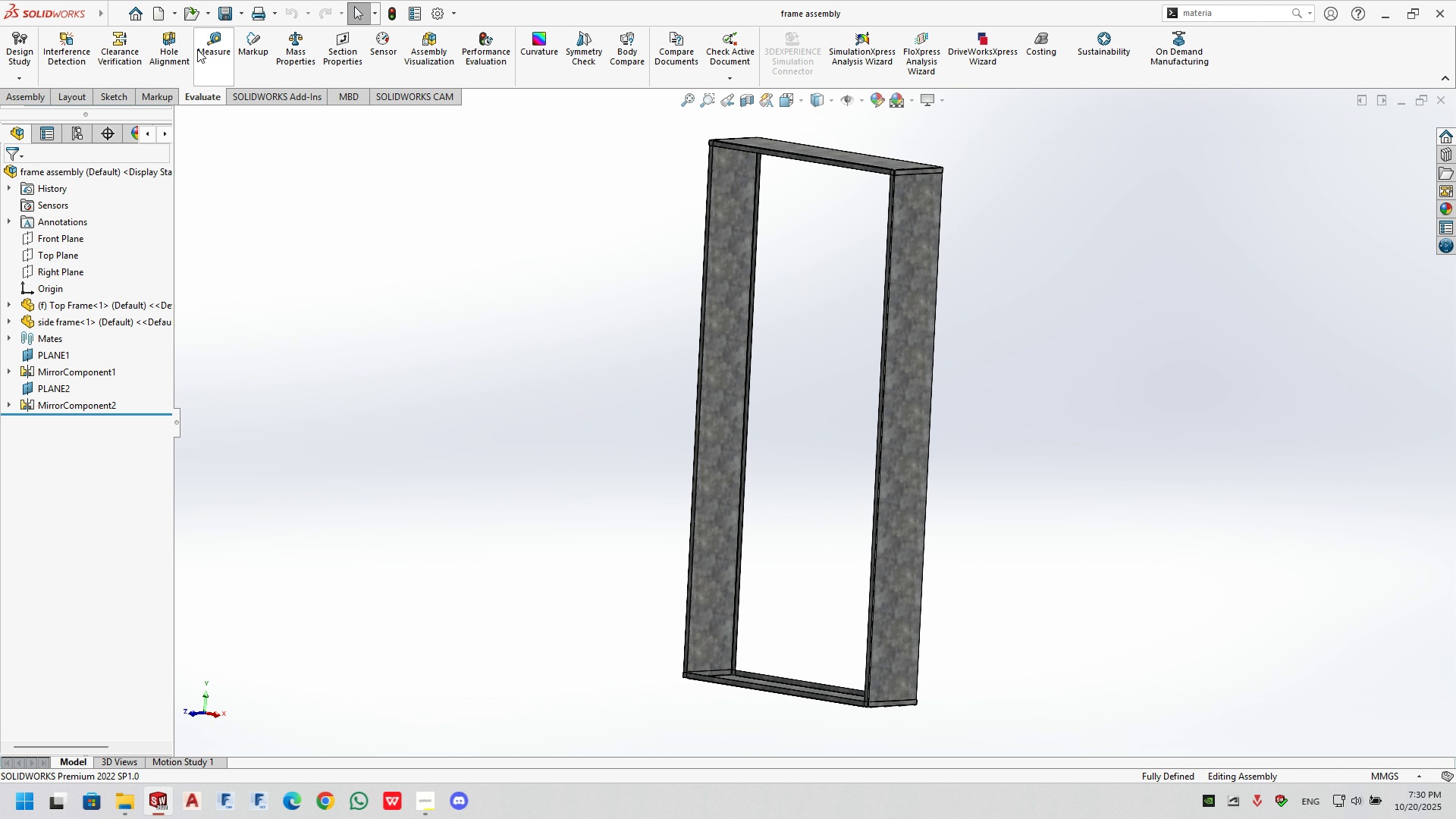 
scroll: coordinate [762, 168], scroll_direction: down, amount: 10.0
 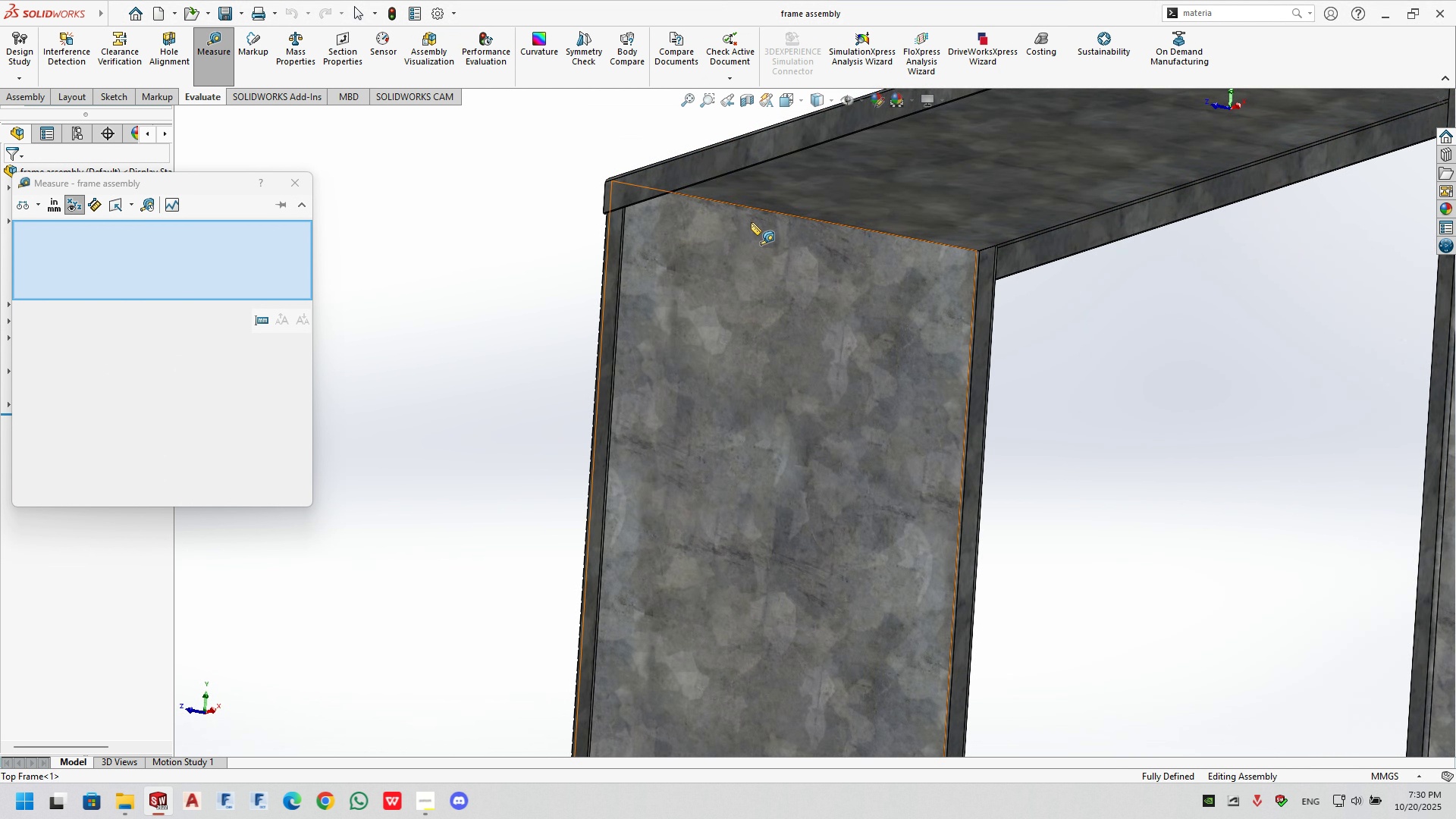 
left_click([757, 231])
 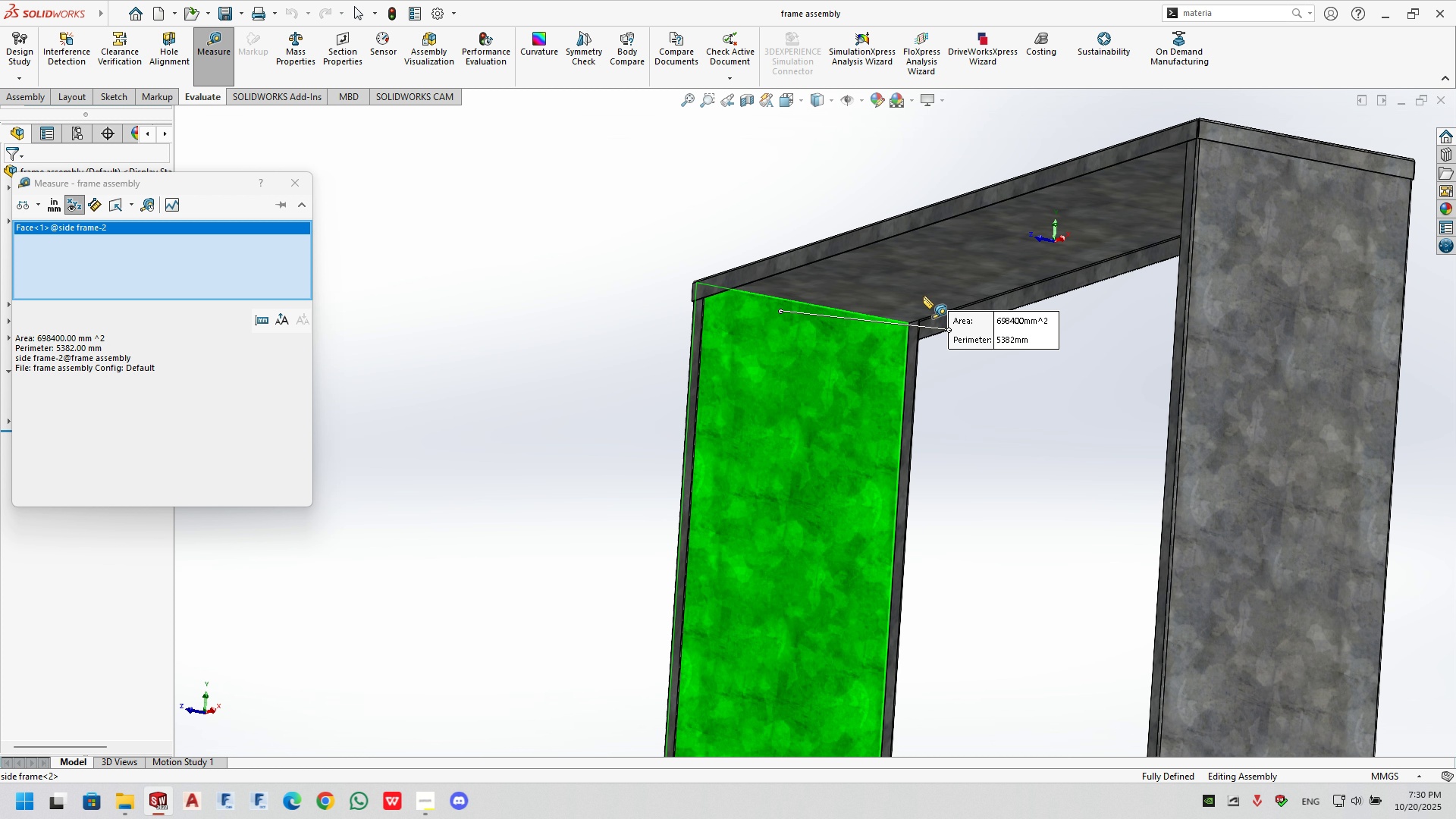 
scroll: coordinate [995, 306], scroll_direction: up, amount: 6.0
 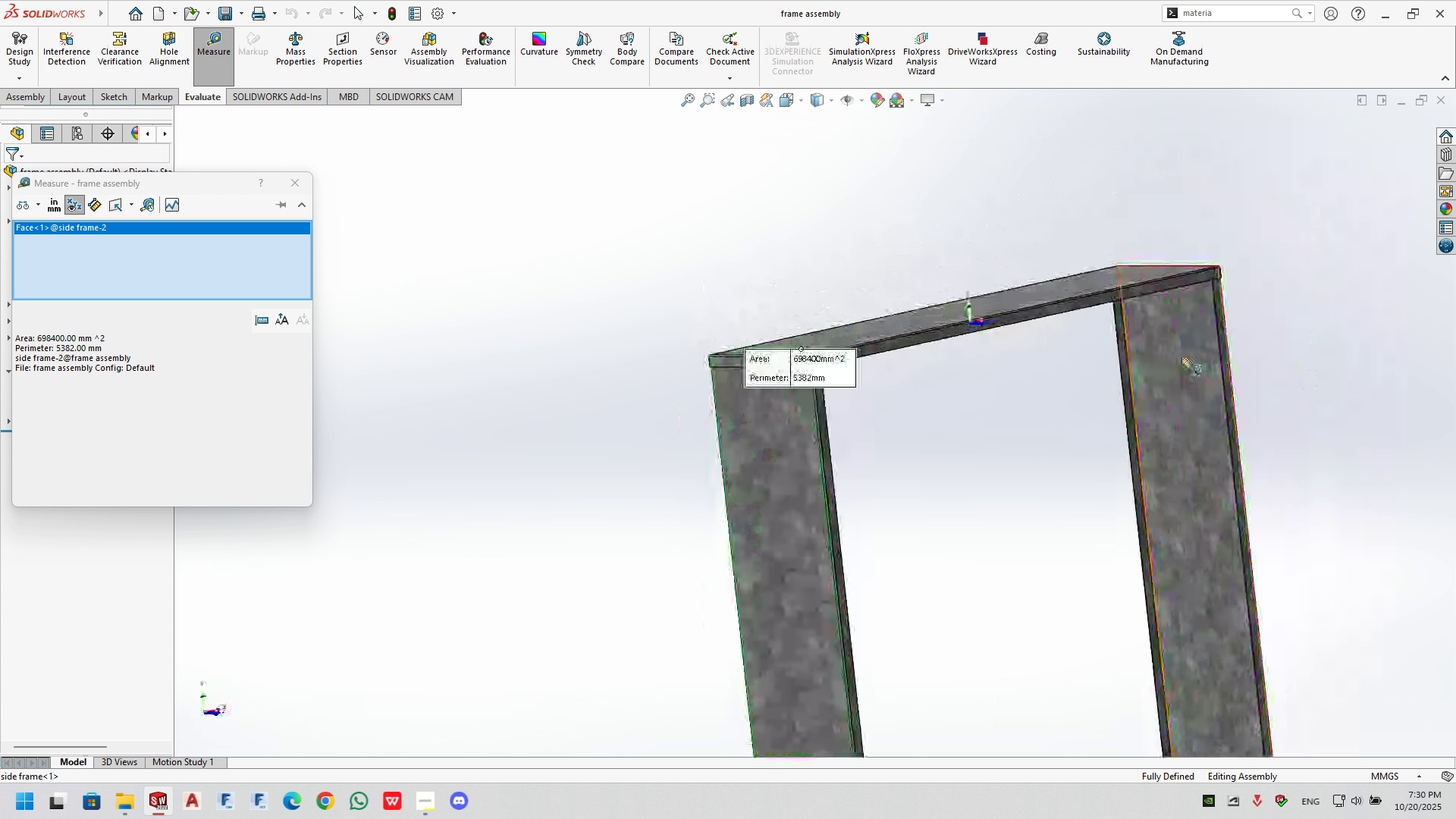 
left_click([1189, 337])
 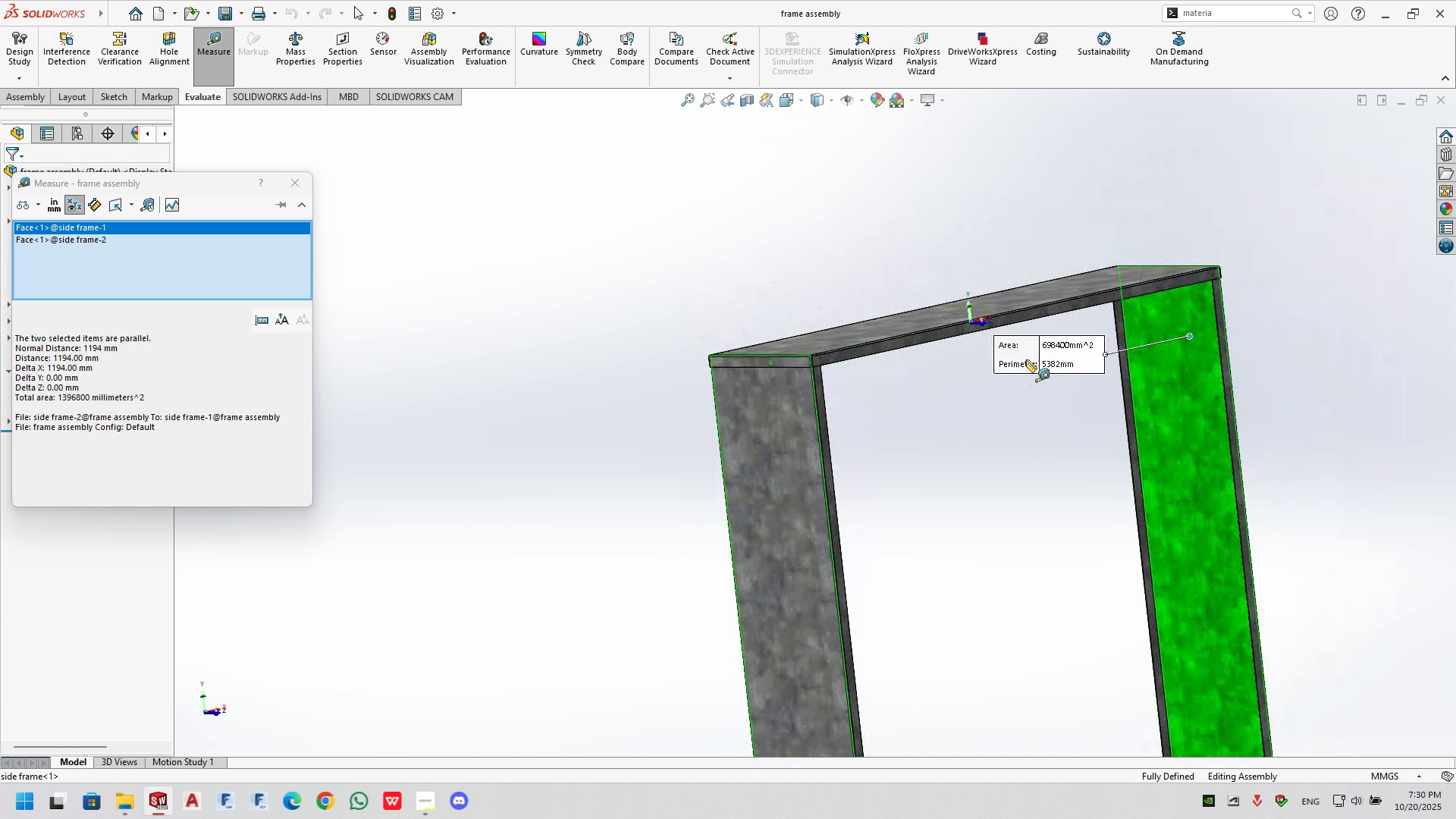 
scroll: coordinate [1028, 390], scroll_direction: up, amount: 6.0
 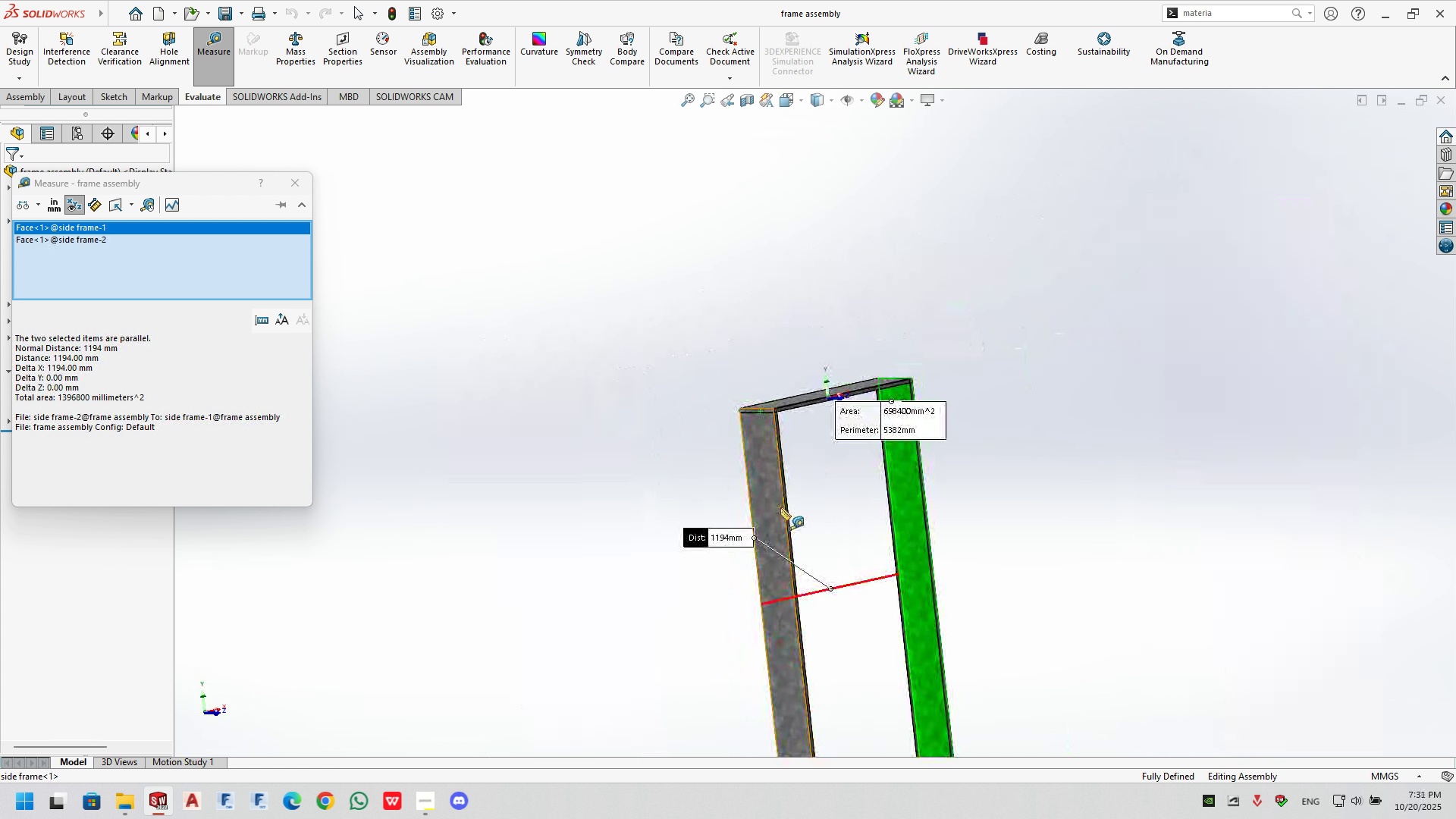 
key(Escape)
 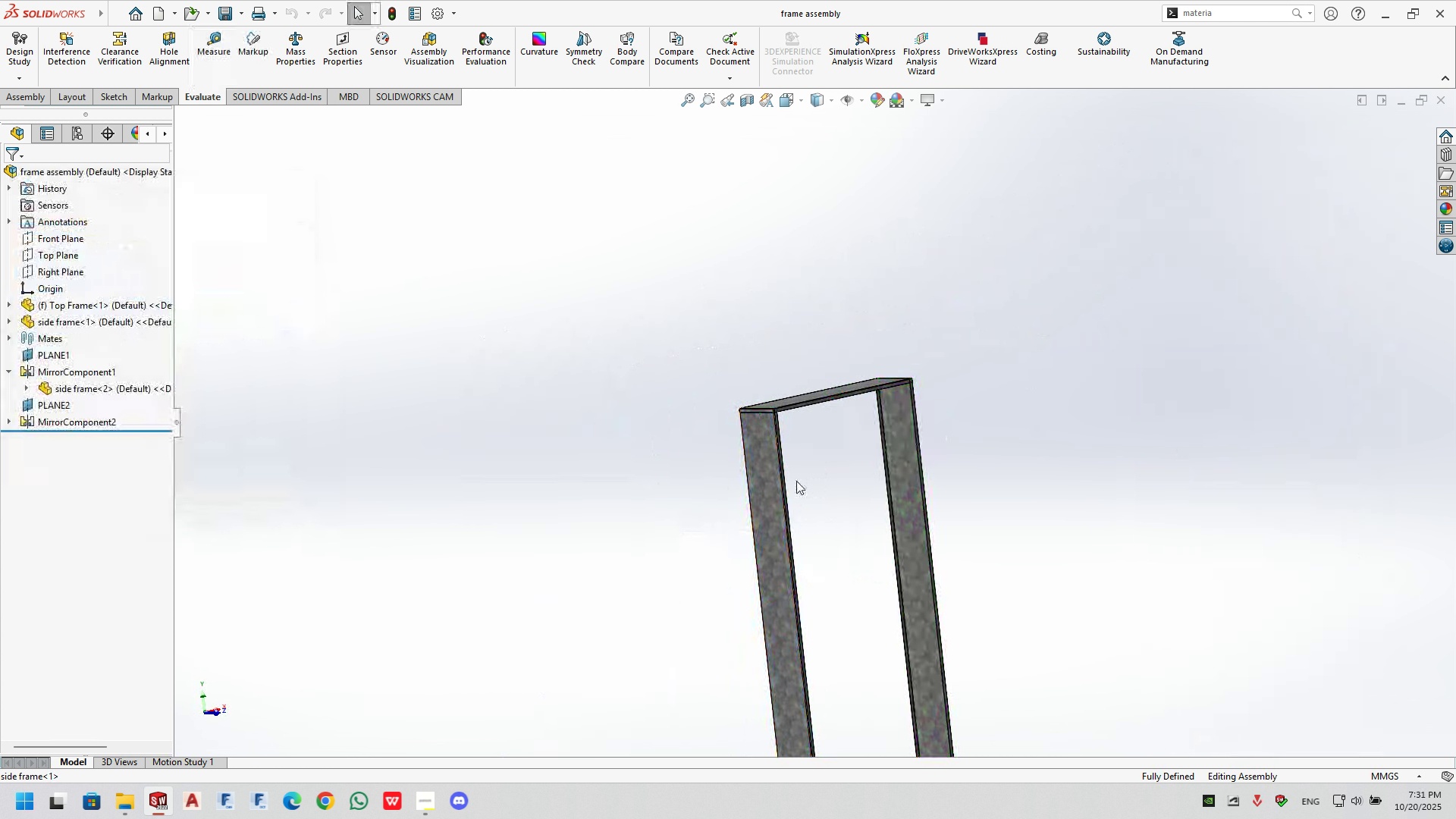 
key(Control+Tab)
 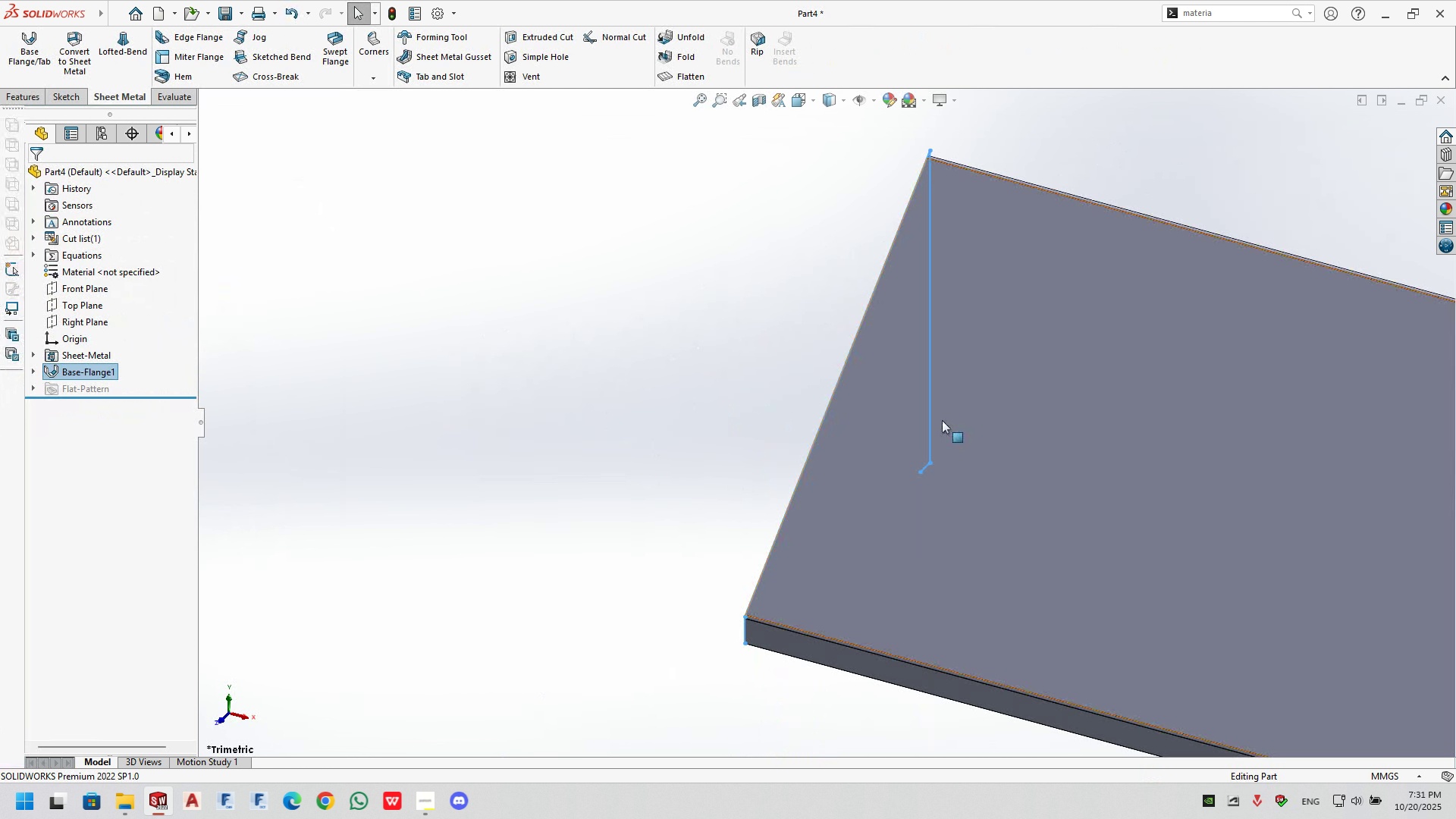 
scroll: coordinate [968, 444], scroll_direction: up, amount: 6.0
 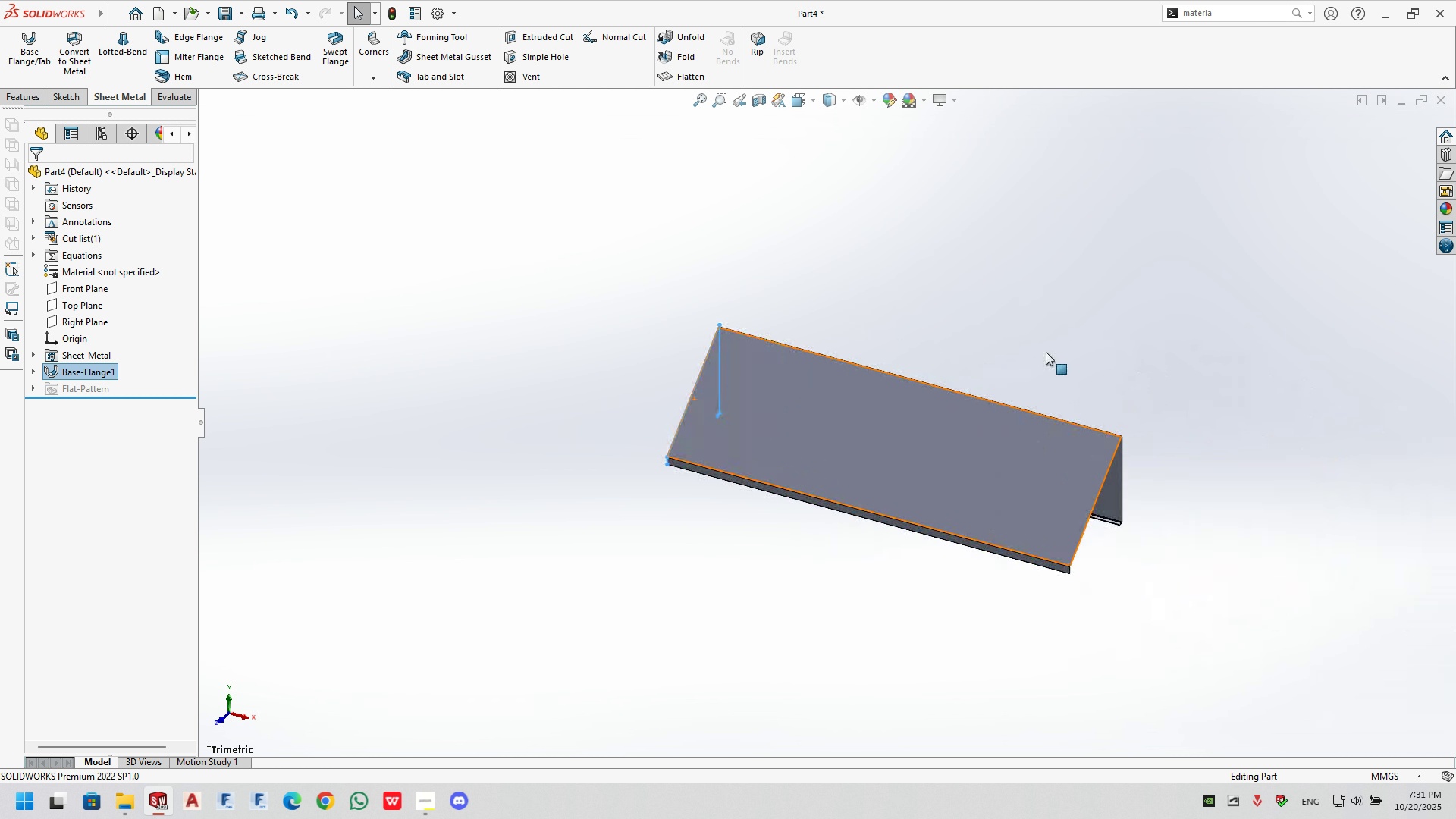 
left_click([1046, 352])
 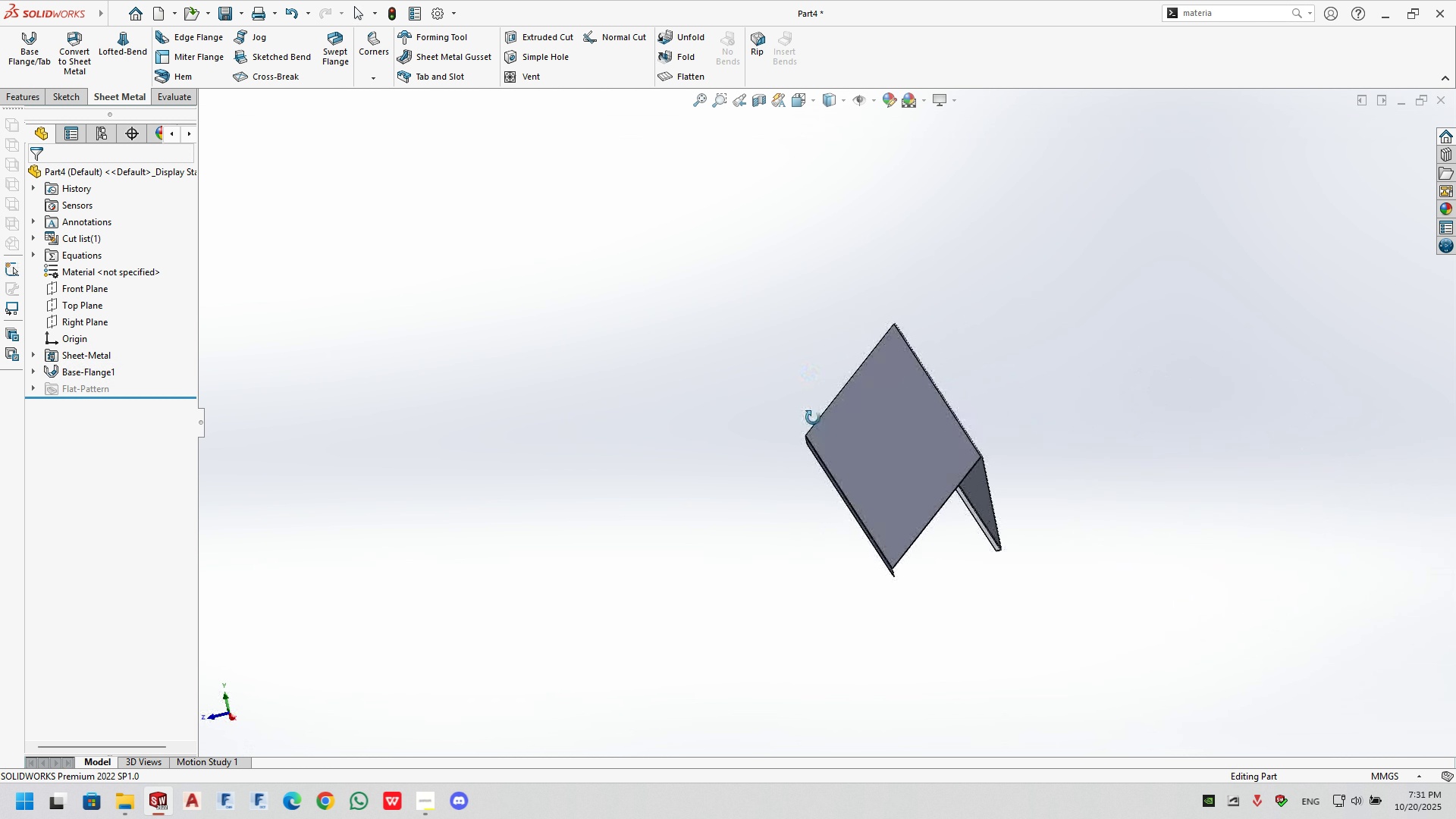 
scroll: coordinate [830, 548], scroll_direction: down, amount: 2.0
 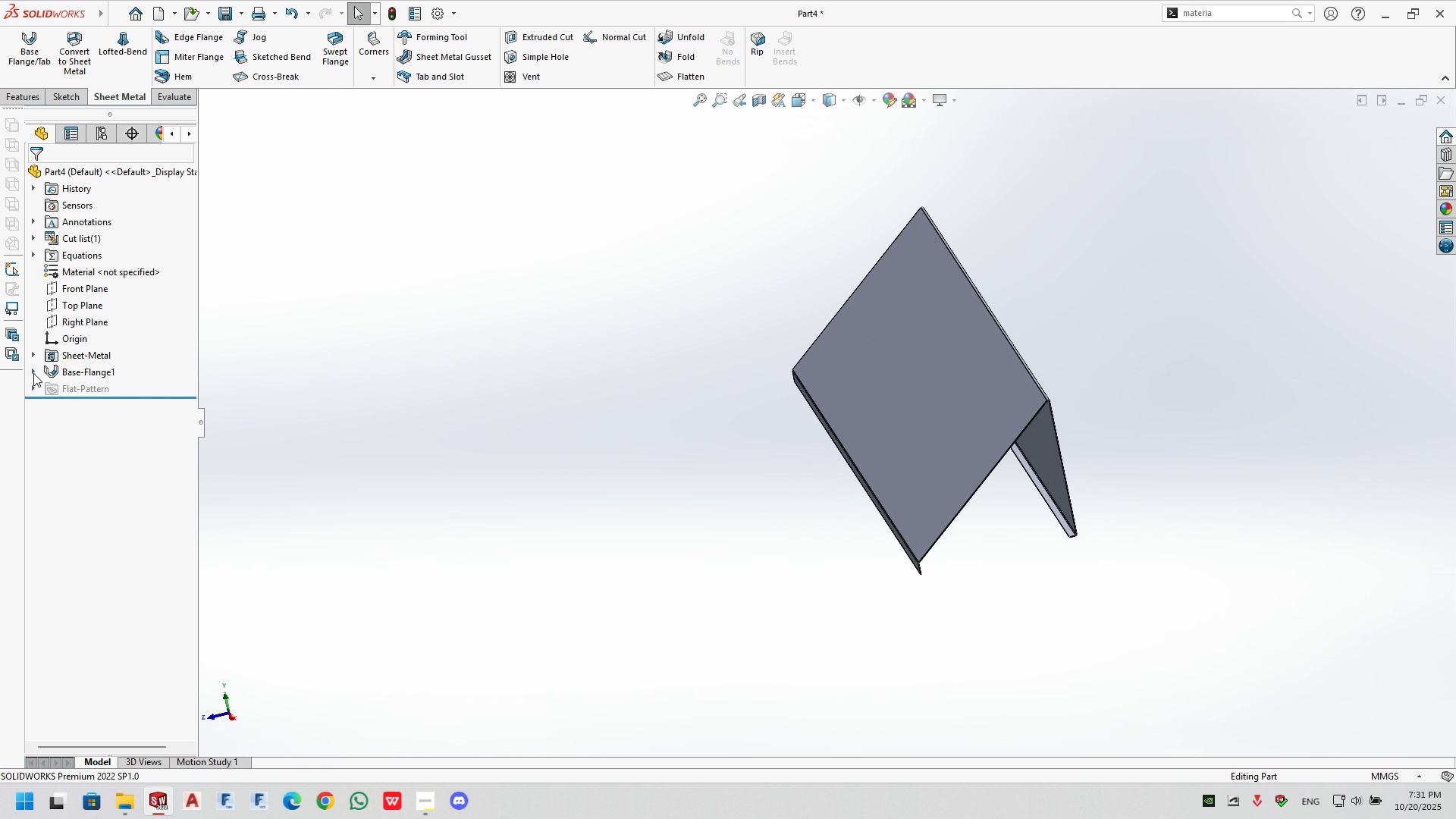 
left_click([33, 372])
 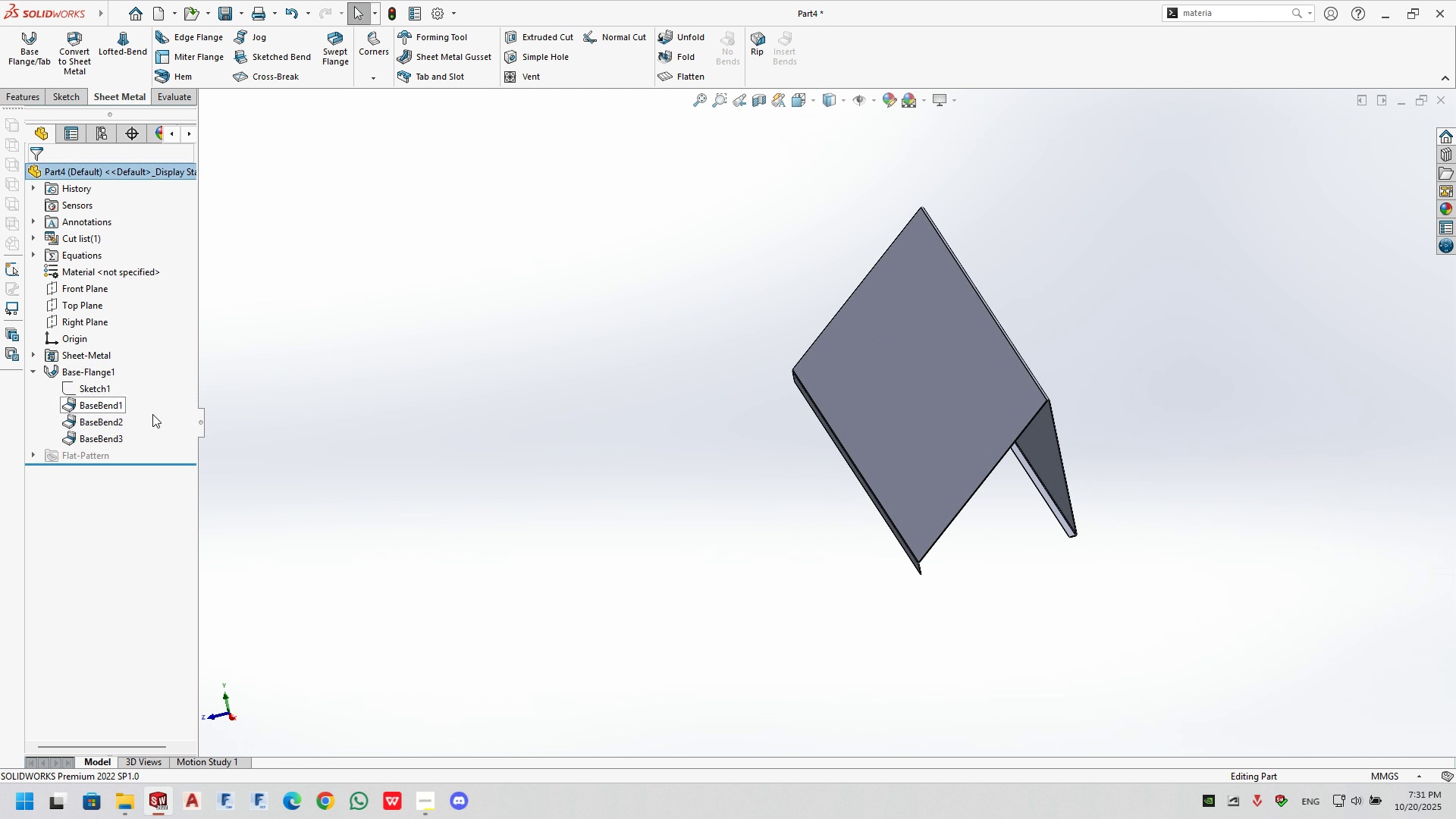 
scroll: coordinate [745, 448], scroll_direction: down, amount: 3.0
 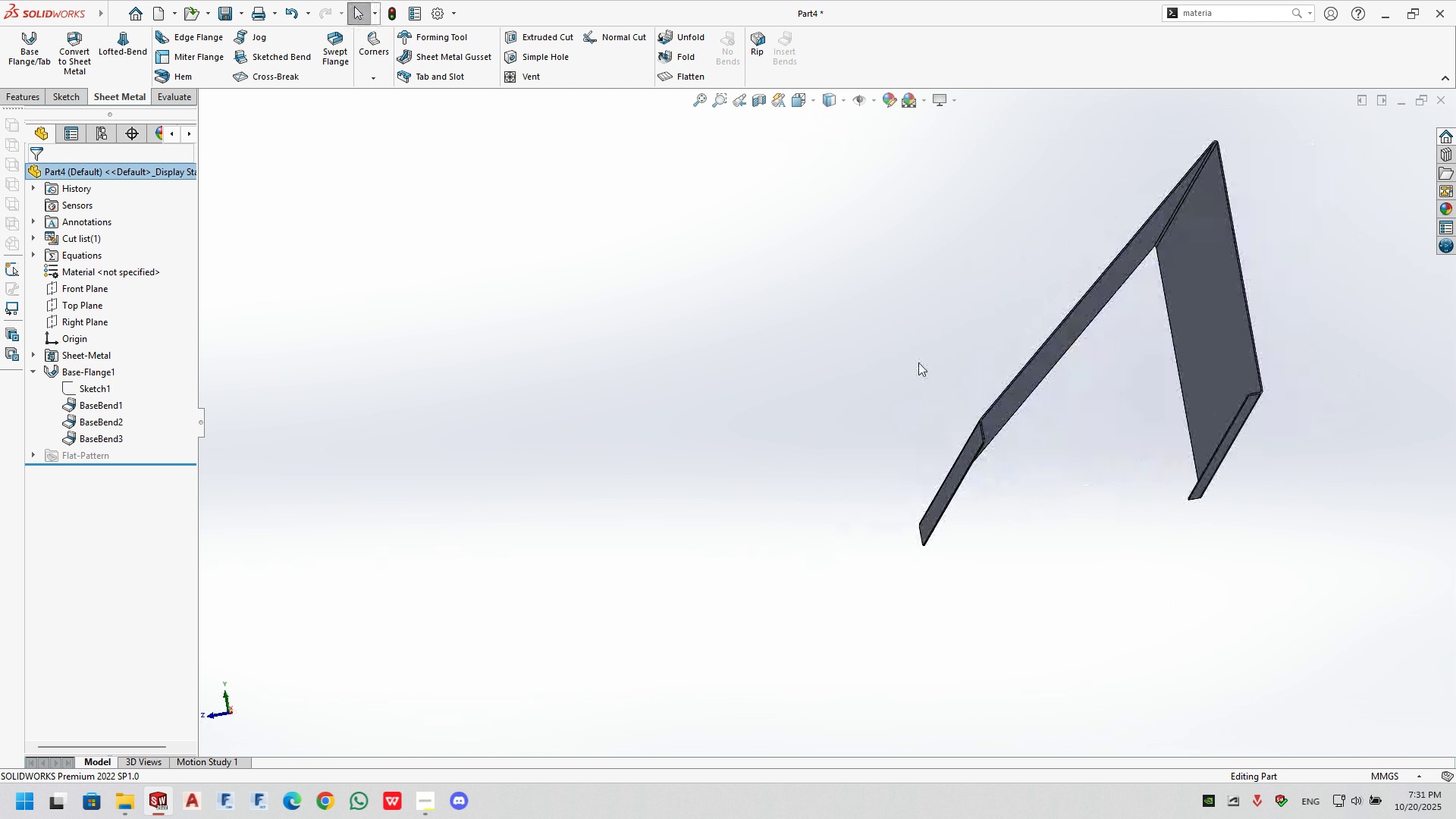 
left_click([794, 100])
 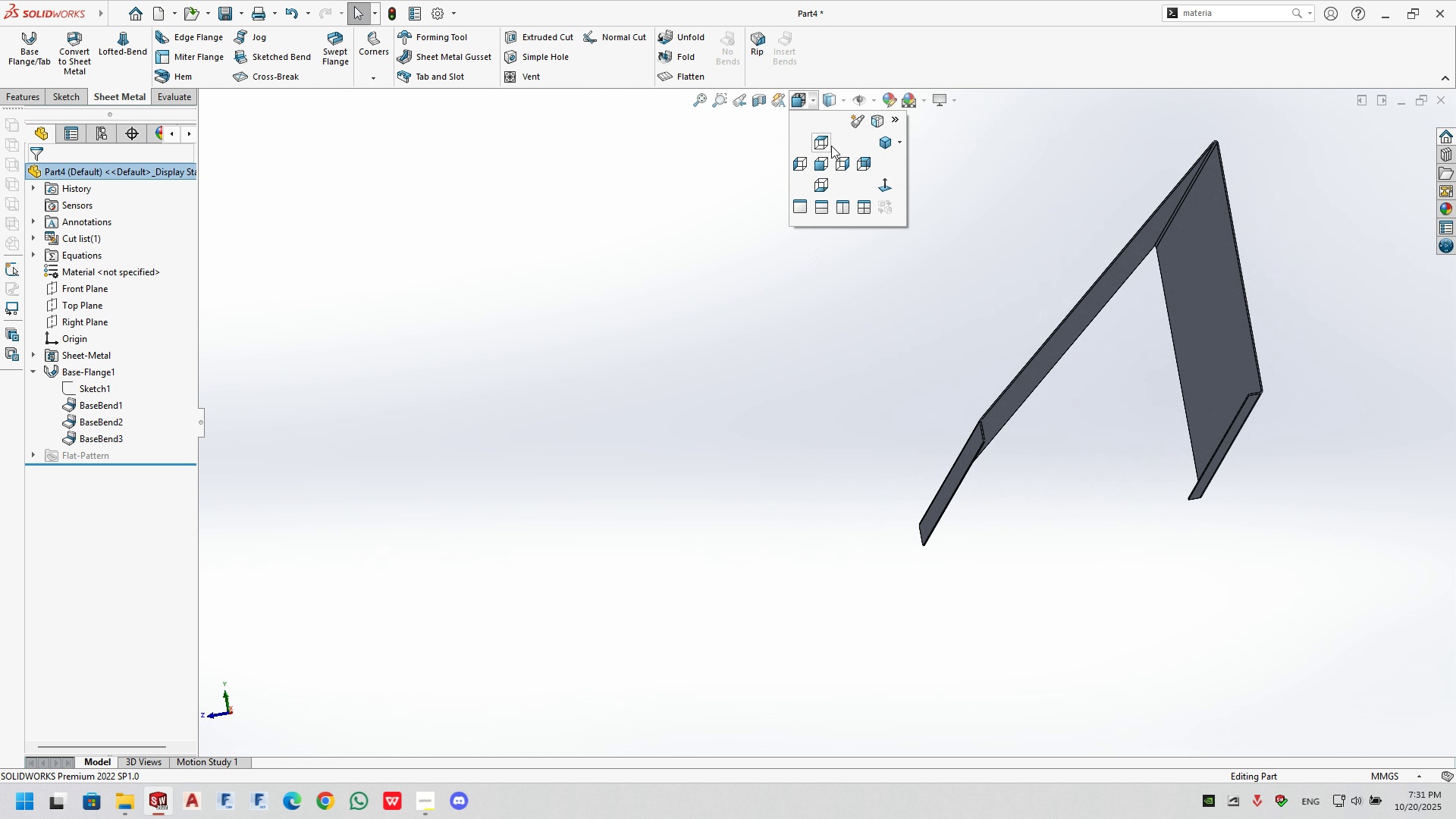 
left_click([847, 162])
 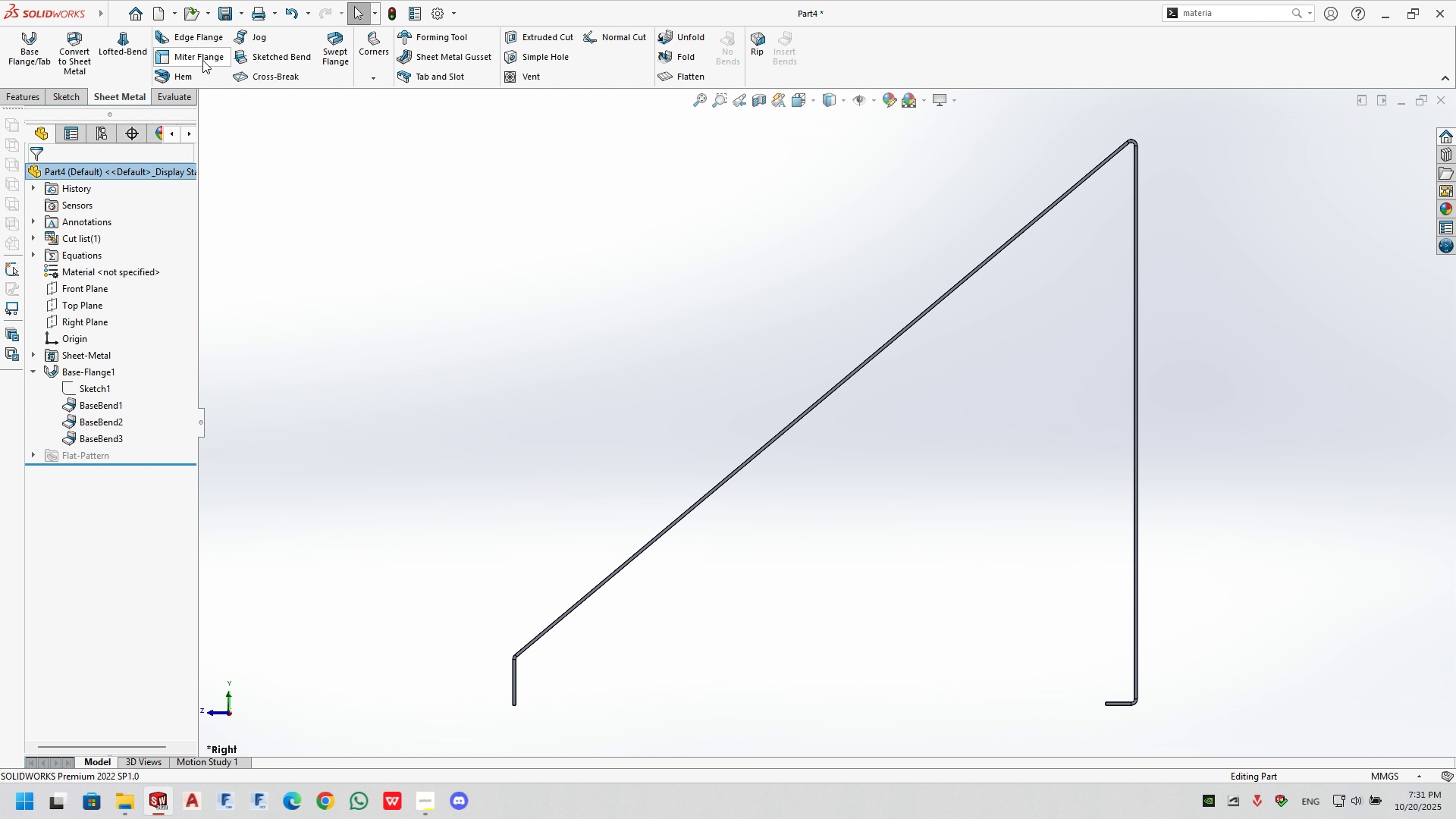 
left_click([168, 105])
 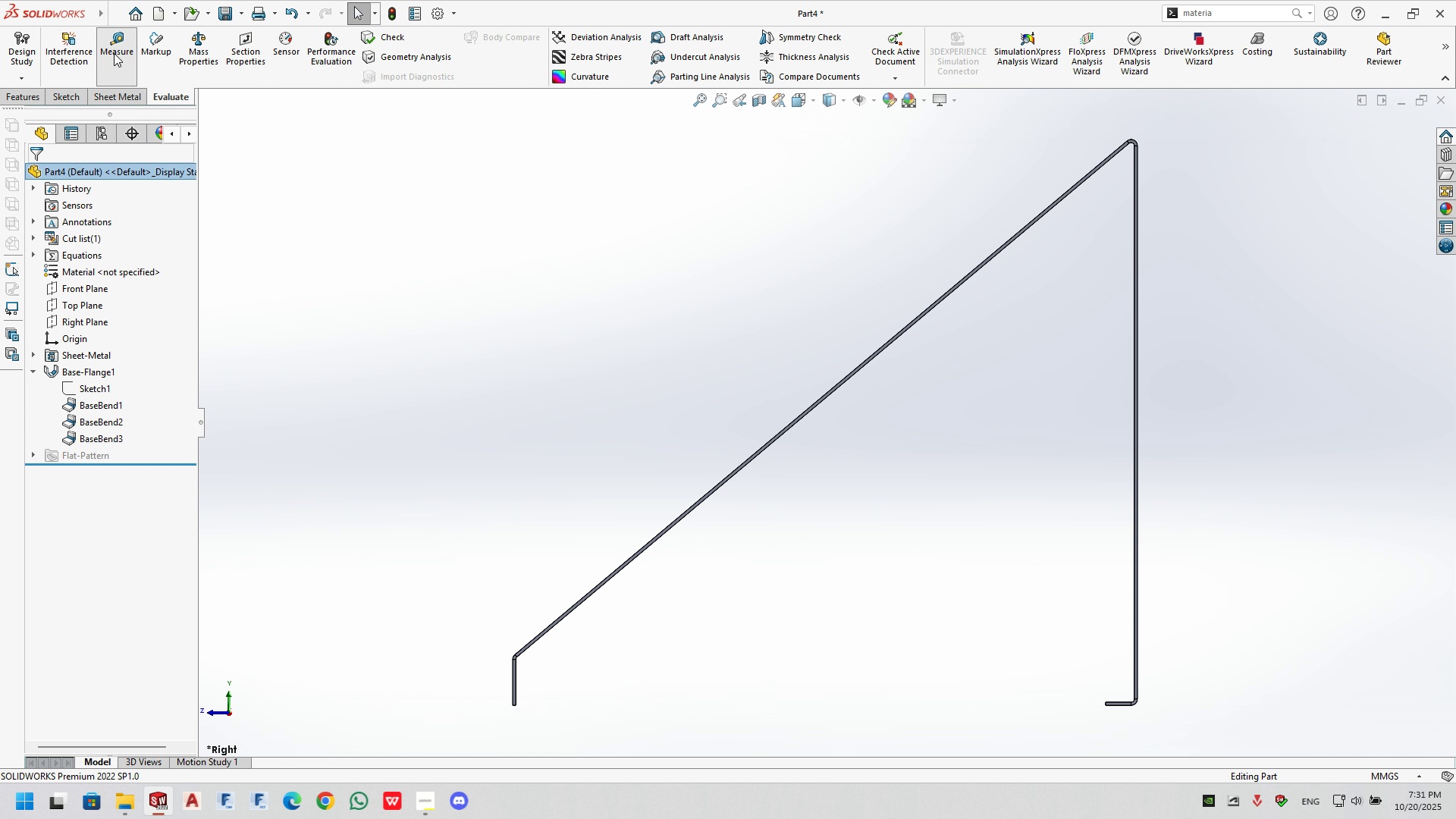 
left_click([114, 53])
 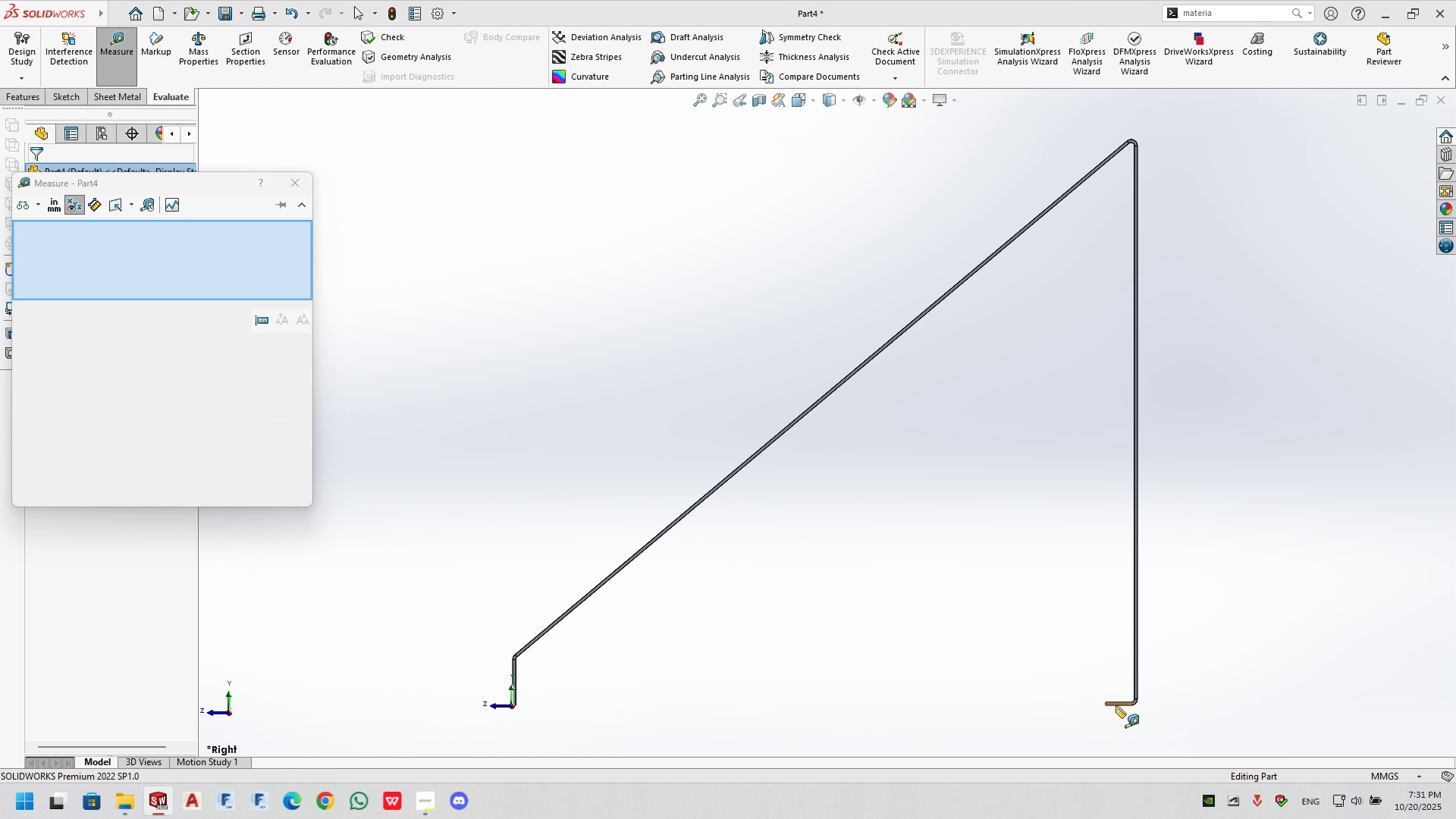 
scroll: coordinate [1005, 665], scroll_direction: down, amount: 8.0
 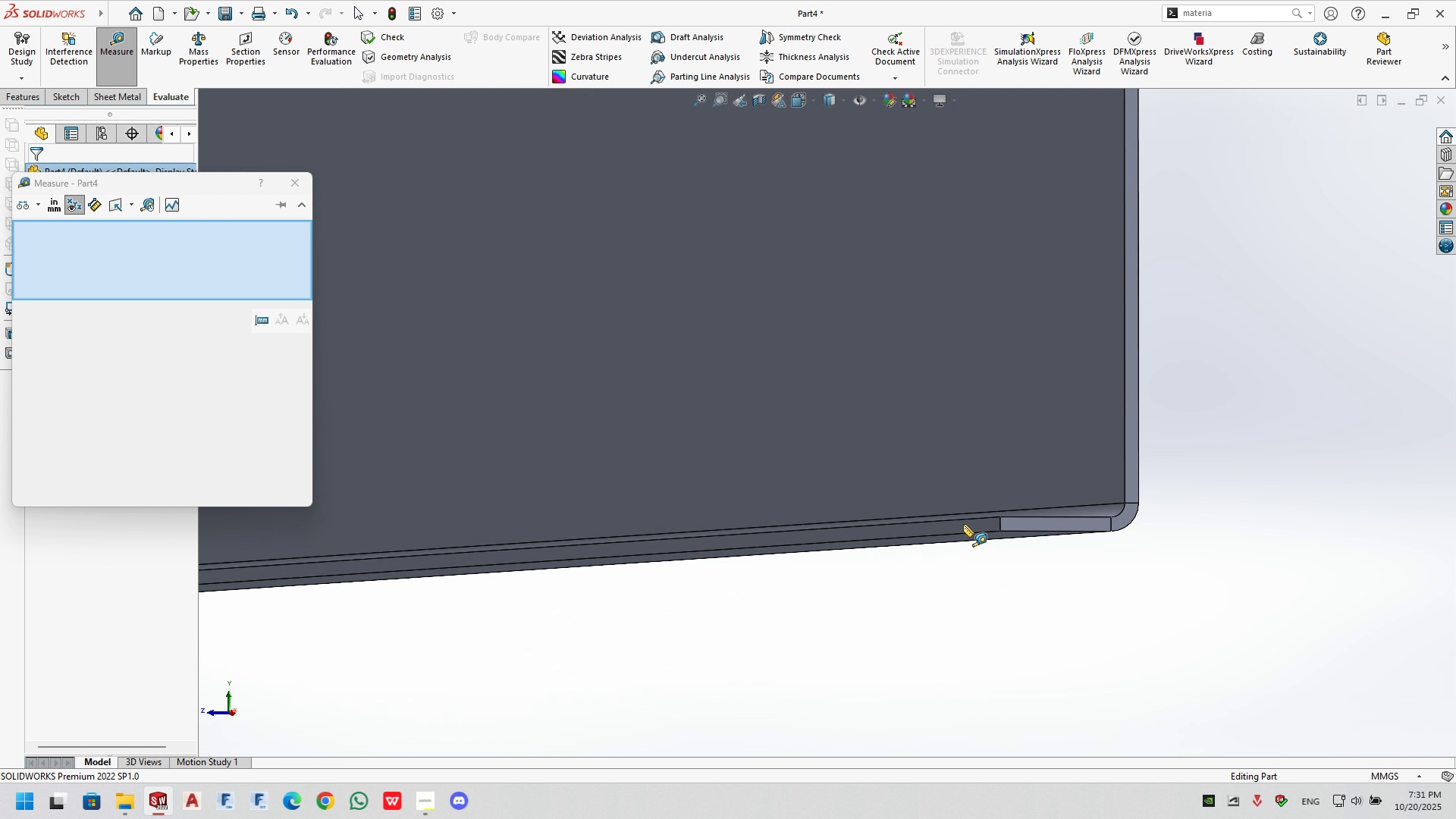 
left_click([963, 524])
 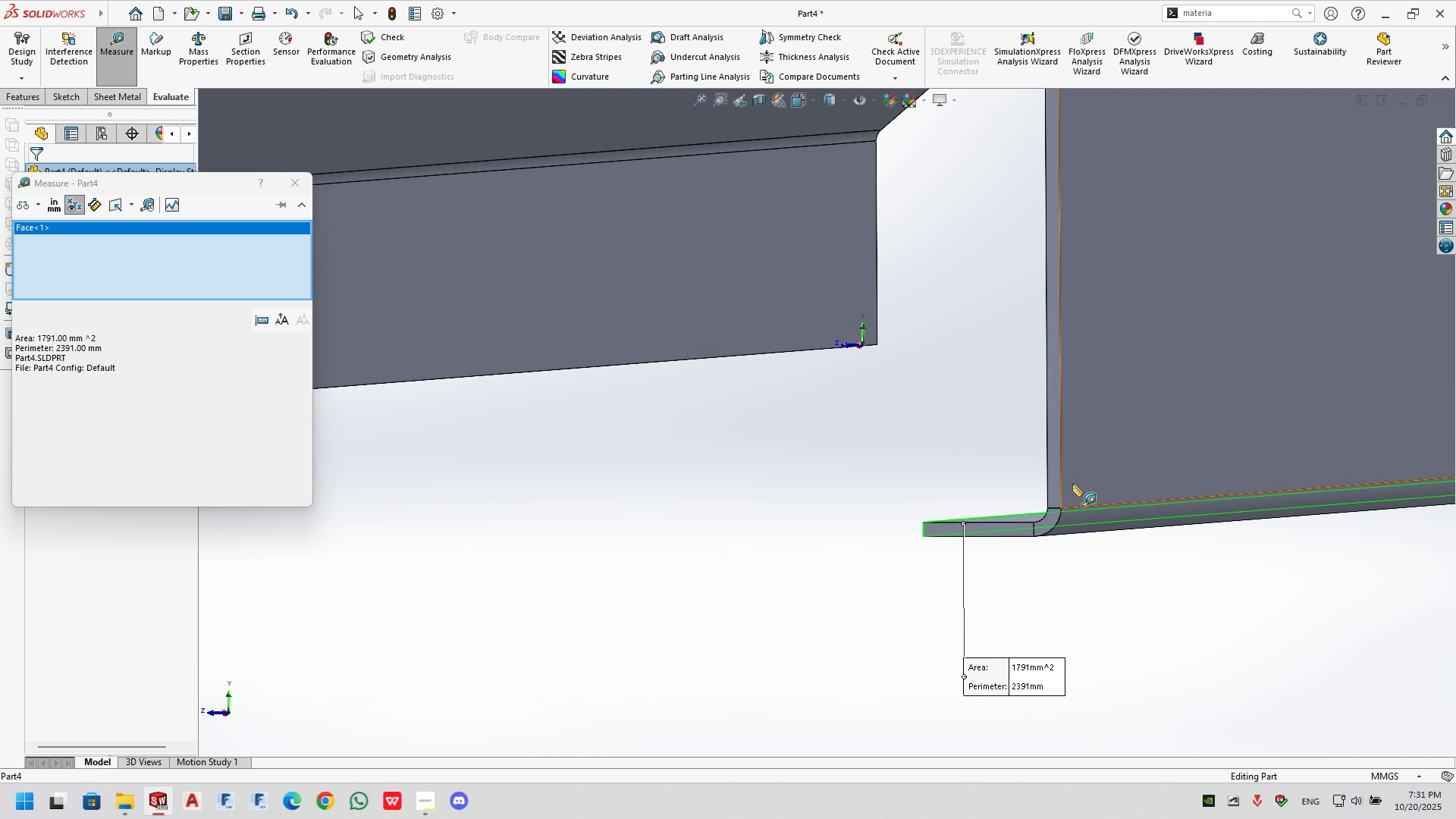 
left_click([1085, 473])
 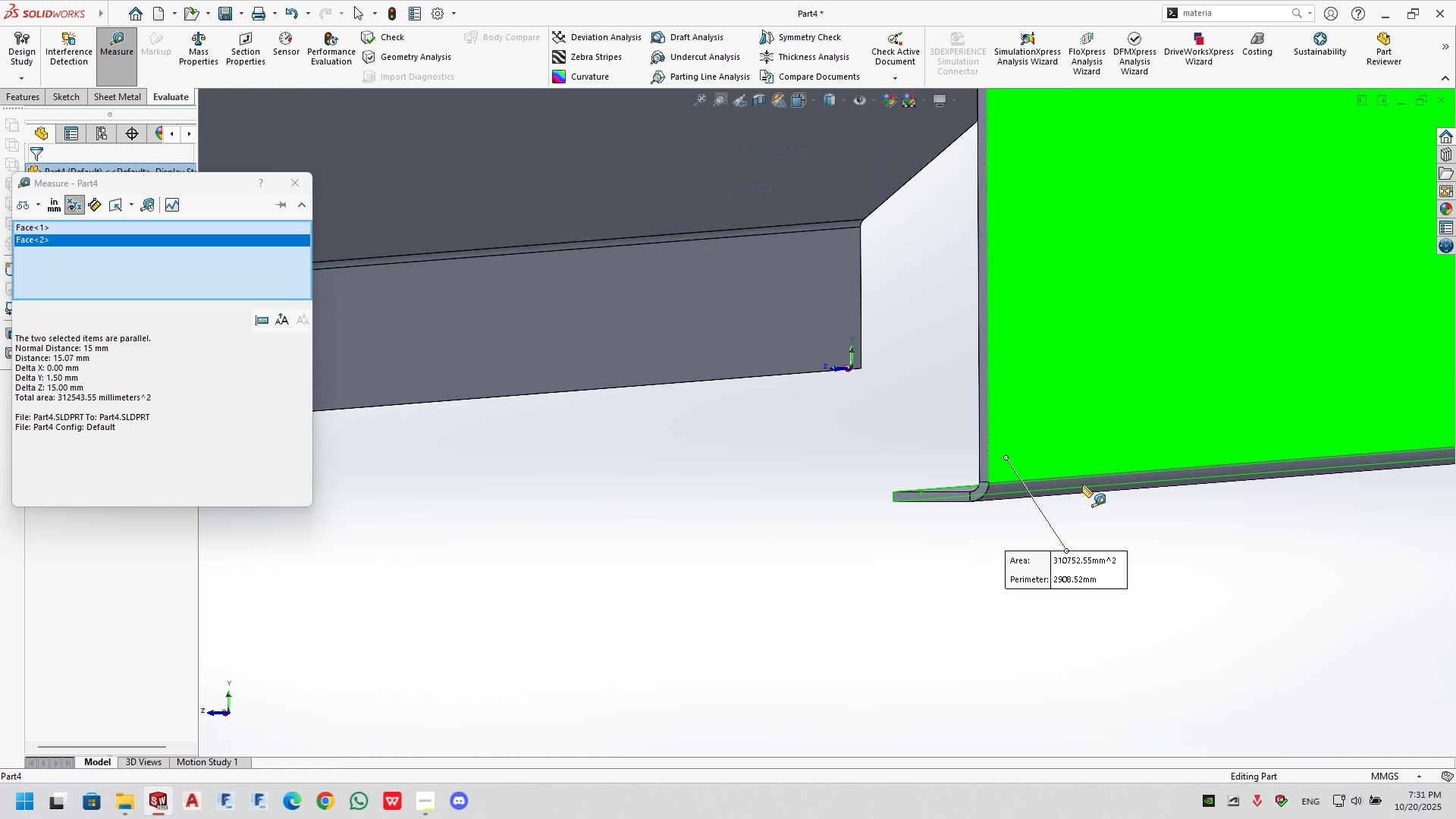 
scroll: coordinate [987, 515], scroll_direction: up, amount: 8.0
 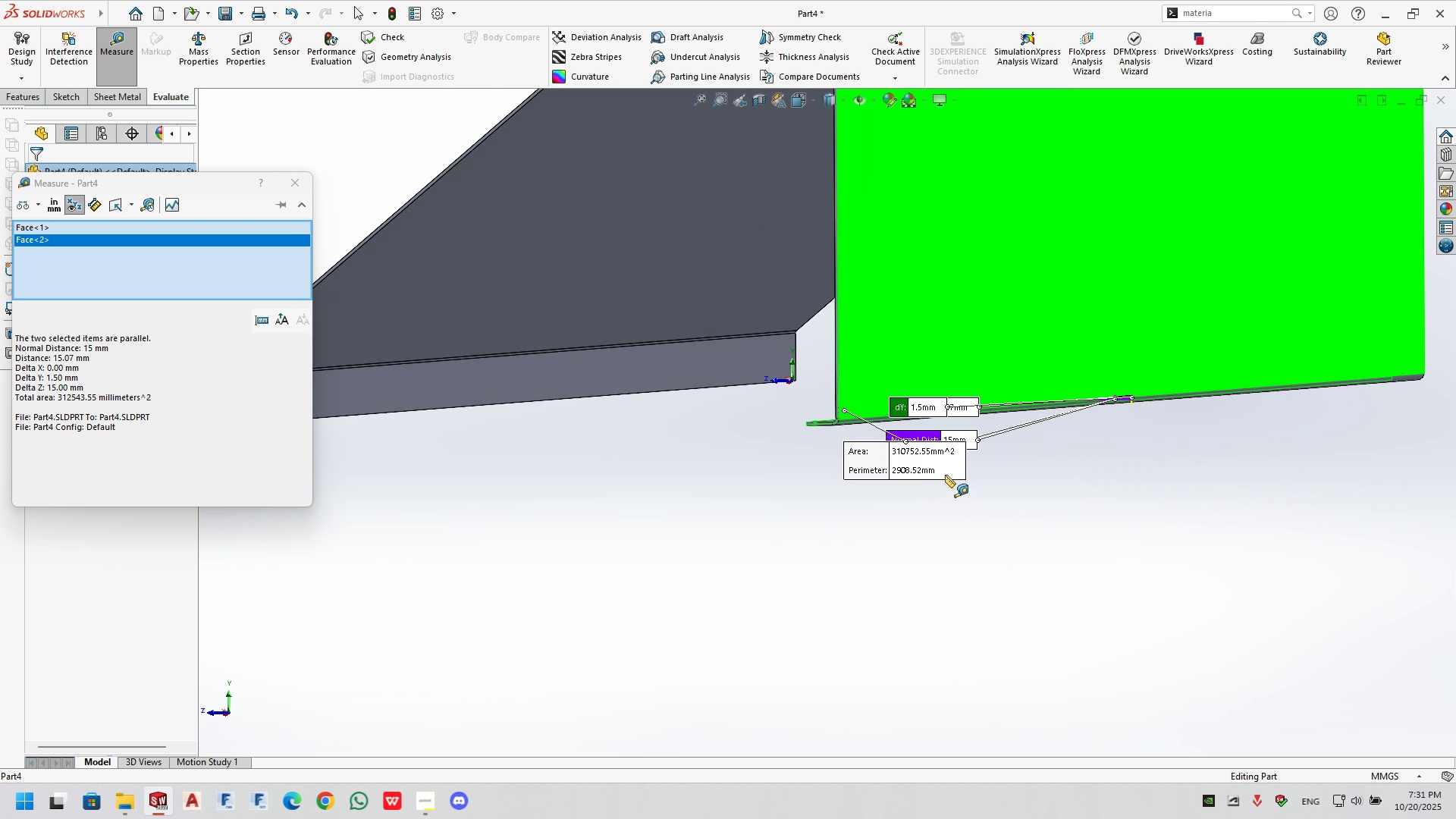 
left_click_drag(start_coordinate=[942, 475], to_coordinate=[890, 518])
 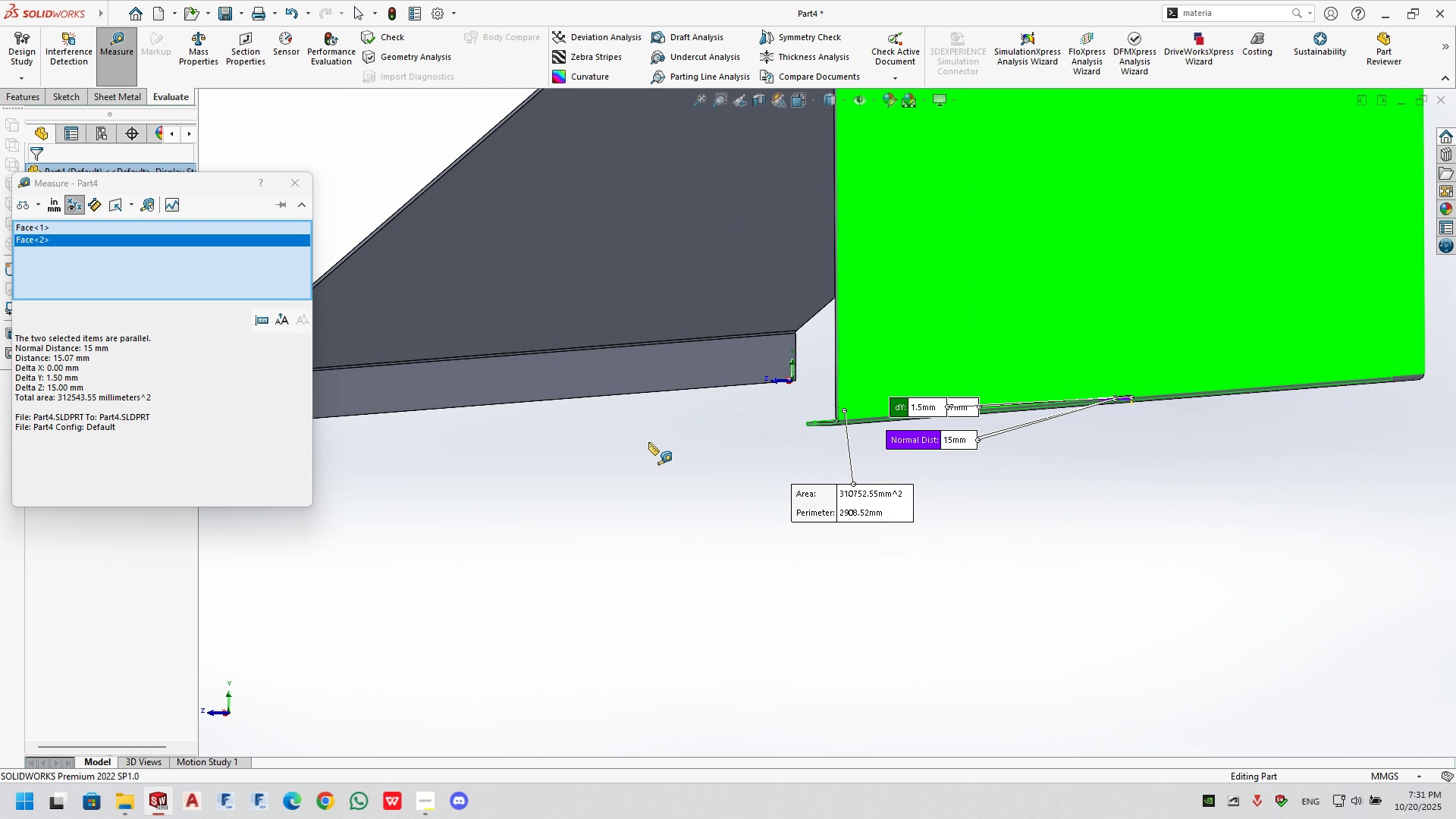 
key(Escape)
 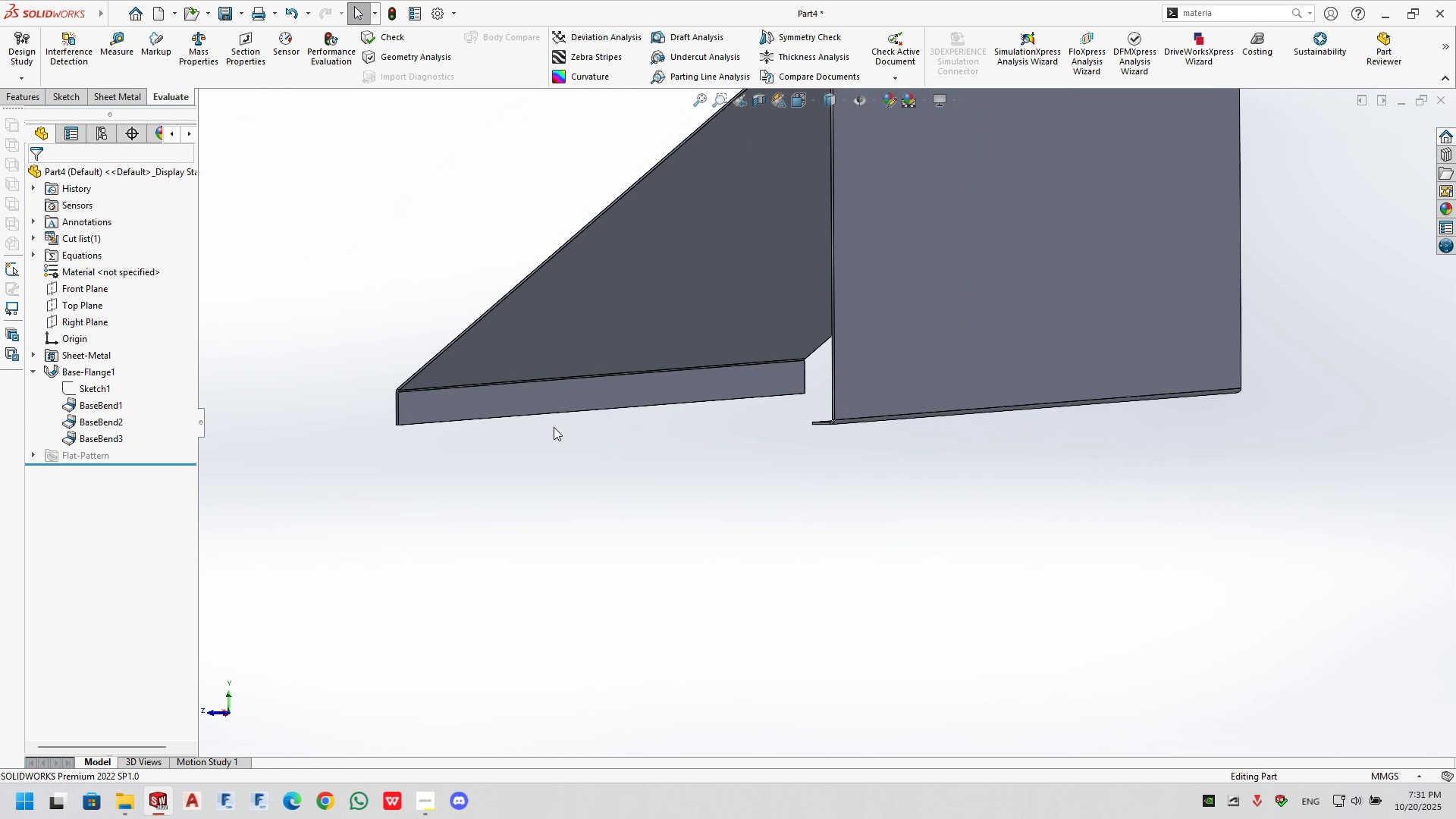 
scroll: coordinate [519, 402], scroll_direction: up, amount: 1.0
 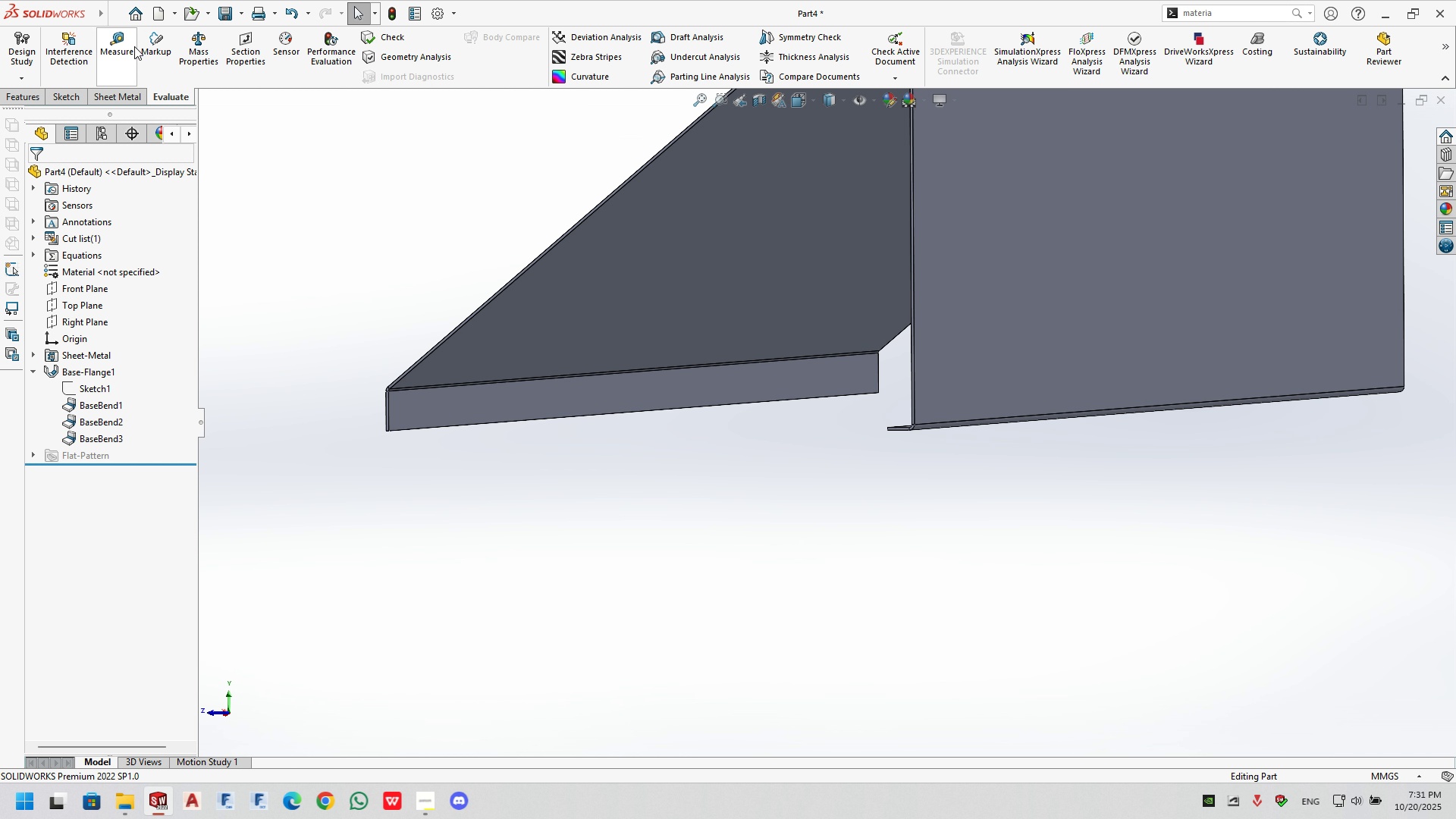 
left_click([128, 46])
 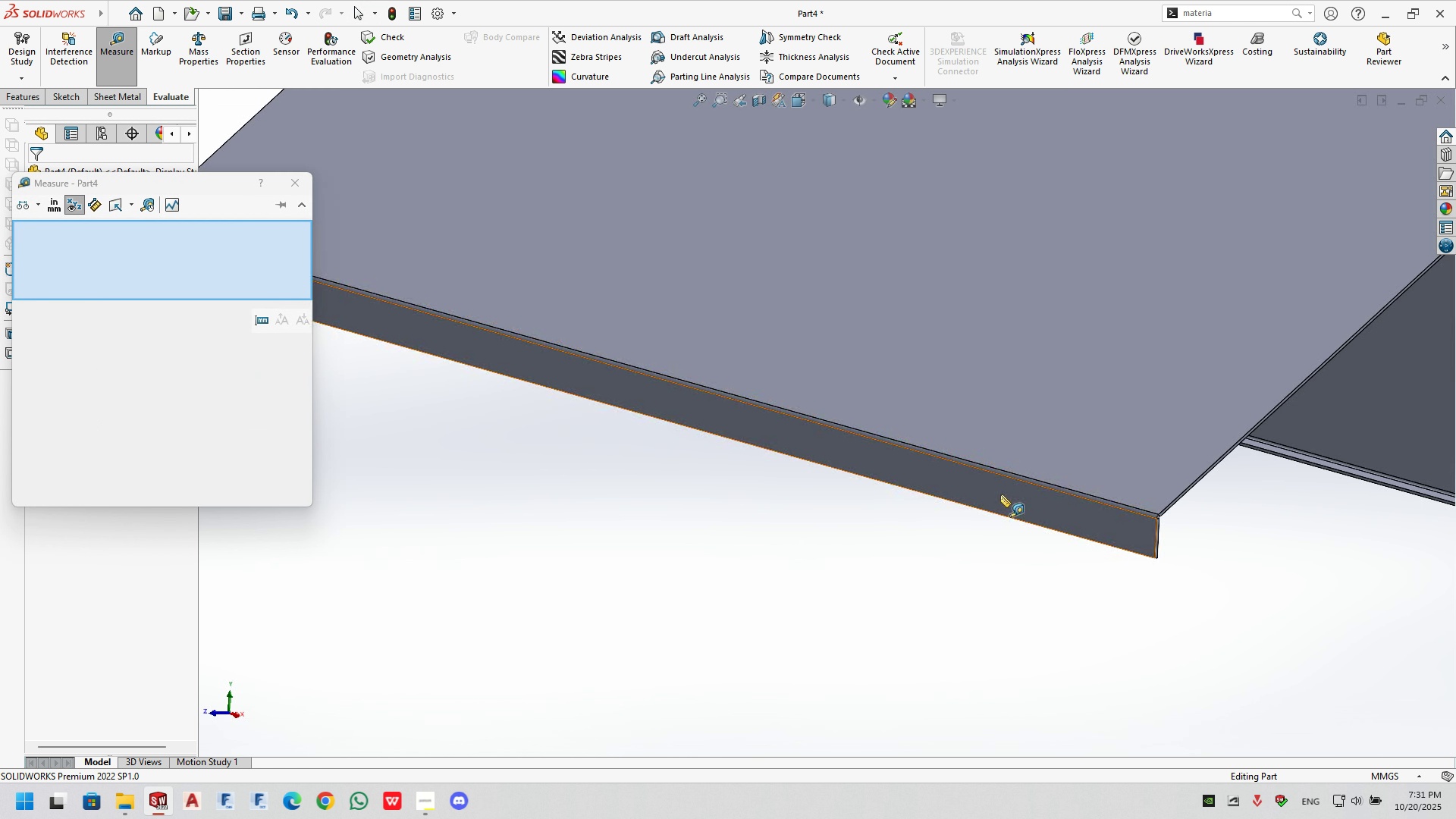 
left_click([997, 494])
 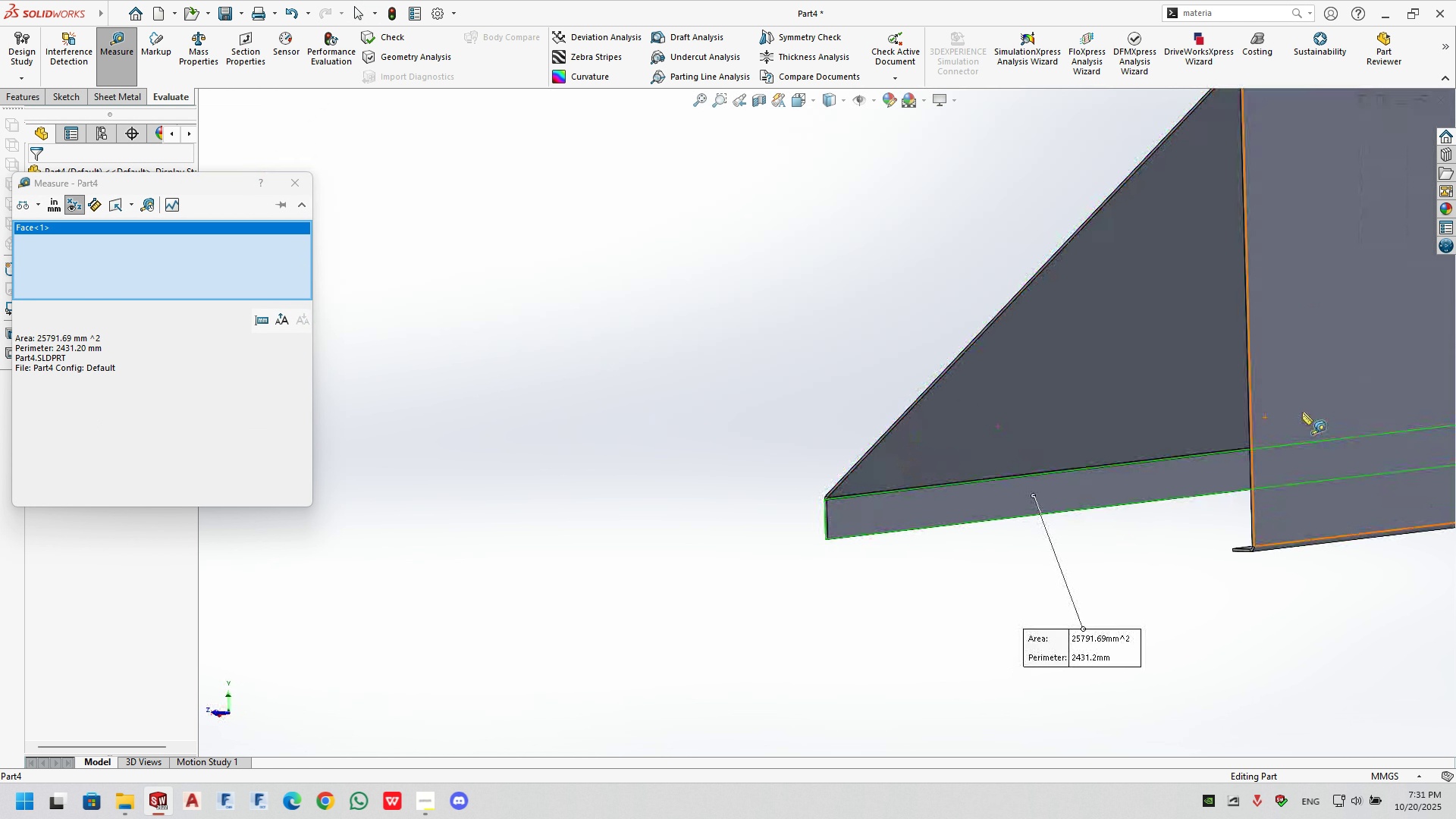 
left_click([1302, 411])
 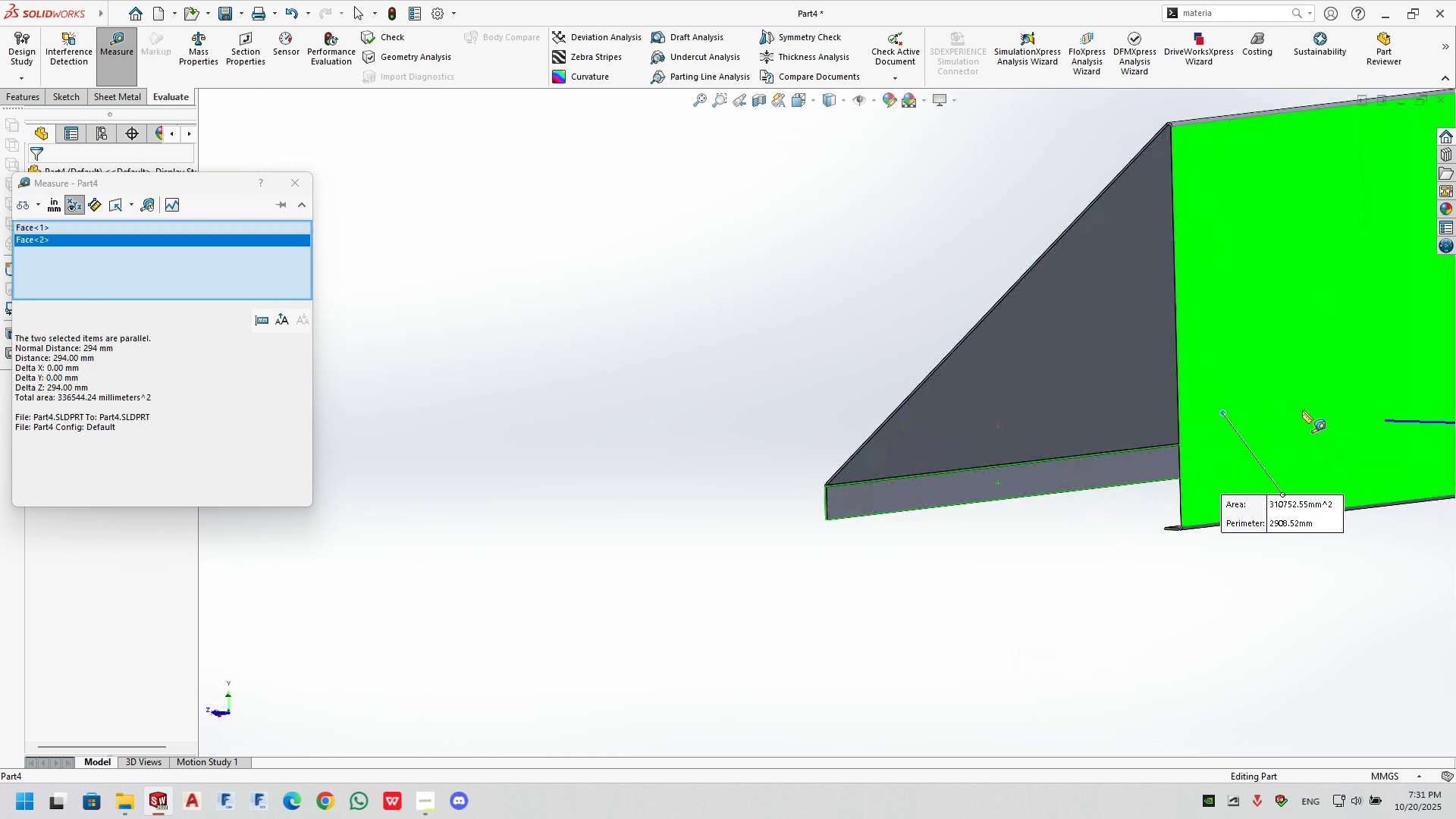 
scroll: coordinate [1200, 407], scroll_direction: up, amount: 10.0
 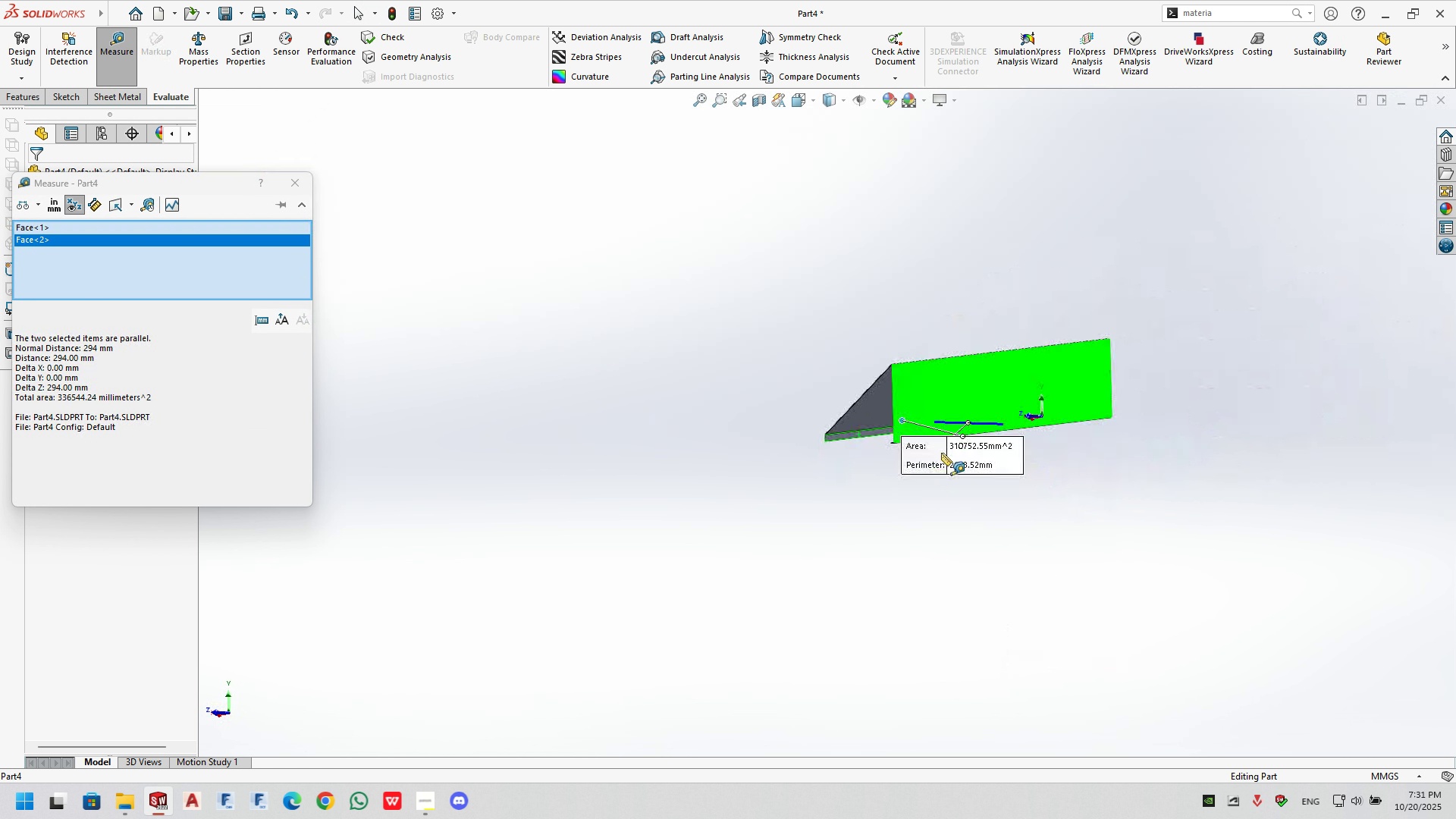 
left_click_drag(start_coordinate=[941, 453], to_coordinate=[802, 507])
 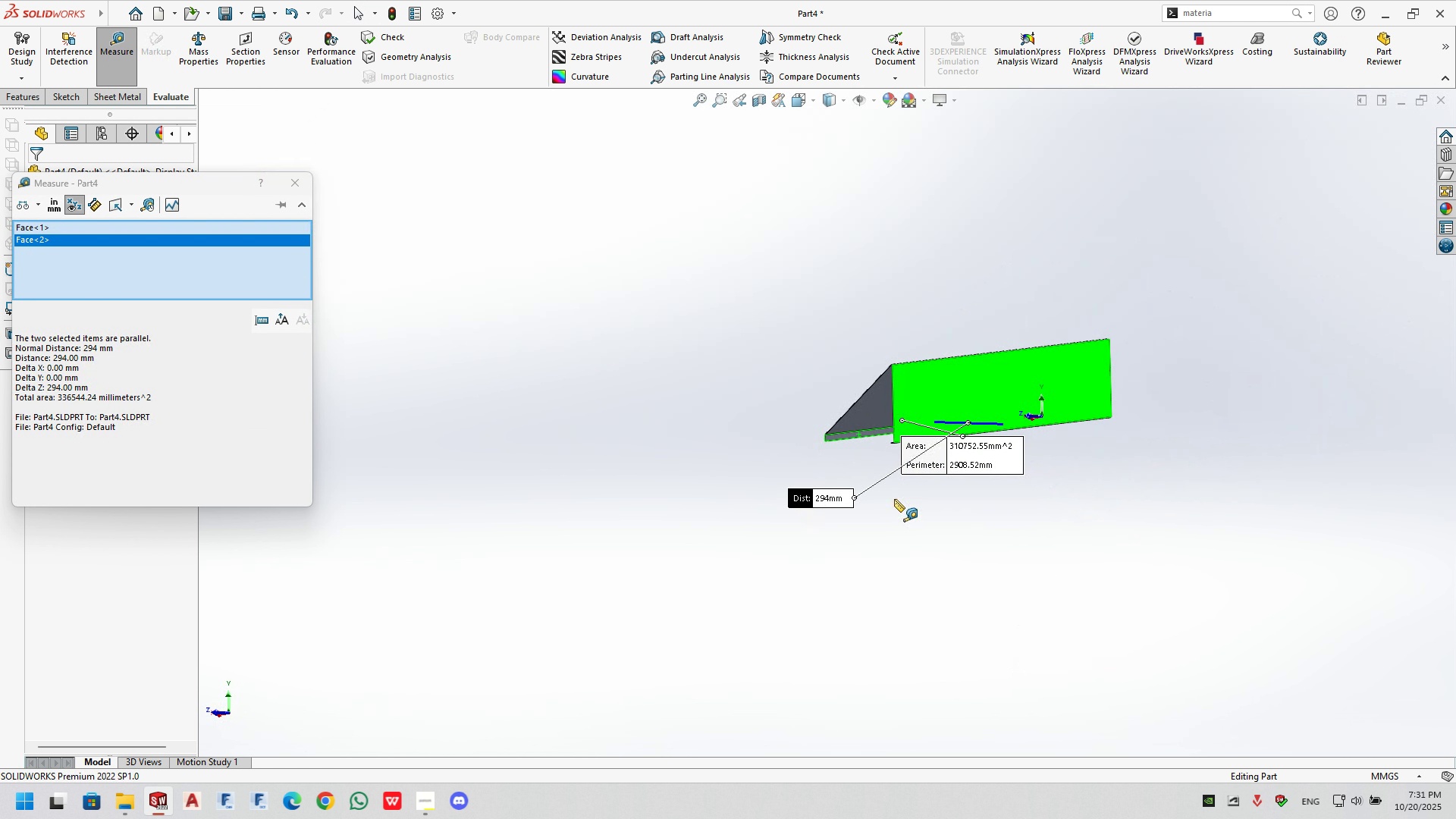 
key(Escape)
 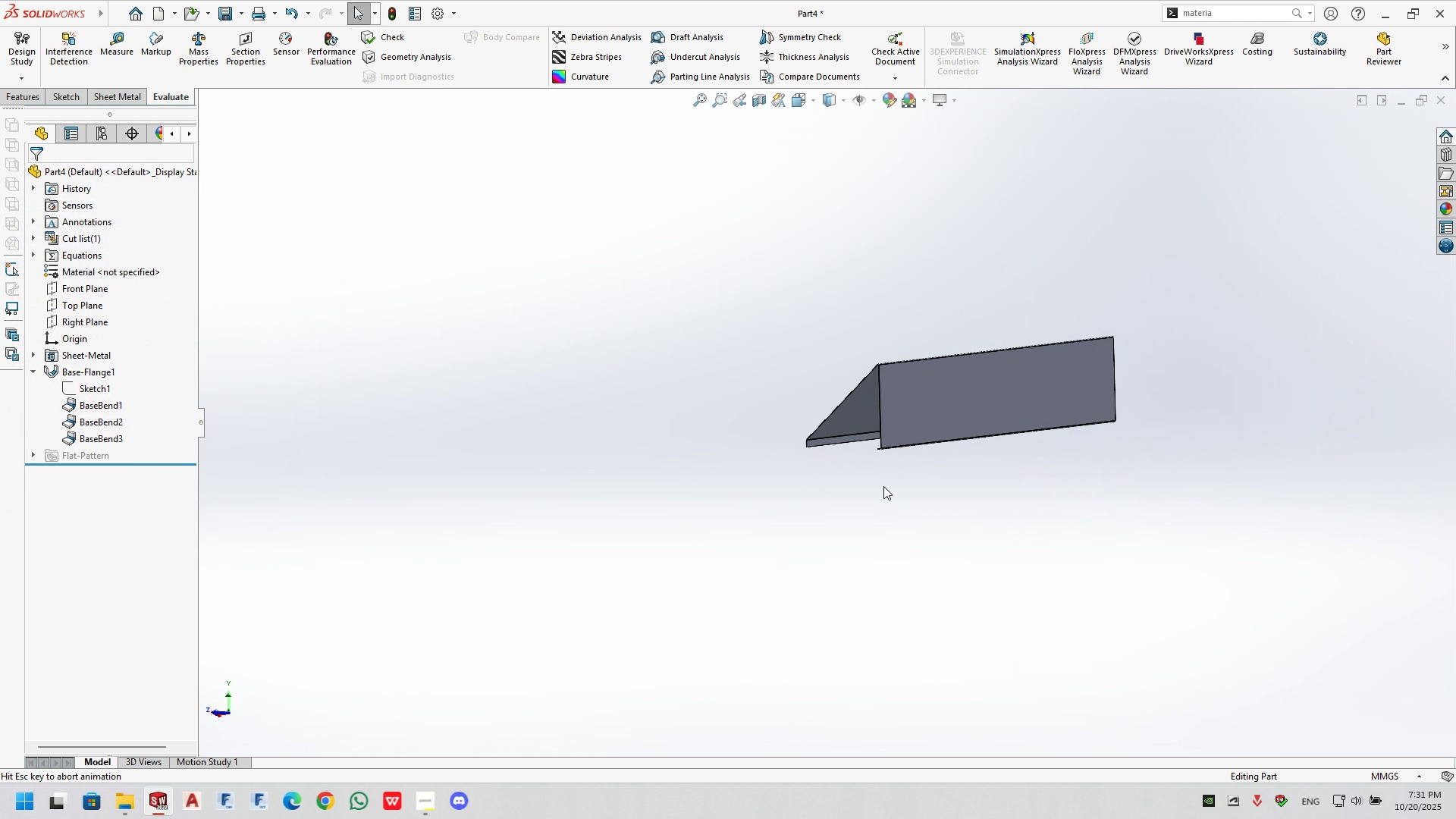 
double_click([883, 486])
 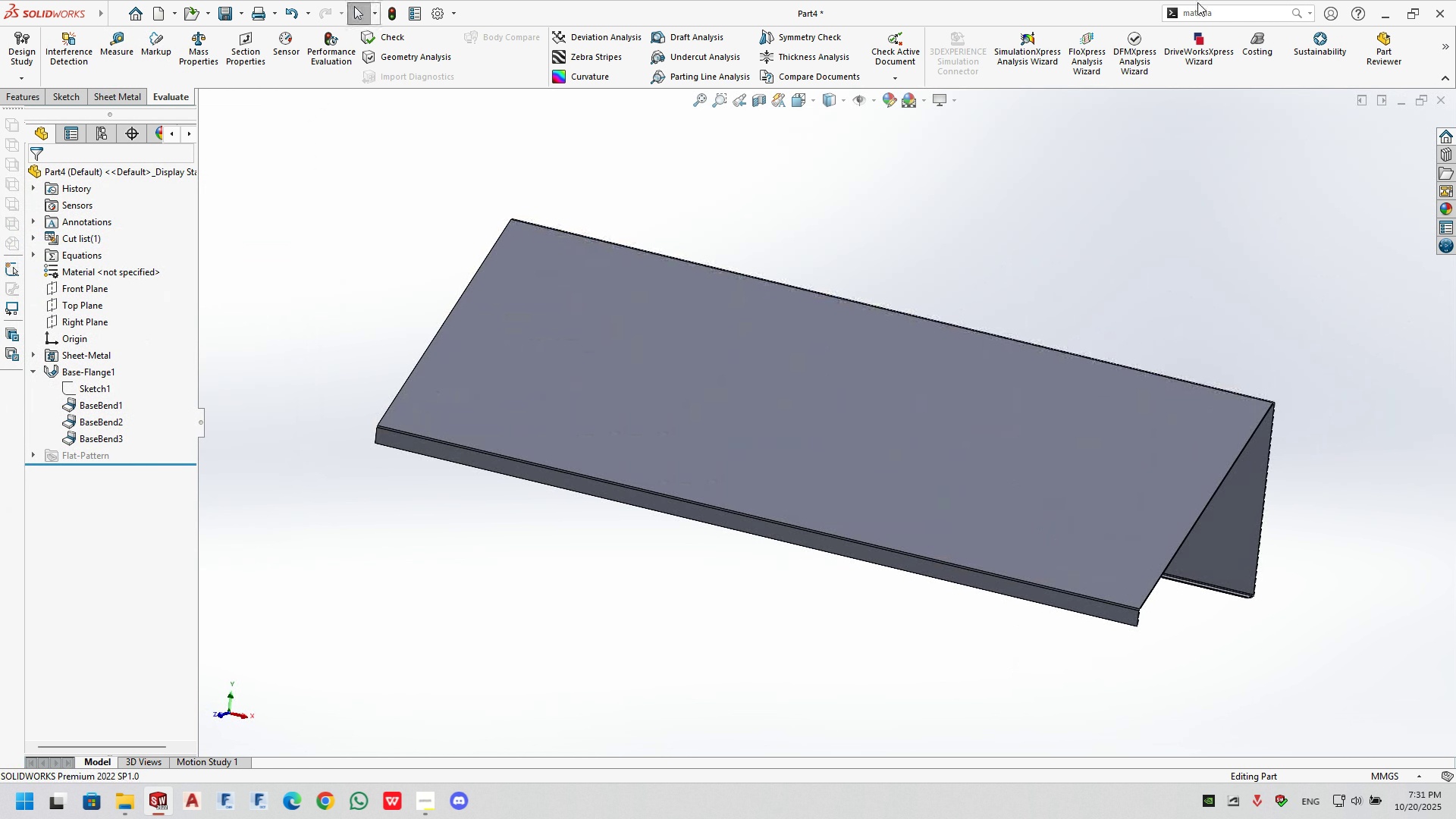 
left_click([1232, 17])
 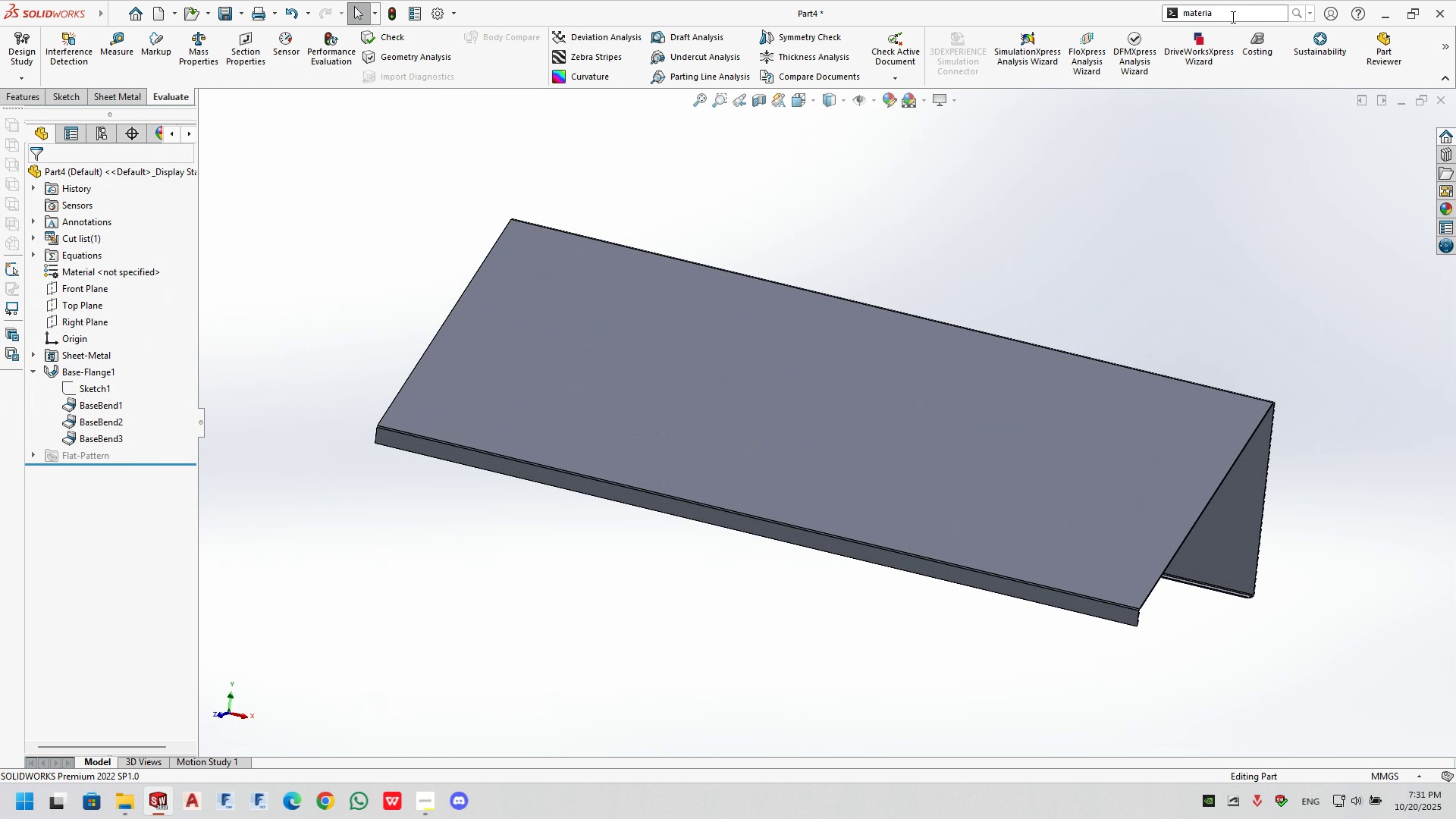 
key(ArrowRight)
 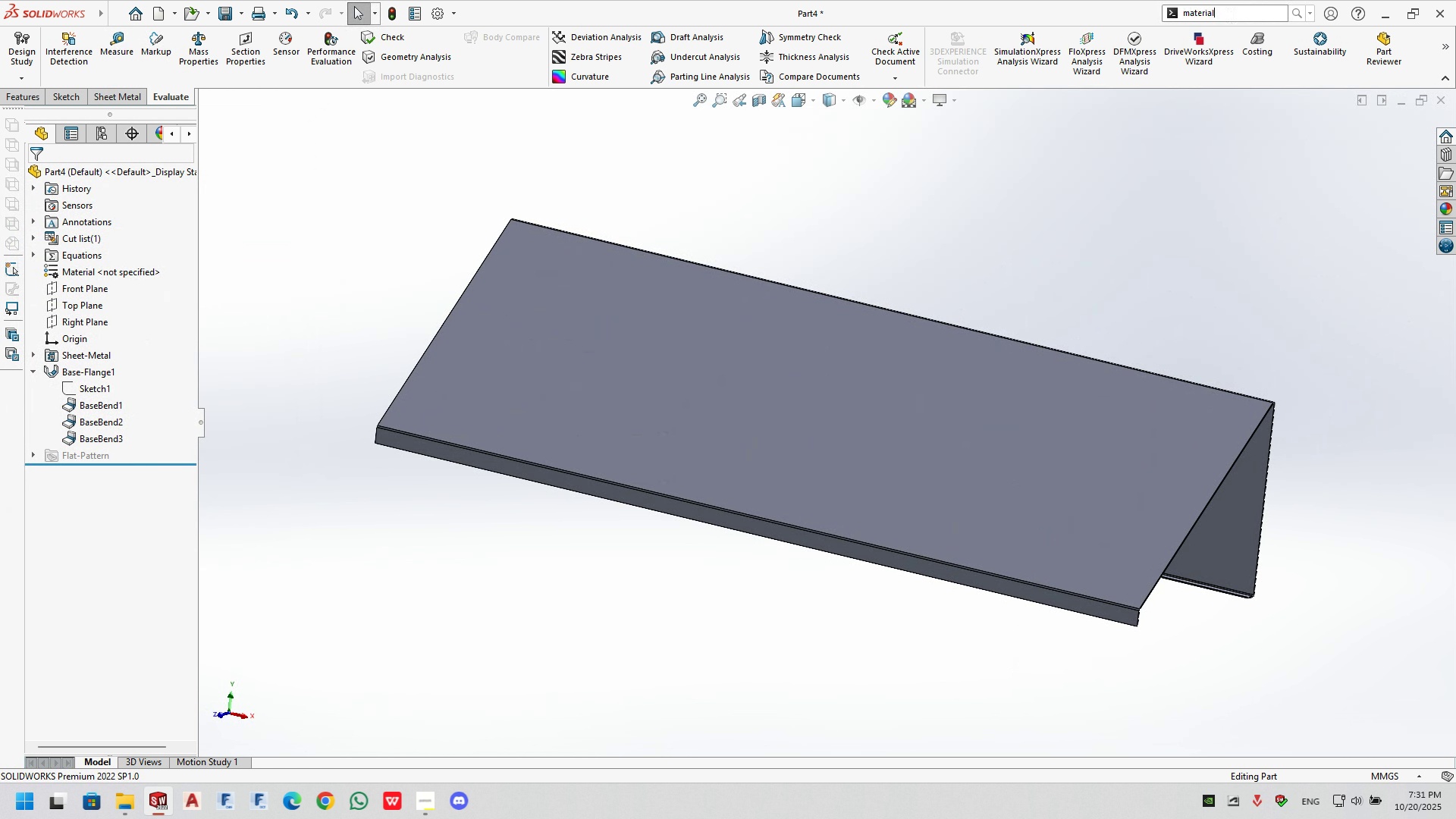 
key(L)
 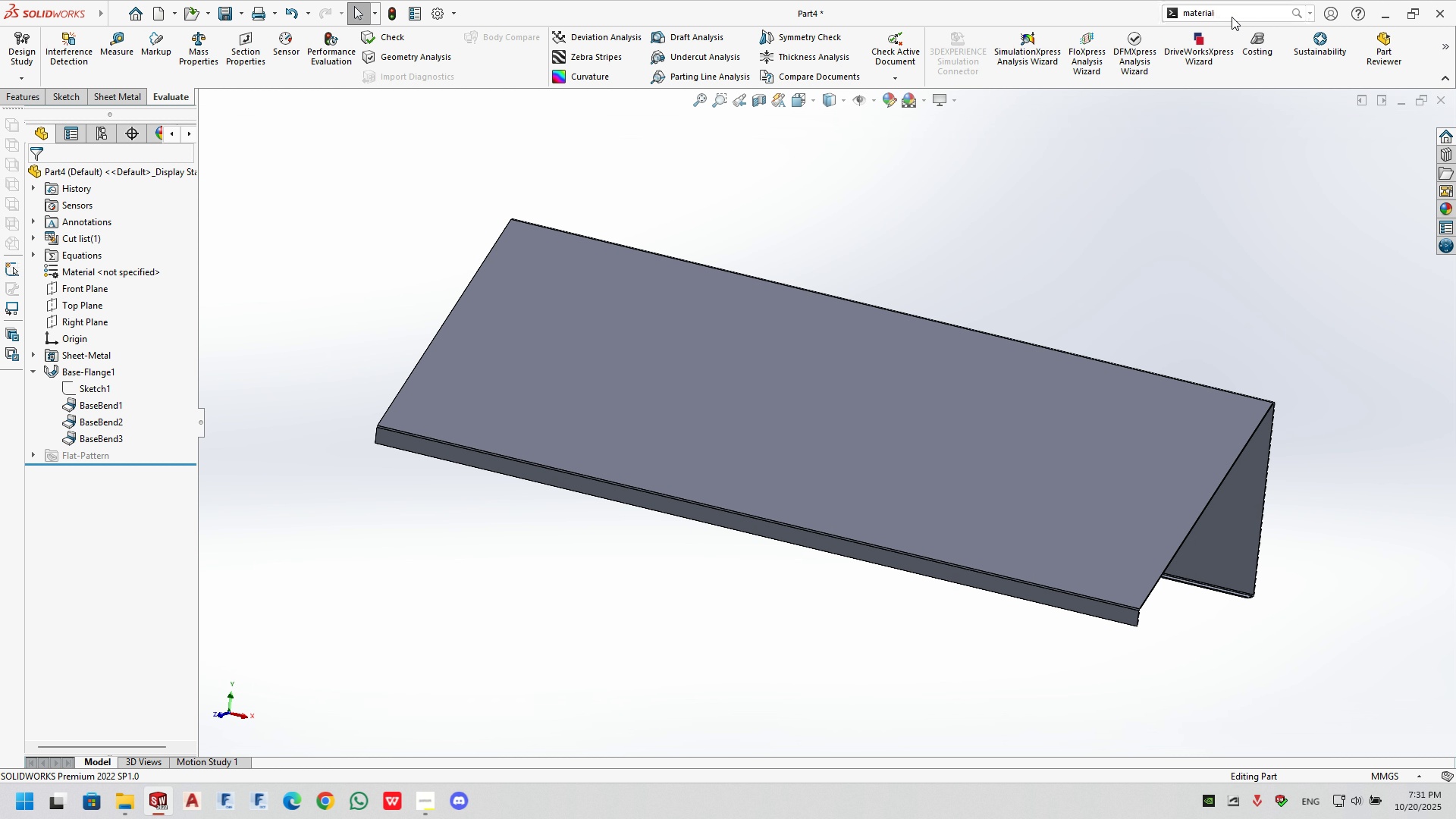 
key(Enter)
 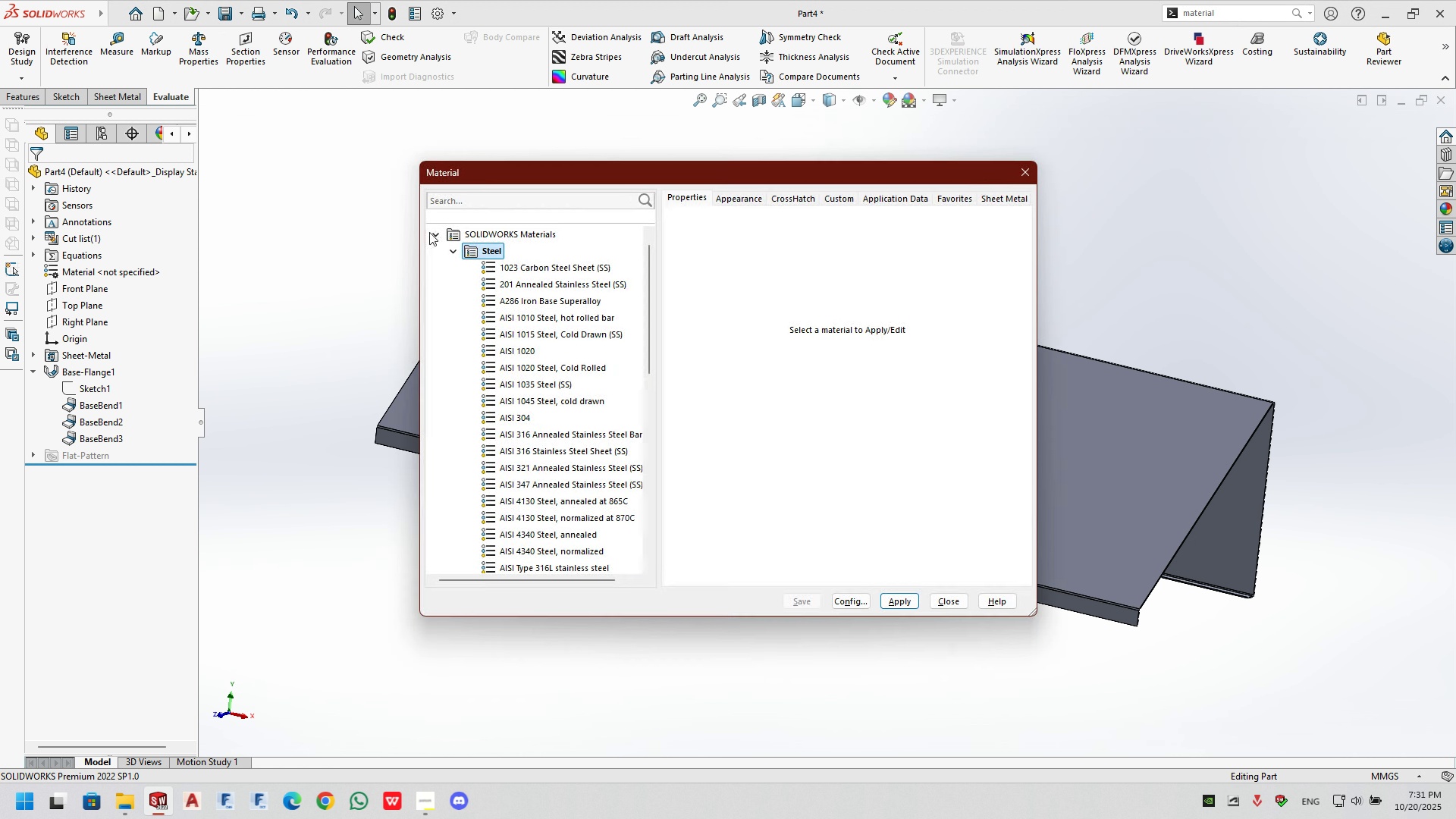 
scroll: coordinate [520, 422], scroll_direction: down, amount: 6.0
 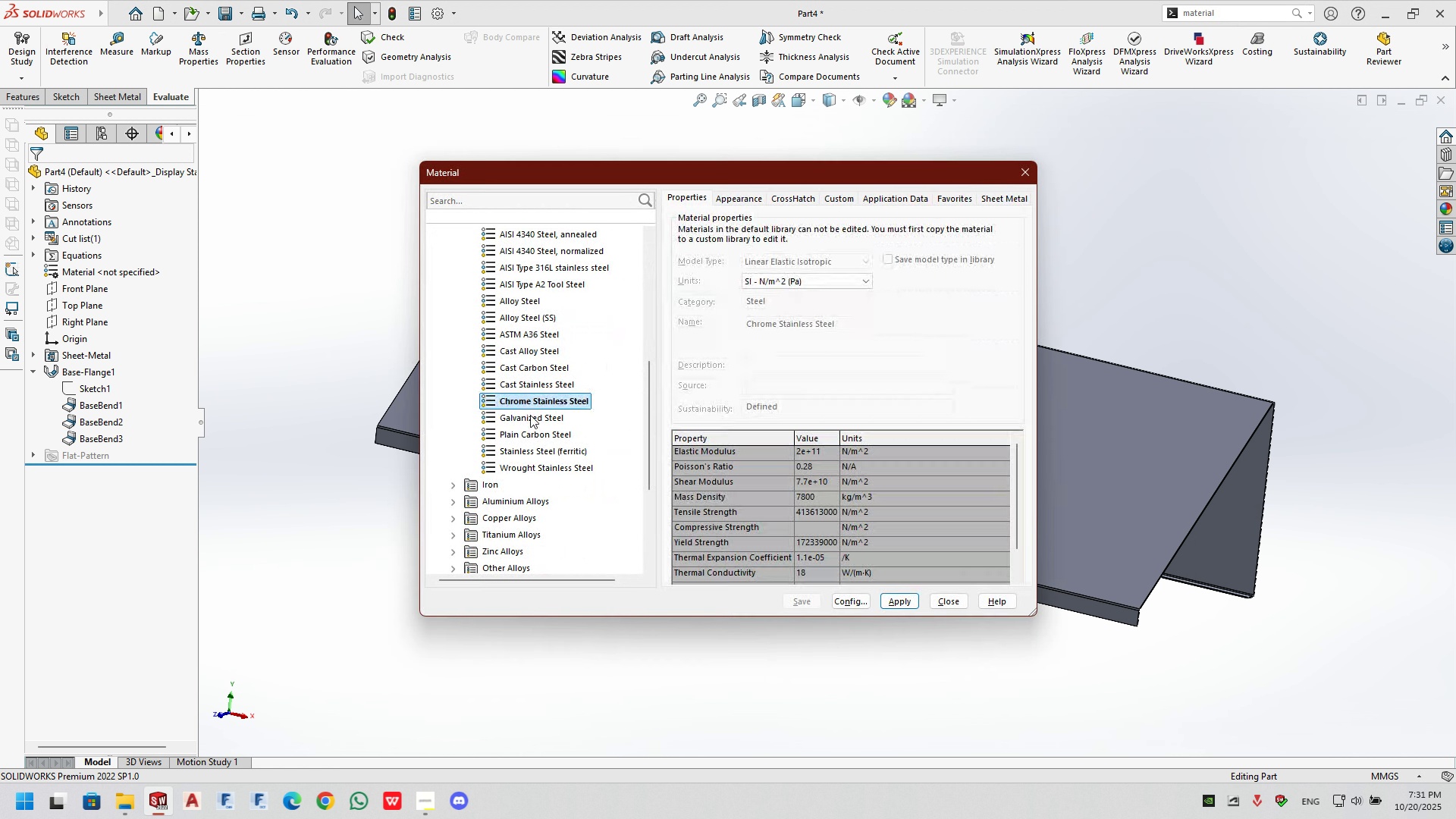 
double_click([530, 415])
 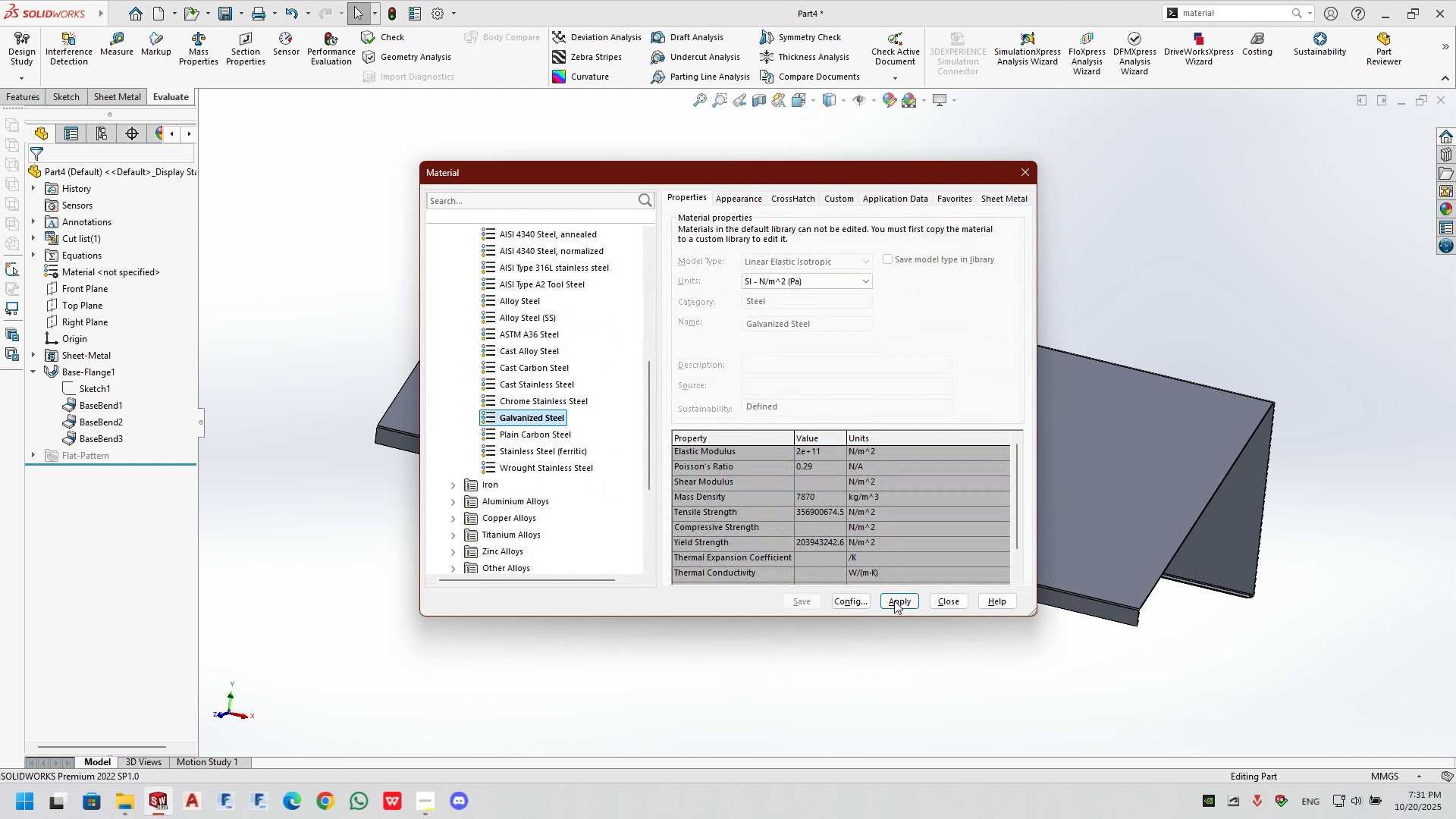 
left_click([896, 601])
 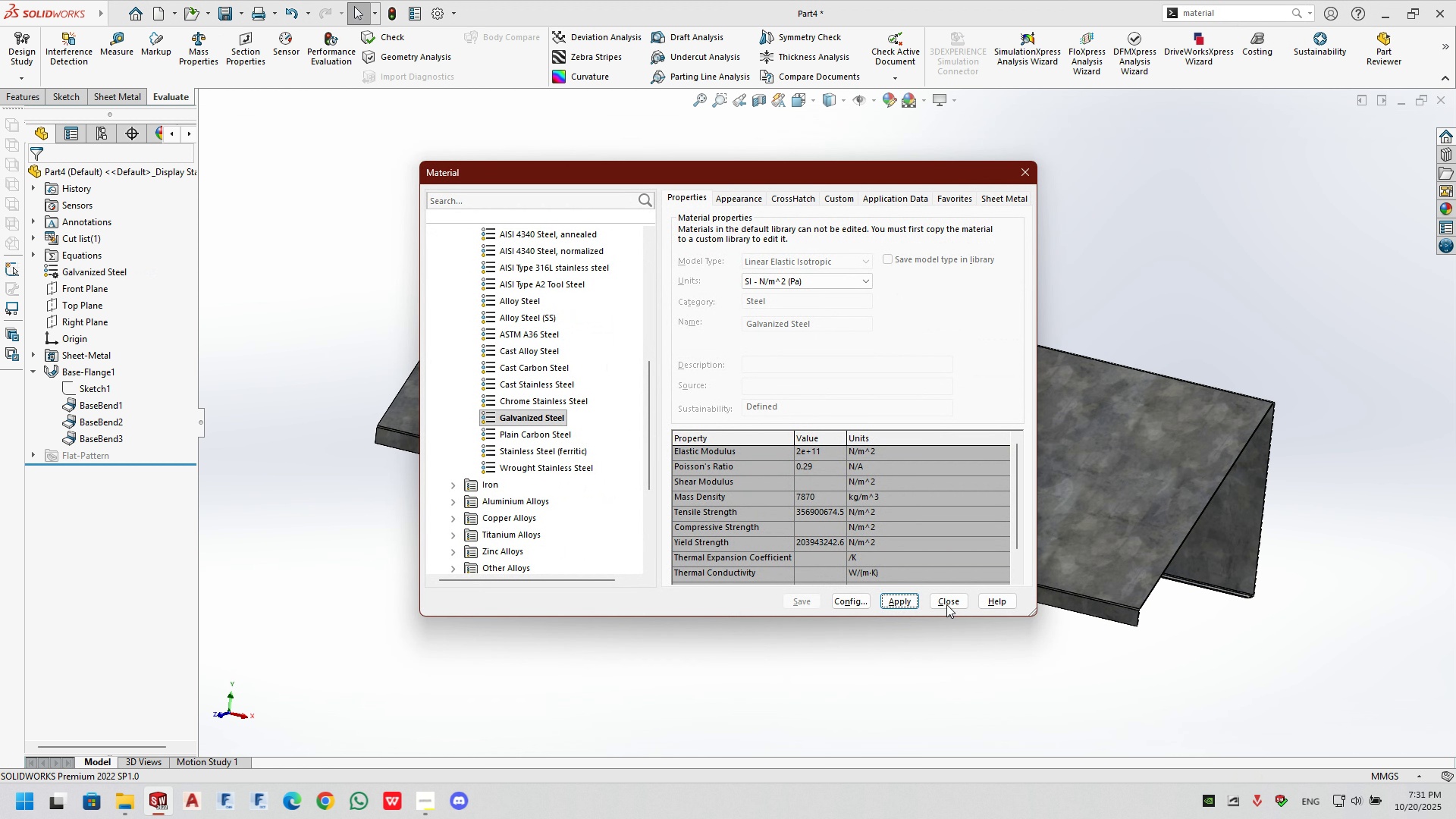 
left_click([944, 601])
 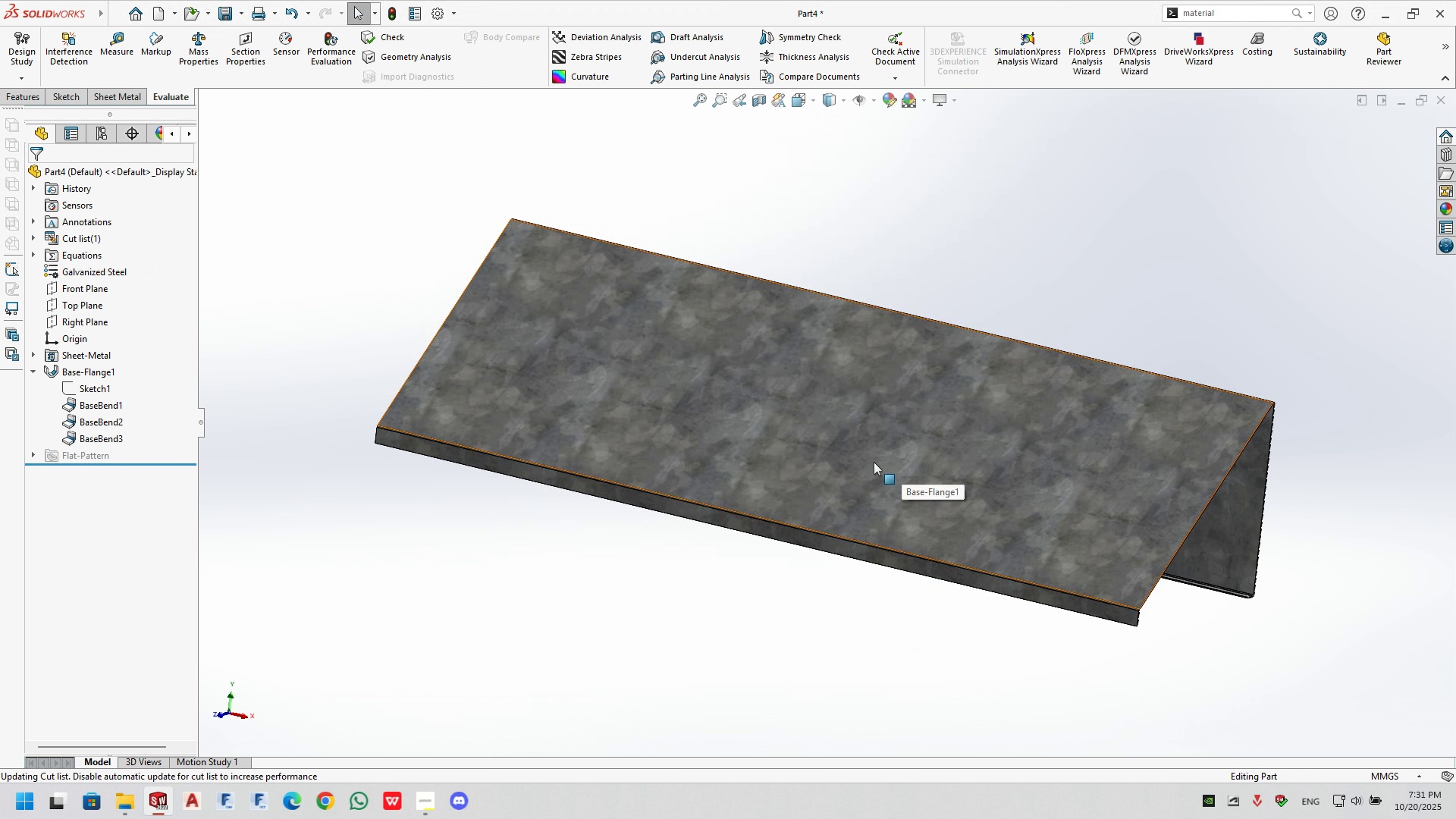 
left_click([1119, 278])
 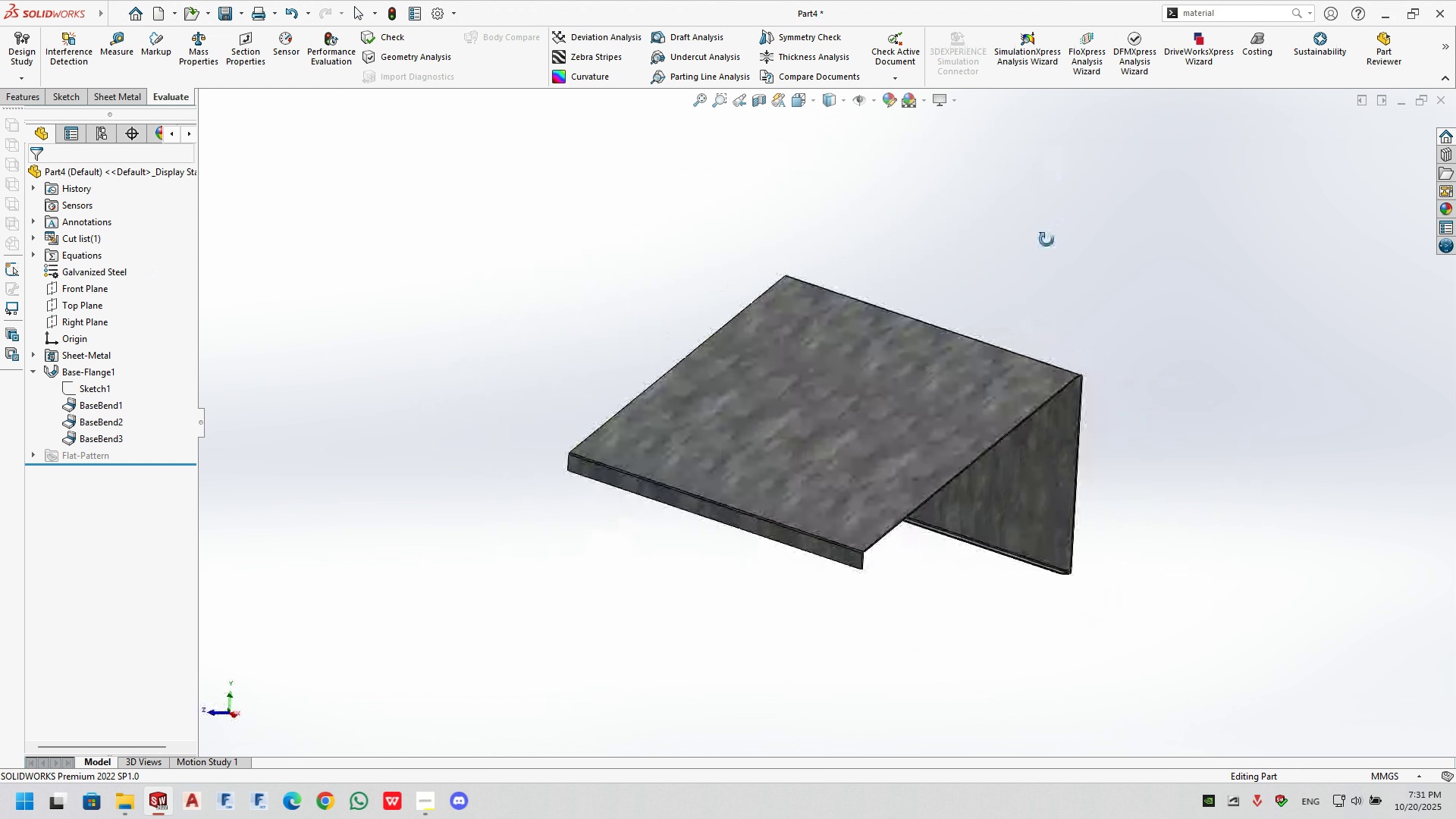 
scroll: coordinate [763, 652], scroll_direction: down, amount: 5.0
 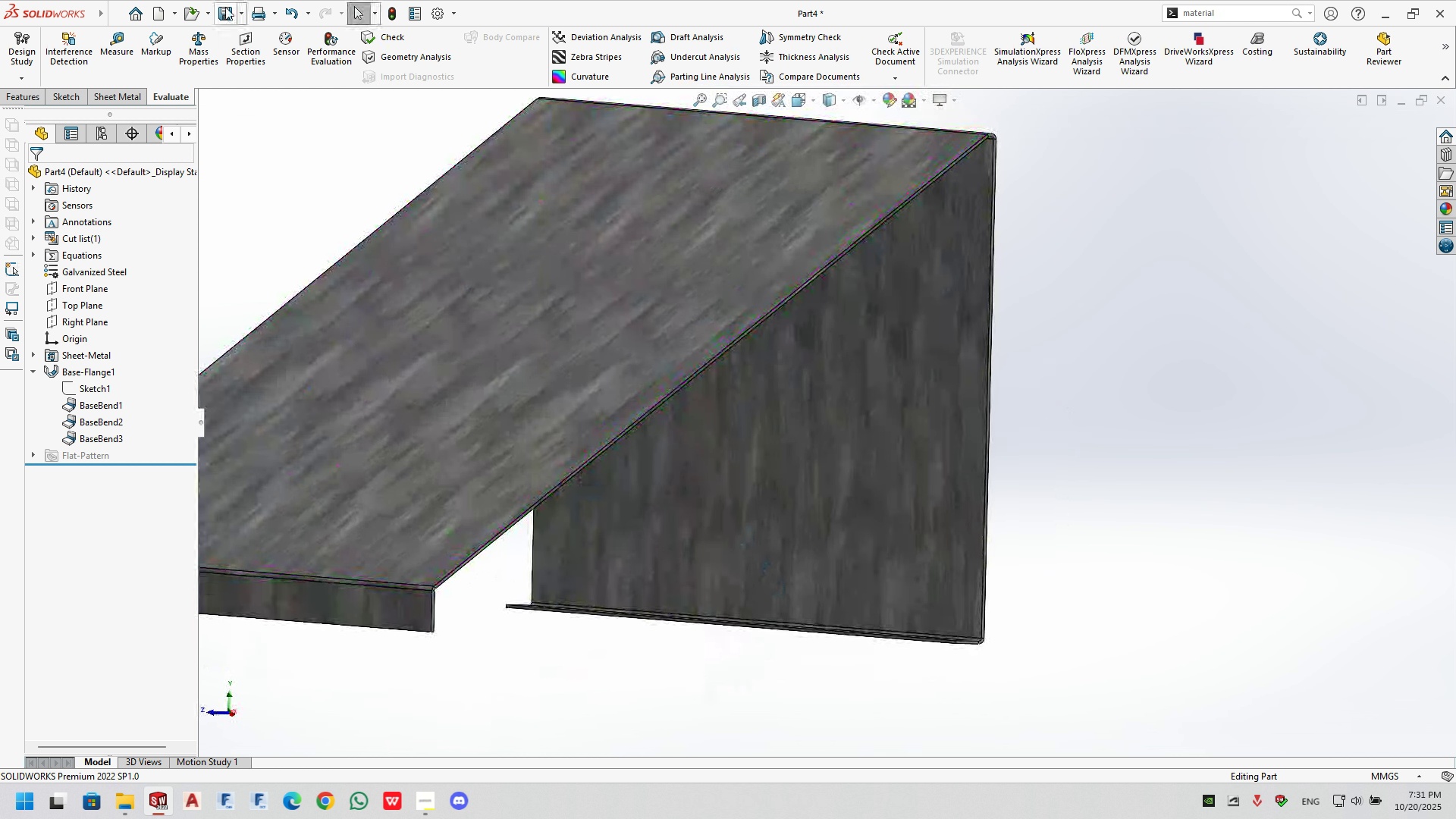 
left_click([245, 20])
 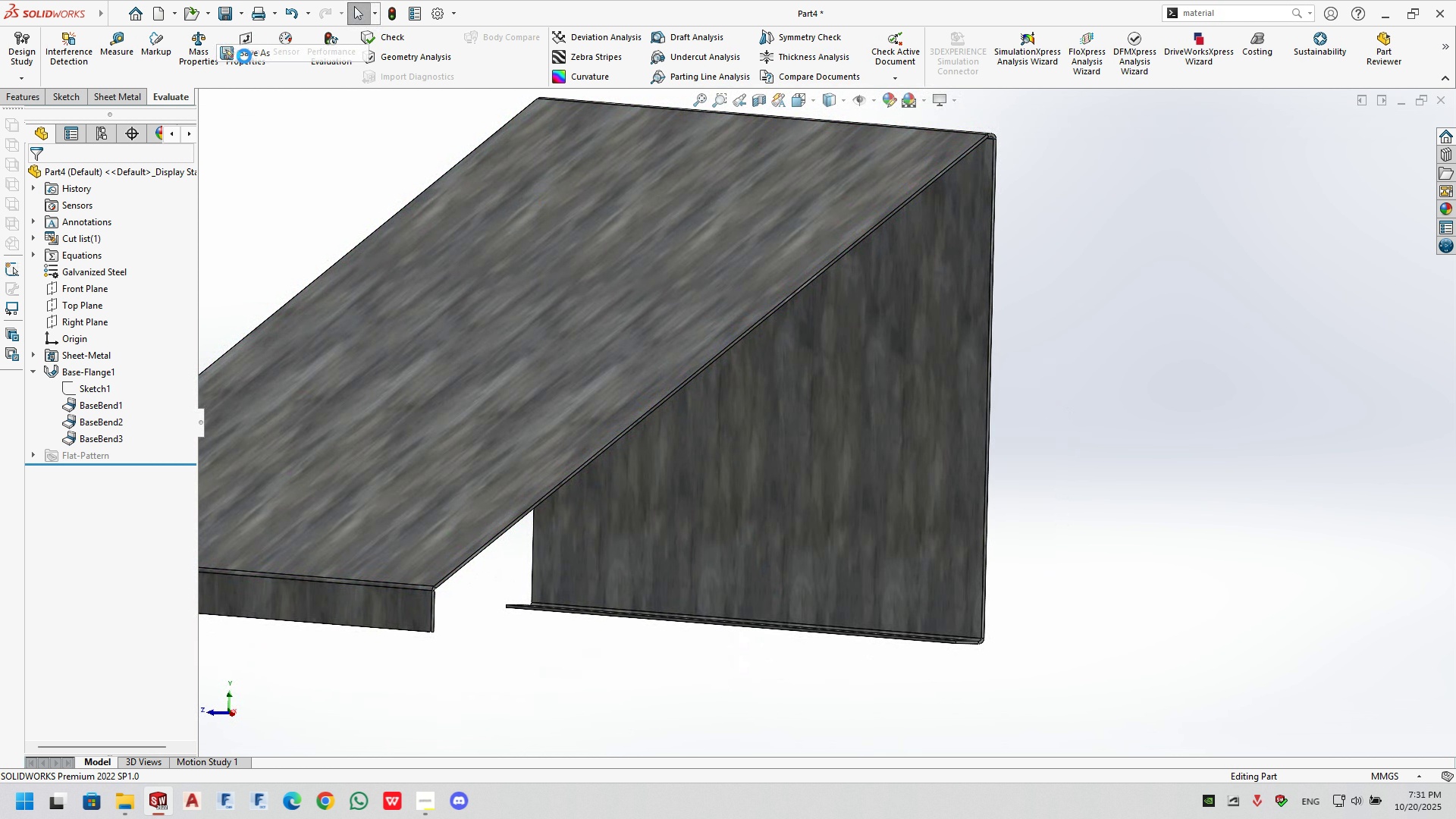 
left_click([244, 56])
 